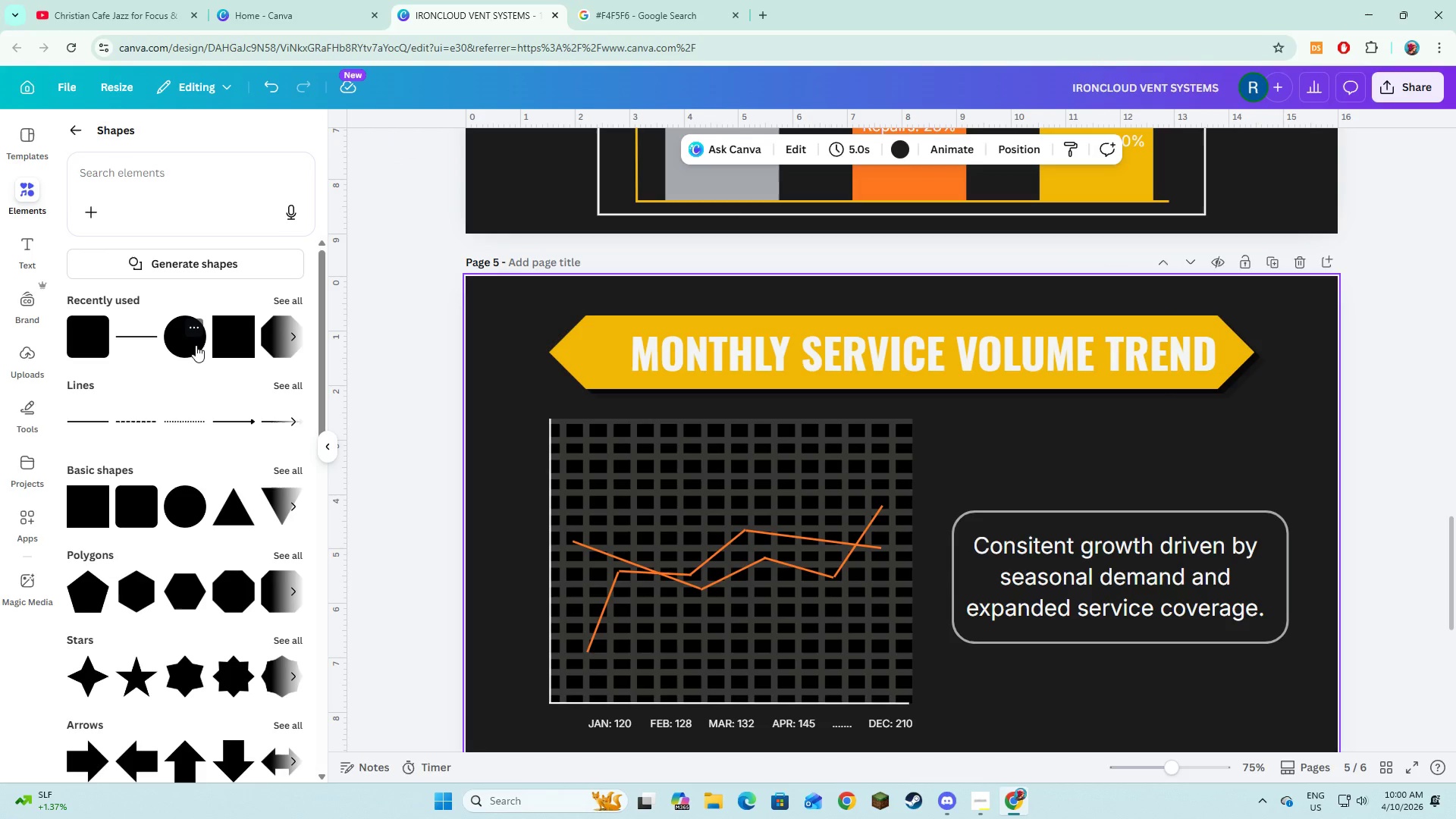 
left_click([222, 347])
 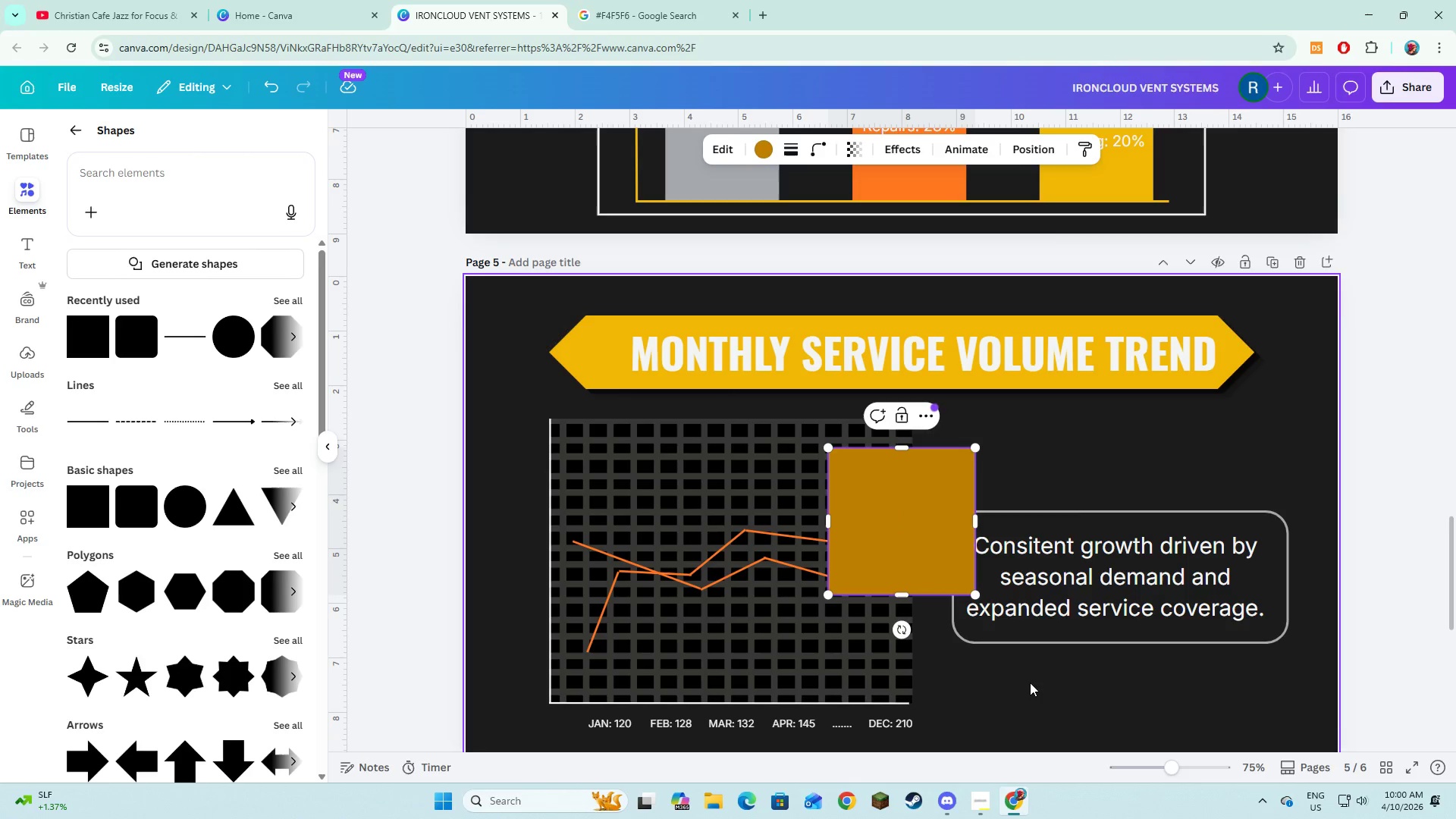 
double_click([866, 526])
 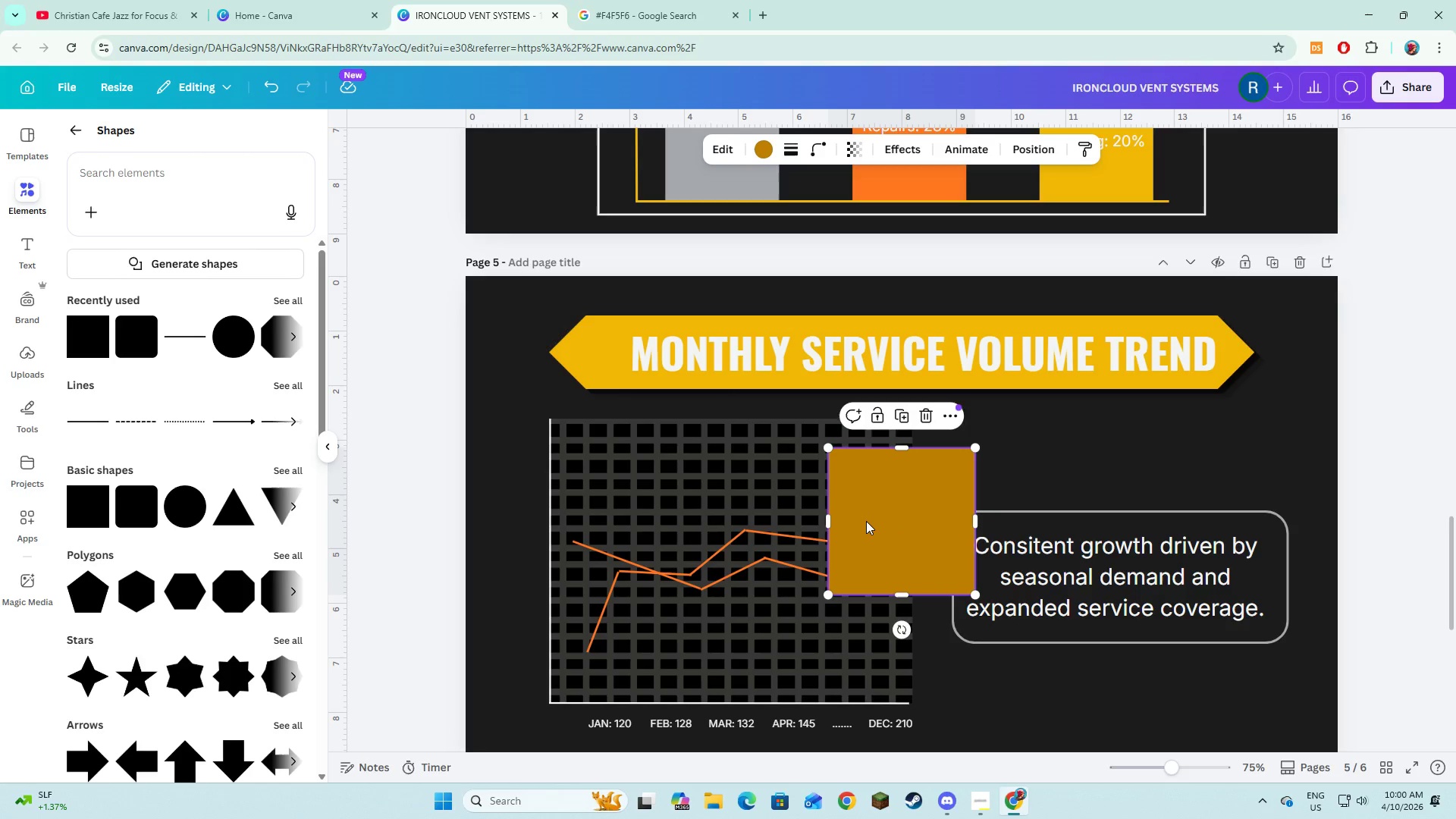 
left_click_drag(start_coordinate=[866, 522], to_coordinate=[551, 482])
 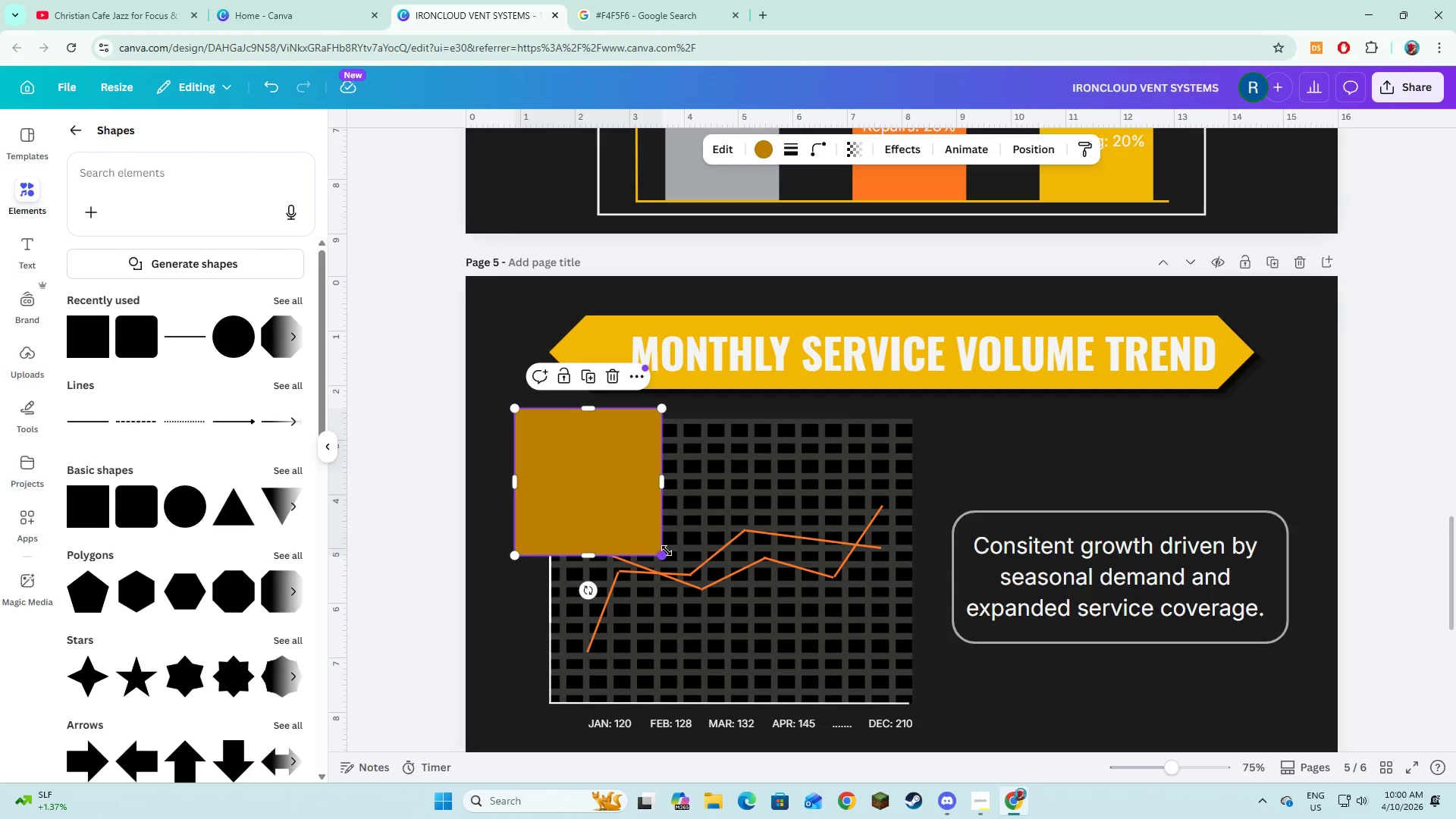 
left_click_drag(start_coordinate=[667, 551], to_coordinate=[943, 728])
 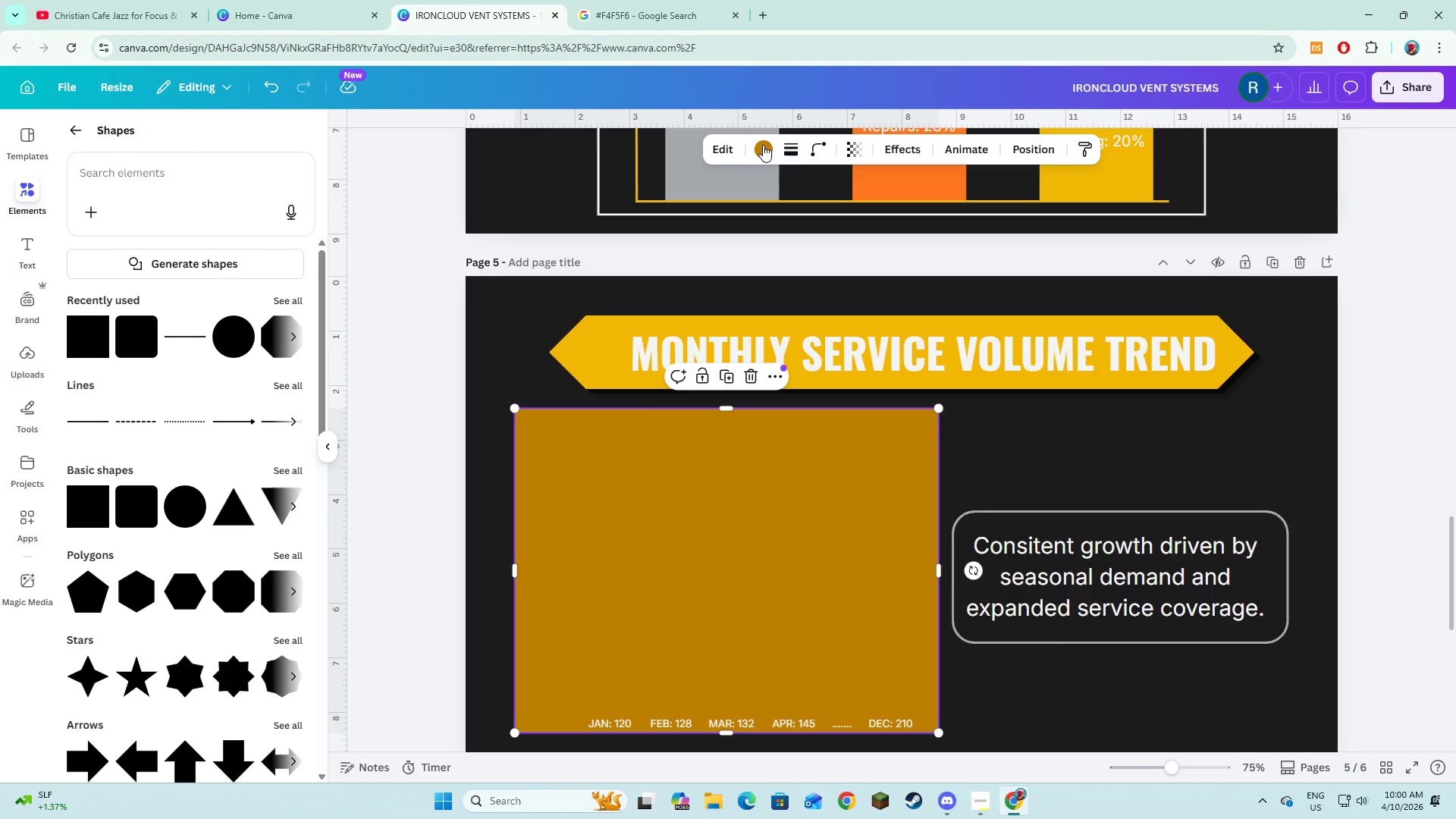 
left_click([763, 145])
 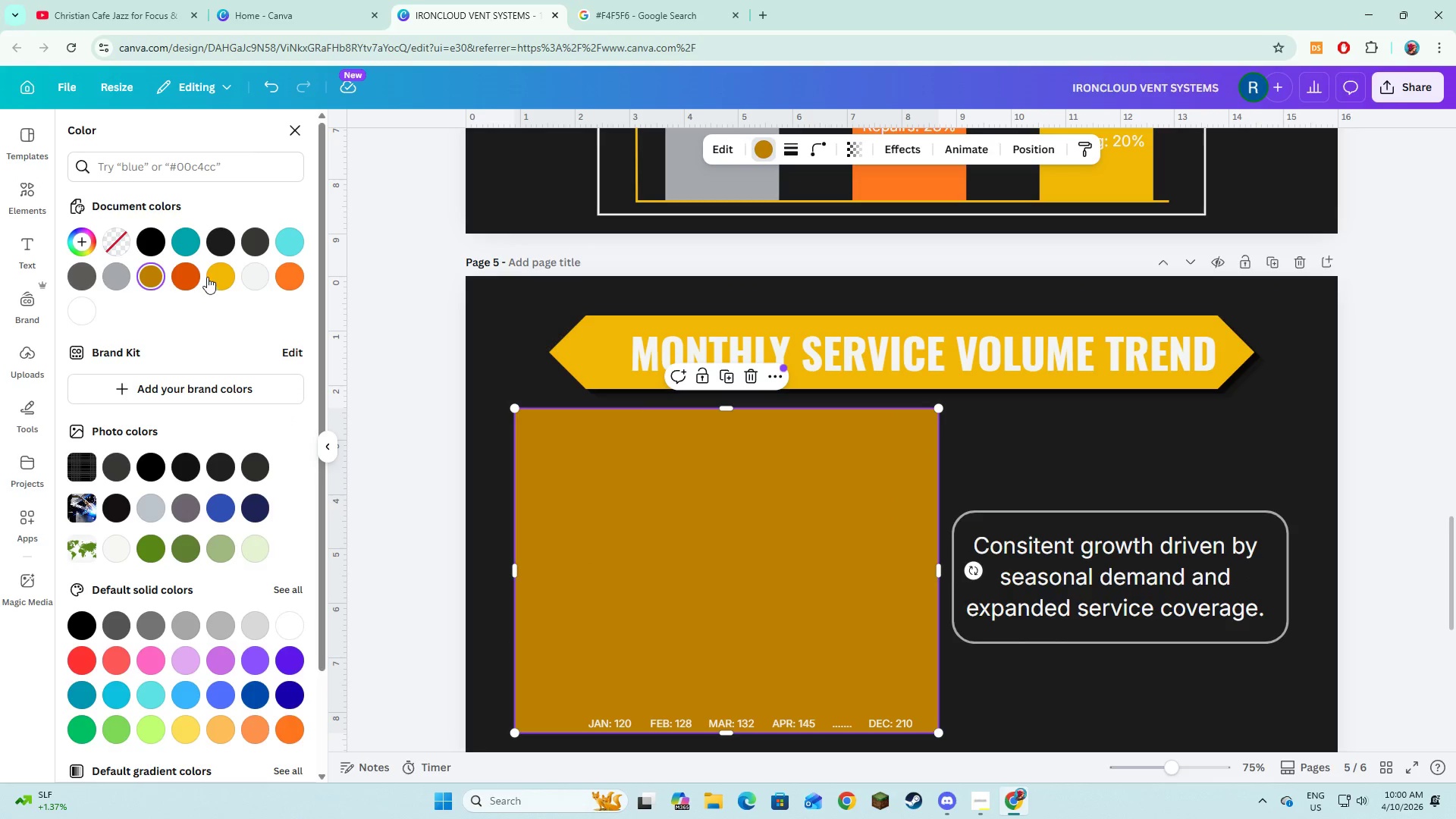 
left_click([210, 274])
 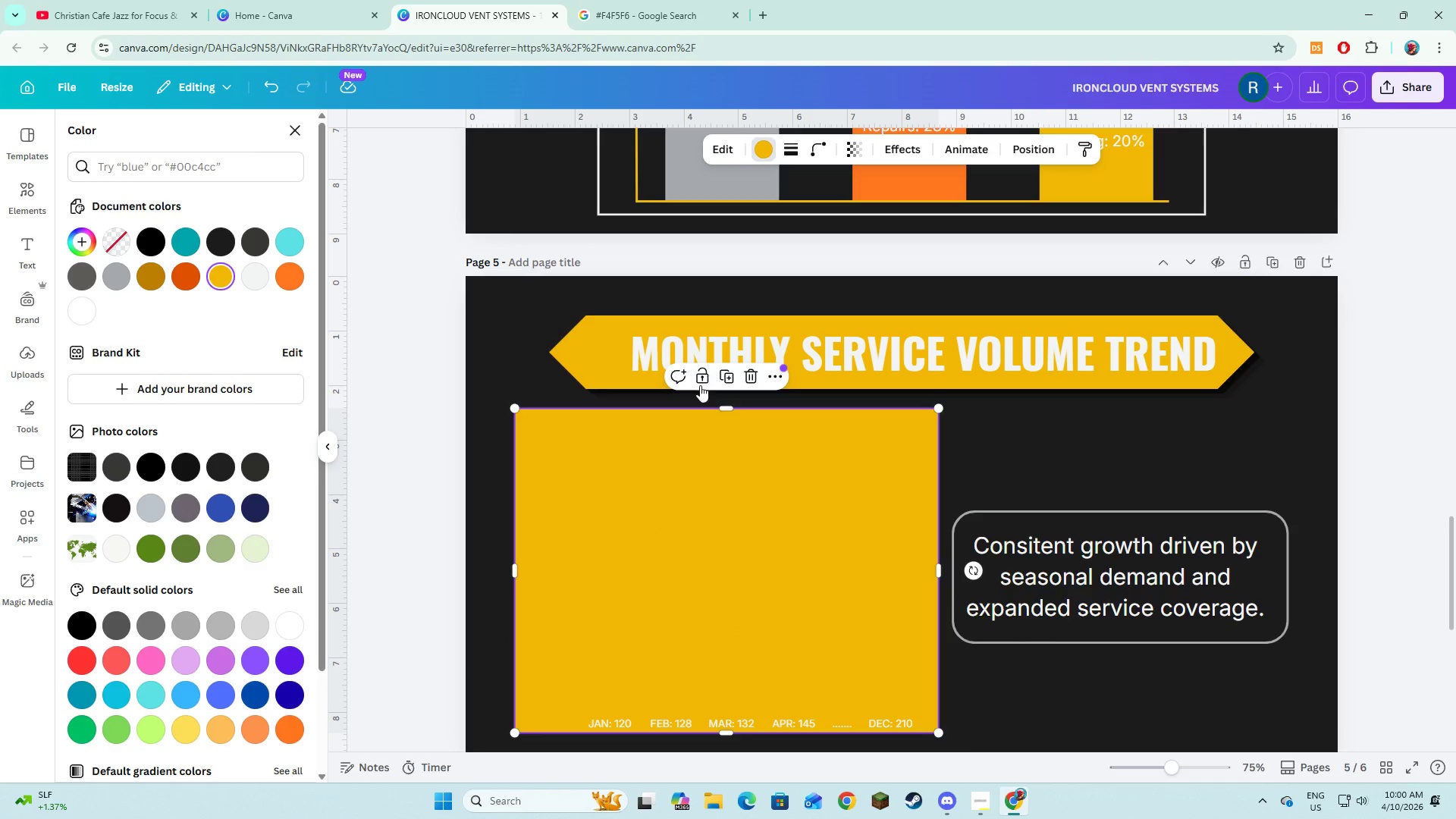 
right_click([643, 530])
 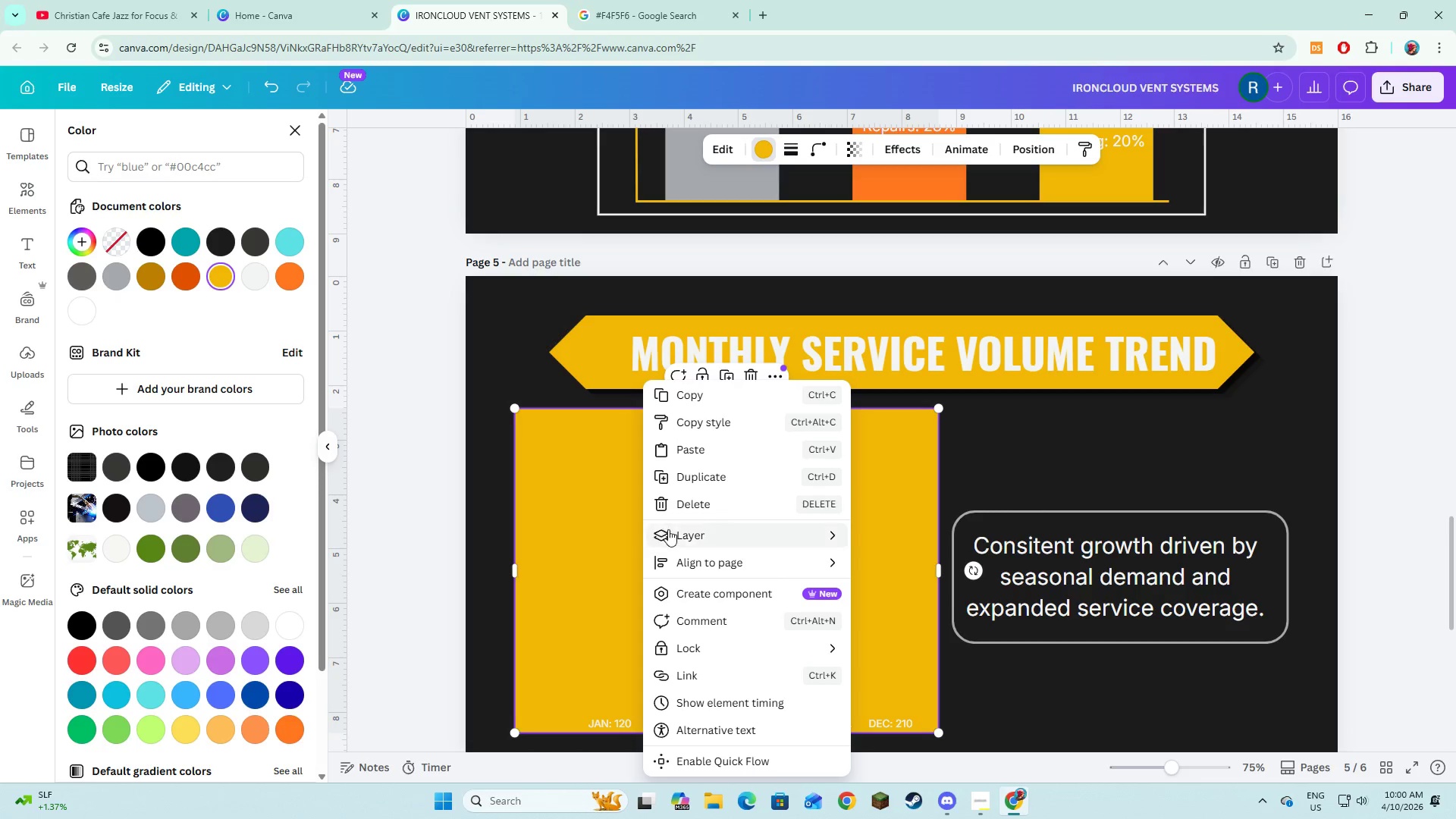 
left_click([668, 530])
 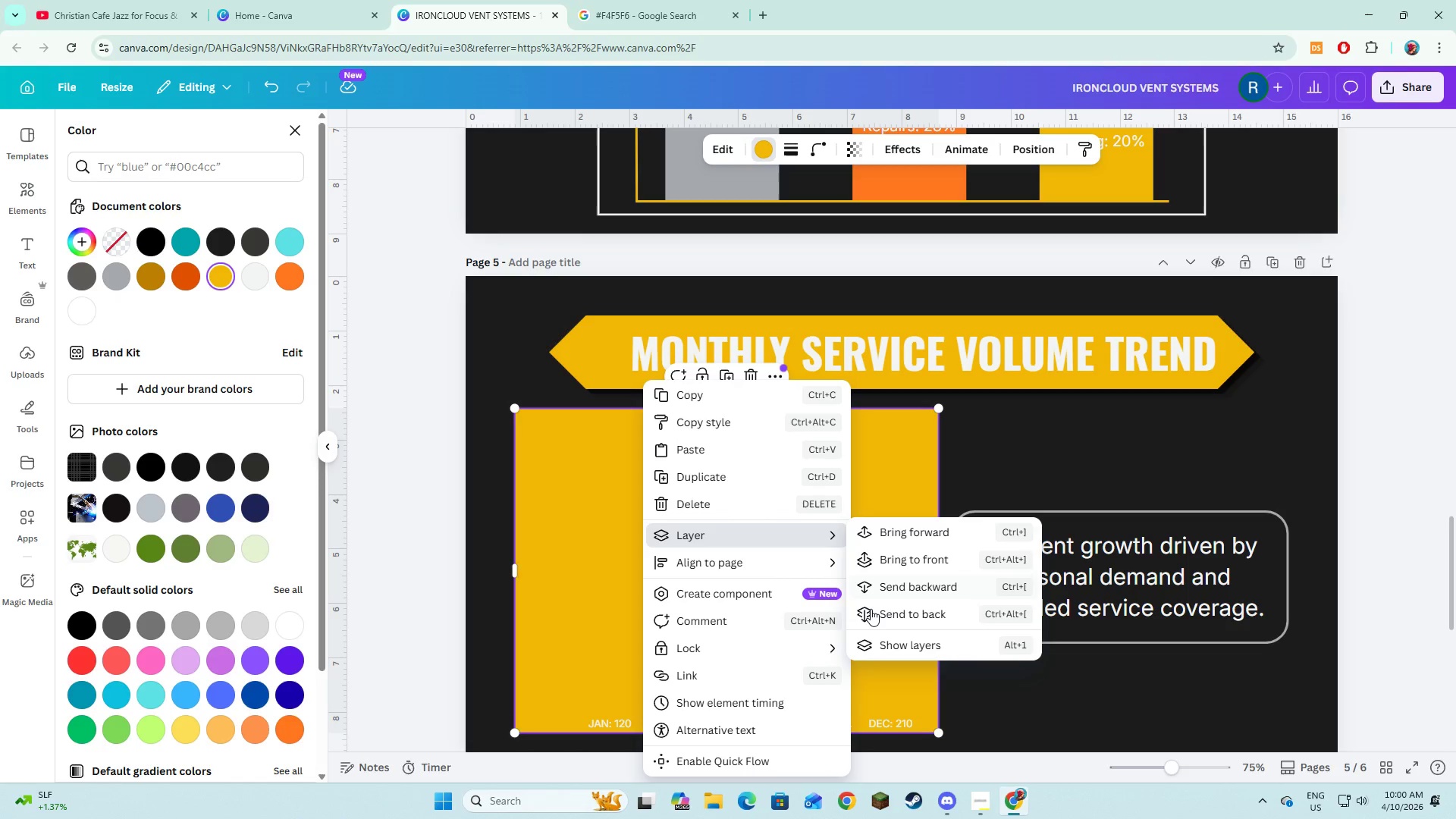 
left_click([871, 609])
 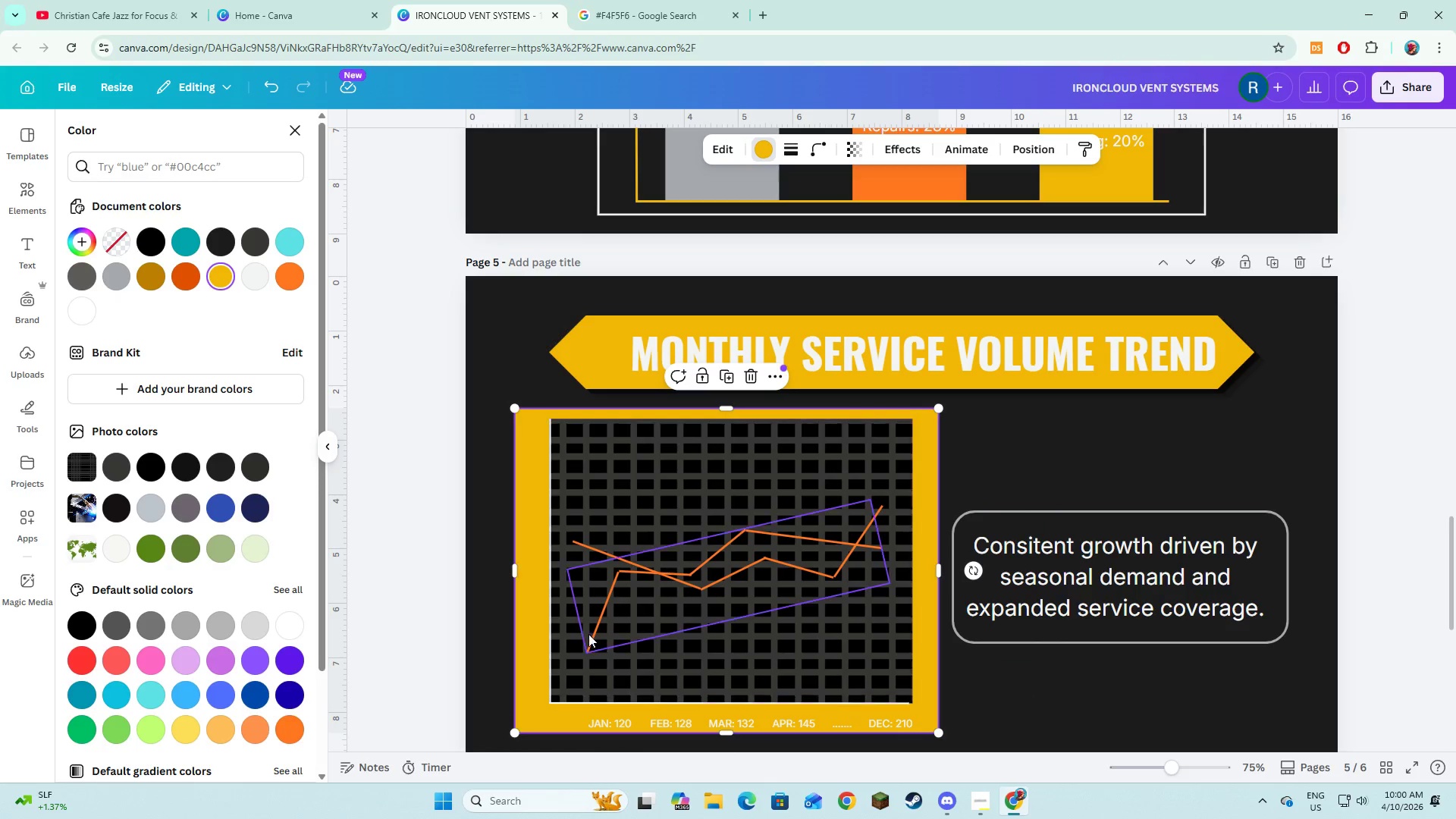 
left_click_drag(start_coordinate=[522, 684], to_coordinate=[529, 683])
 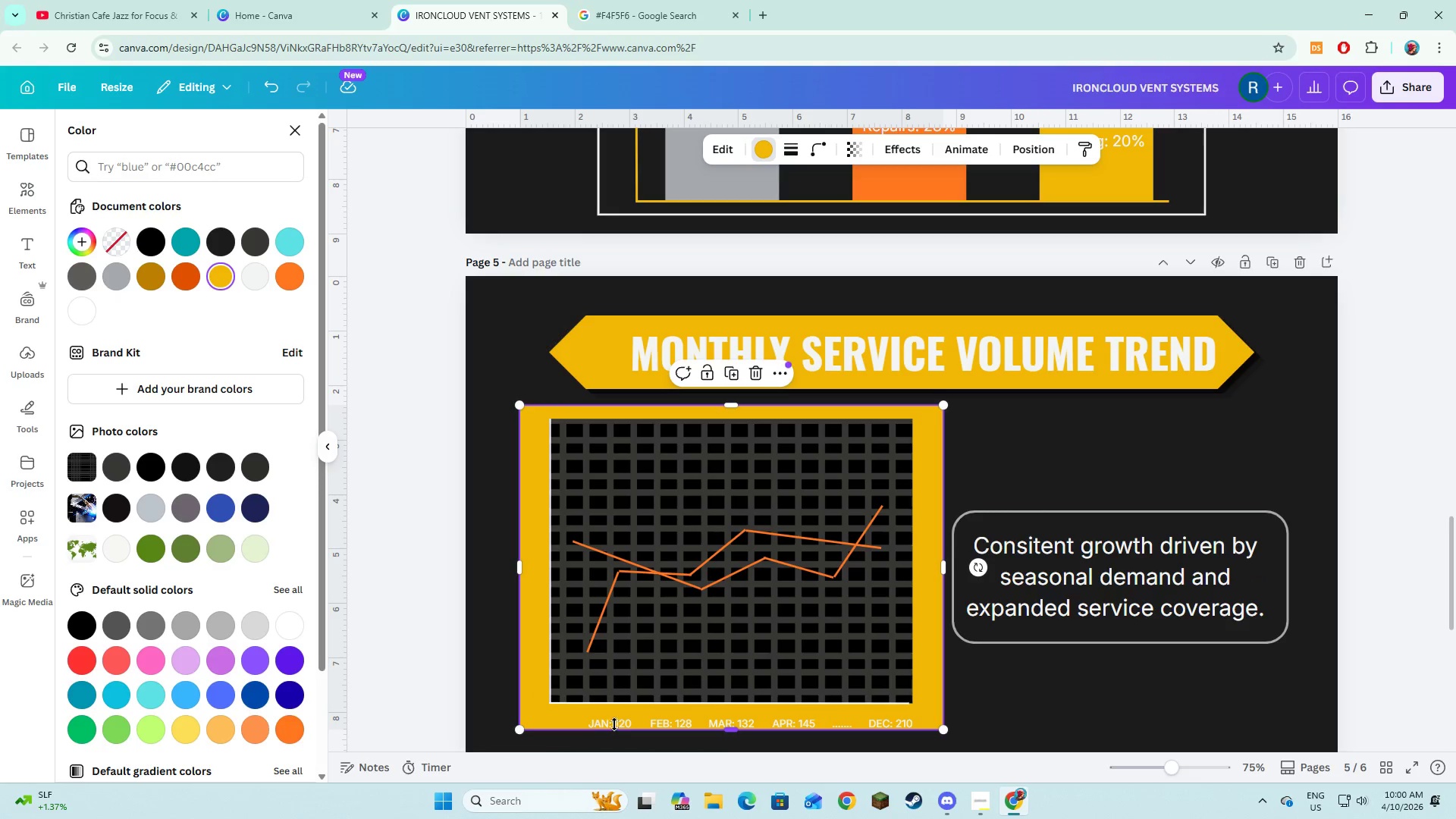 
left_click([614, 718])
 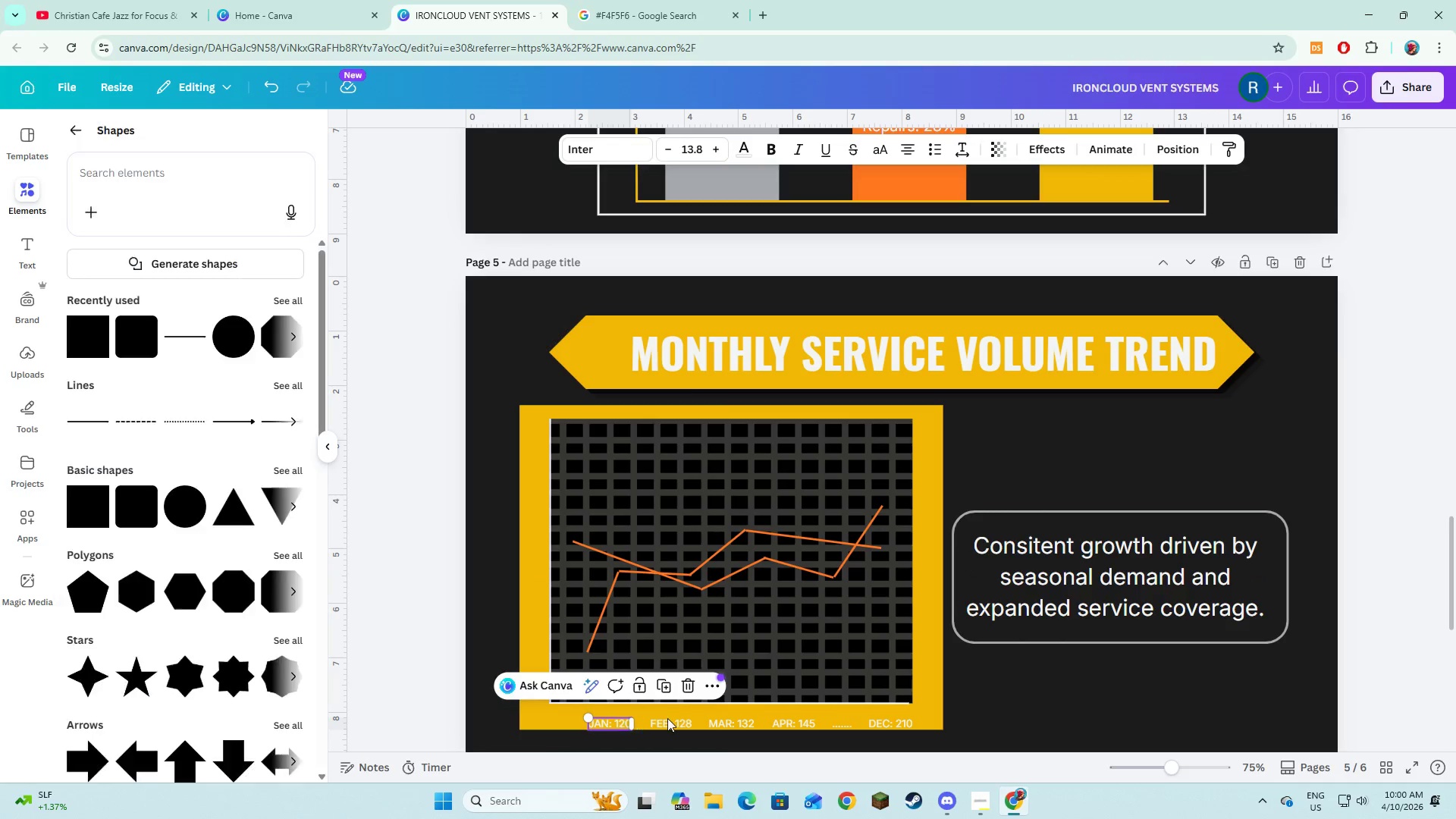 
hold_key(key=ShiftLeft, duration=1.51)
left_click([715, 724])
 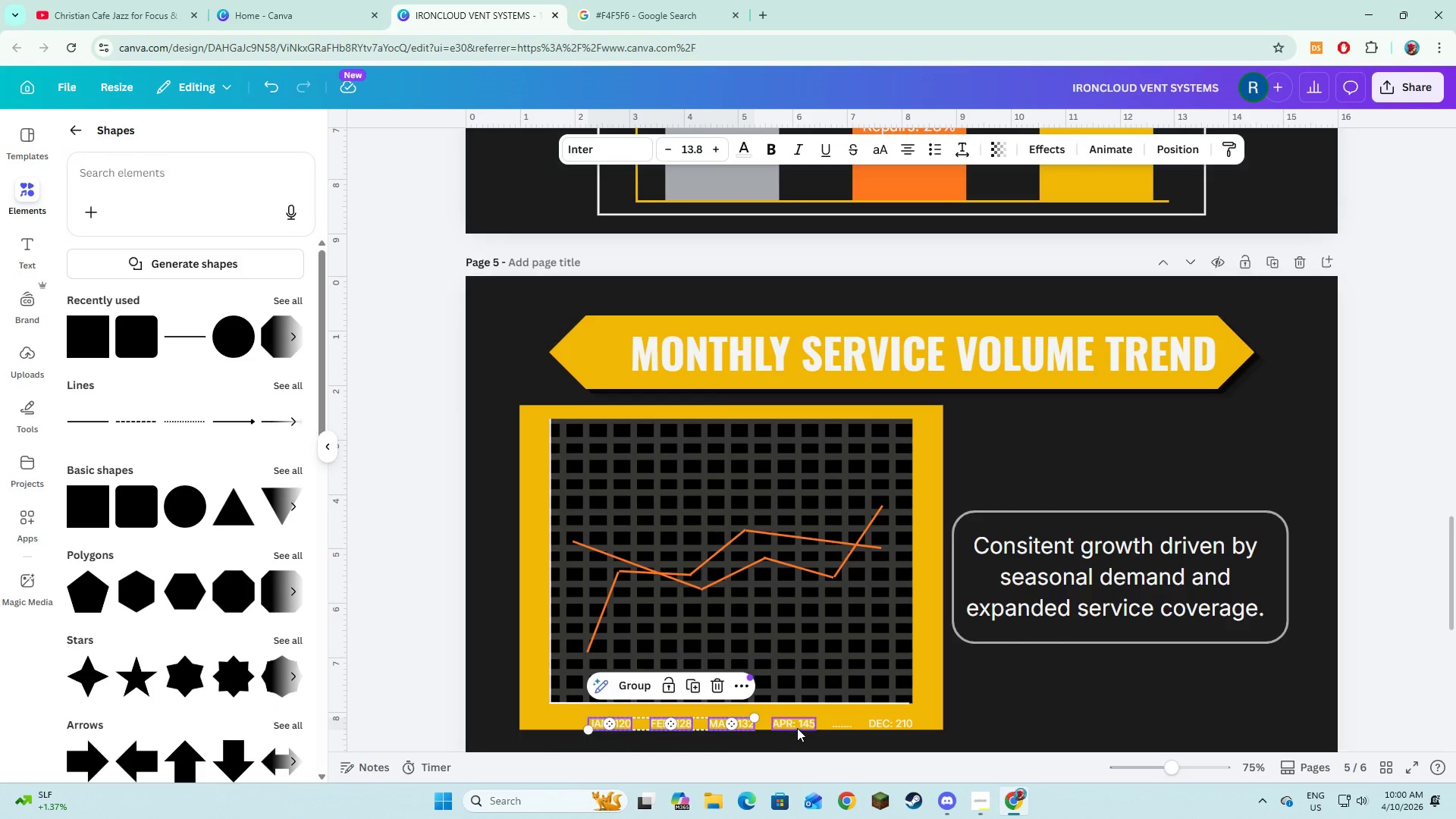 
hold_key(key=ShiftLeft, duration=1.53)
left_click([797, 723])
 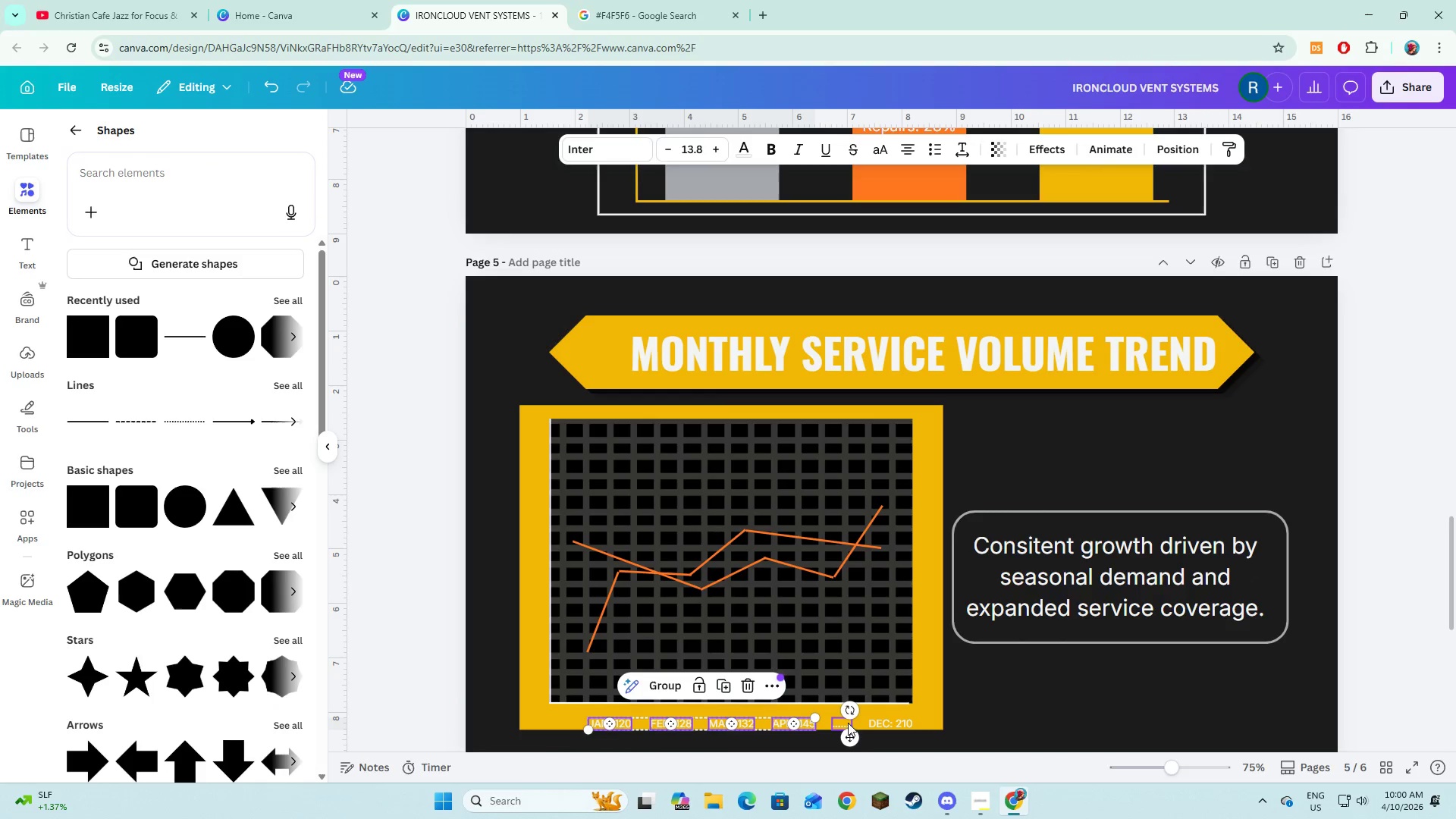 
left_click([847, 723])
 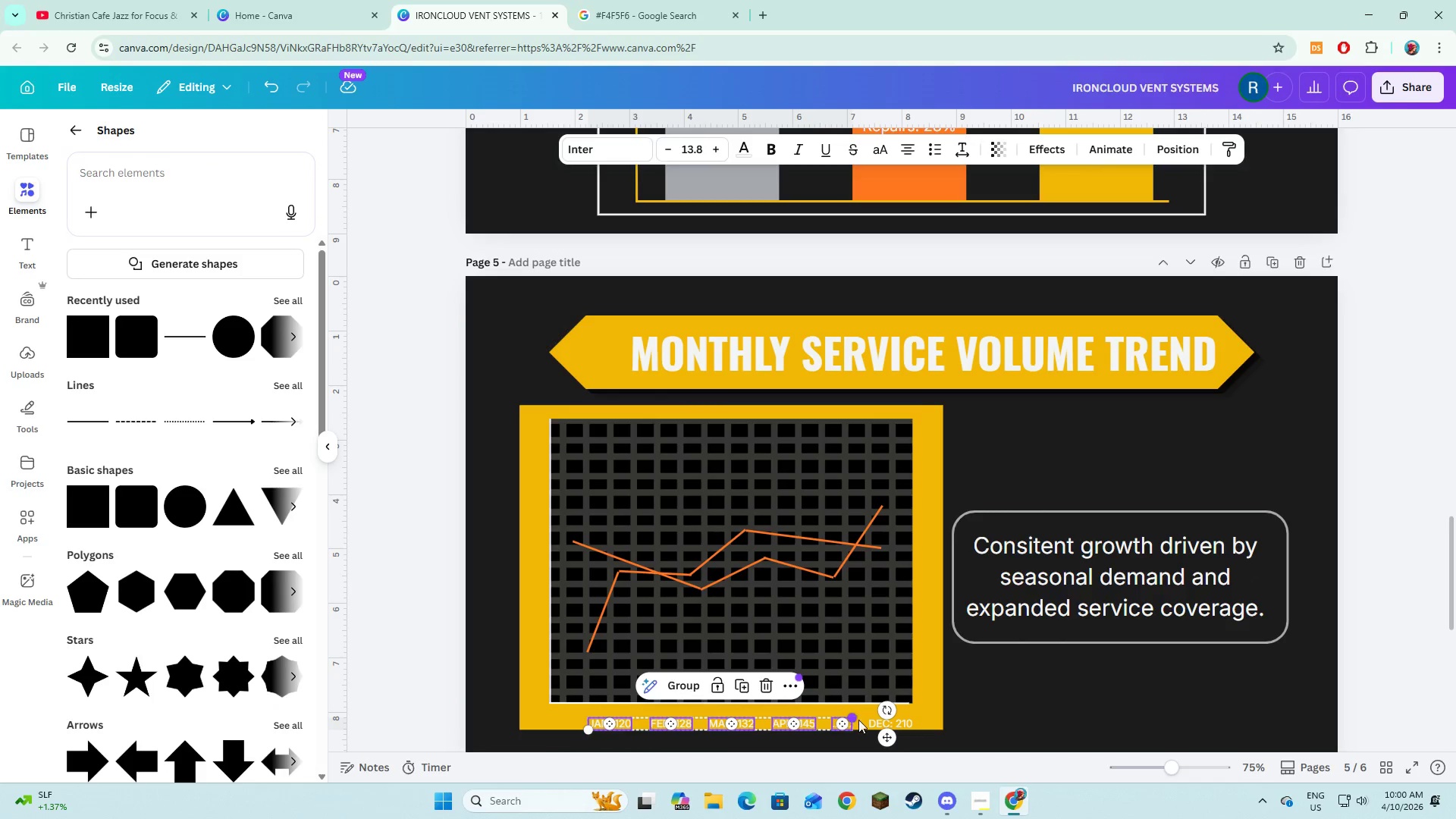 
hold_key(key=ShiftLeft, duration=1.16)
left_click([869, 722])
 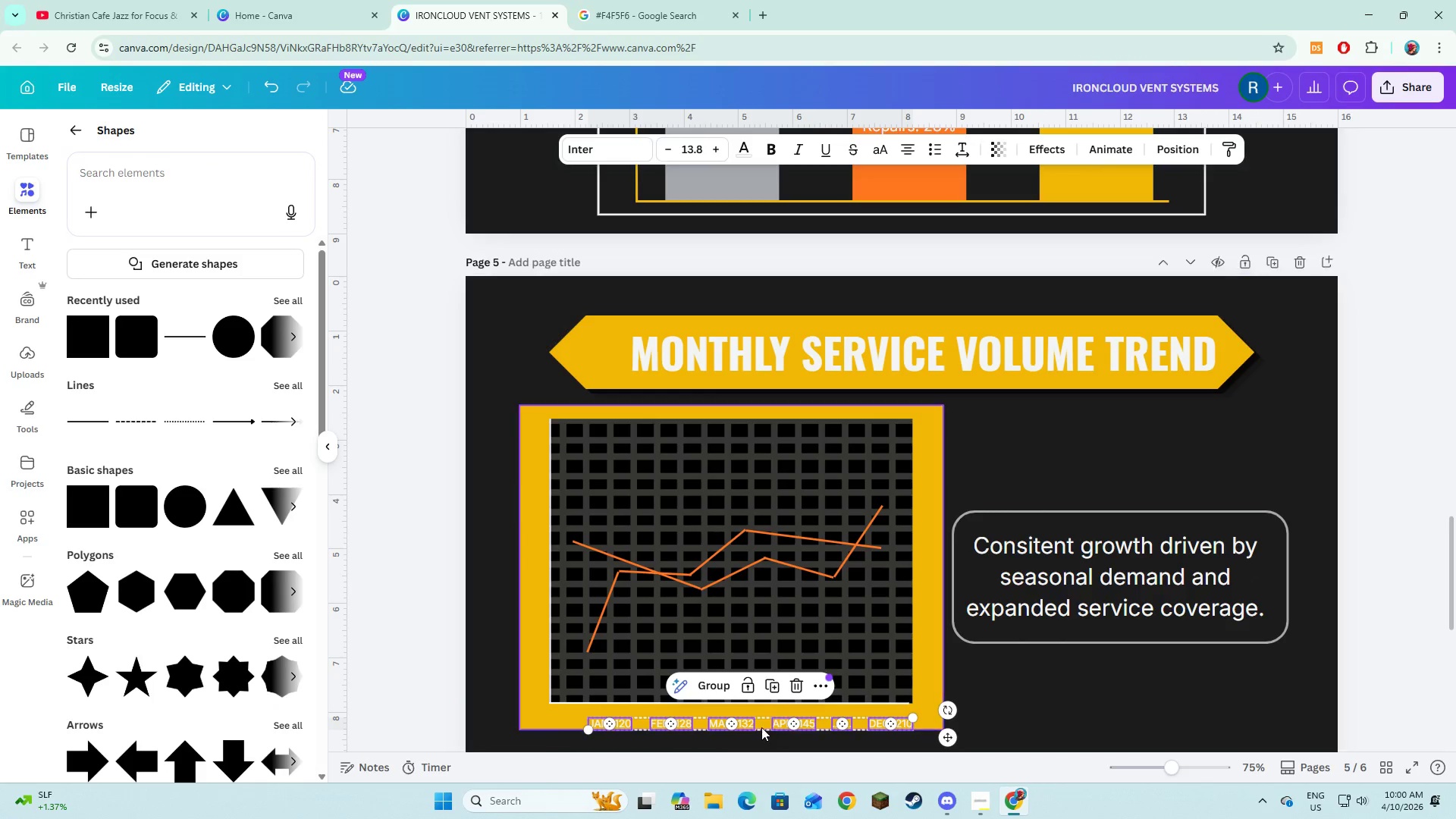 
left_click_drag(start_coordinate=[761, 726], to_coordinate=[761, 721])
 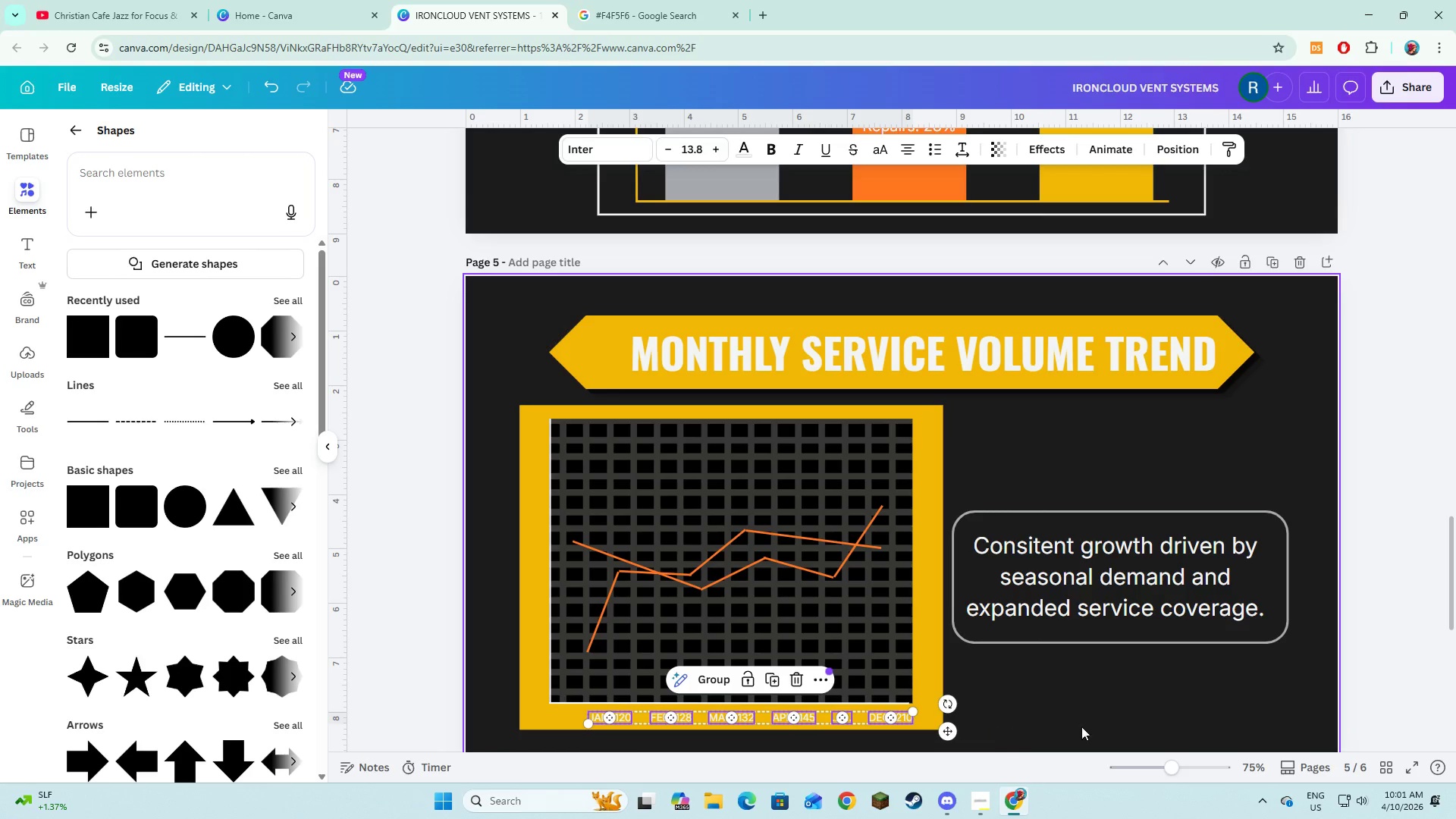 
left_click([1100, 729])
 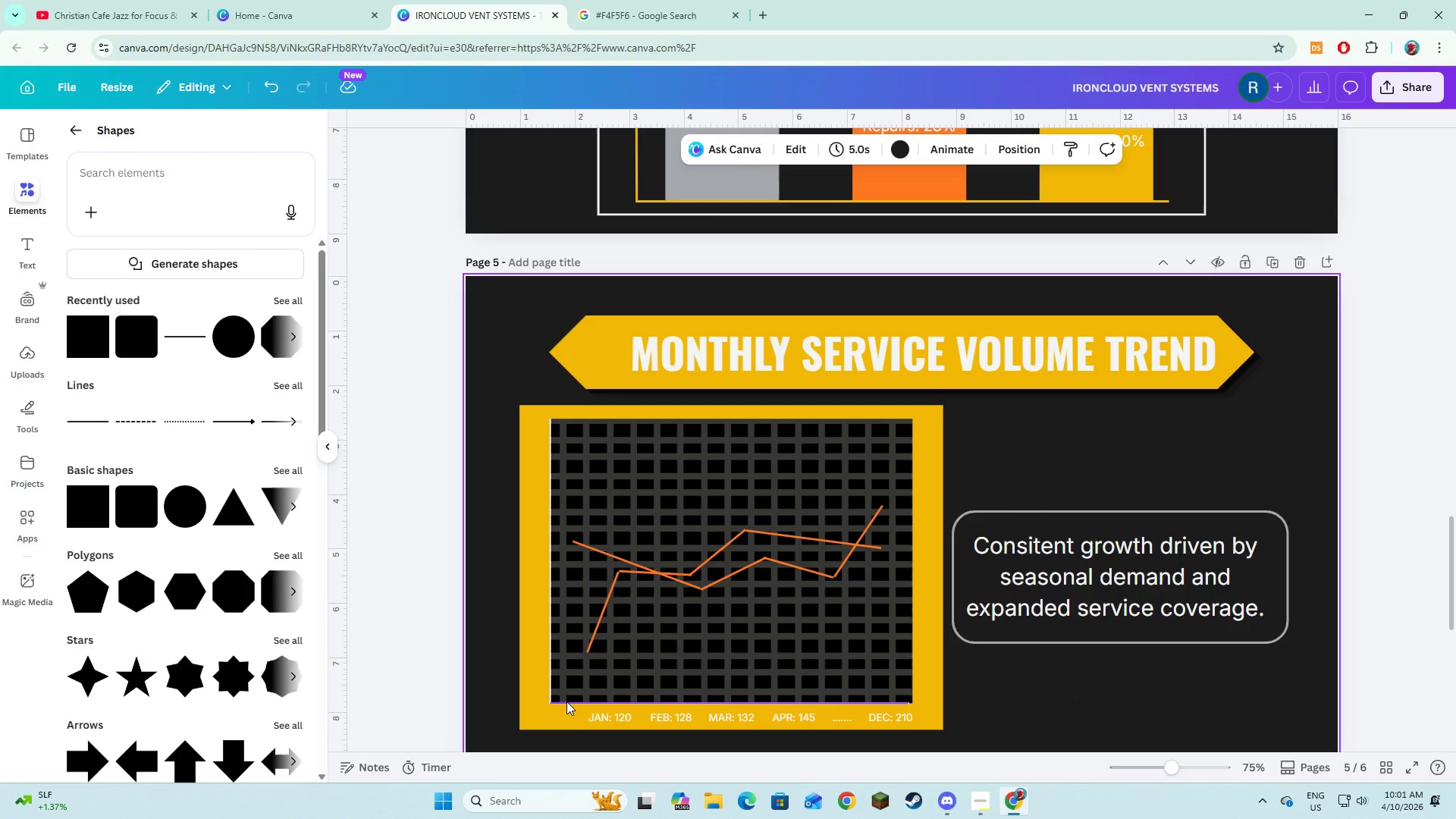 
left_click([601, 714])
 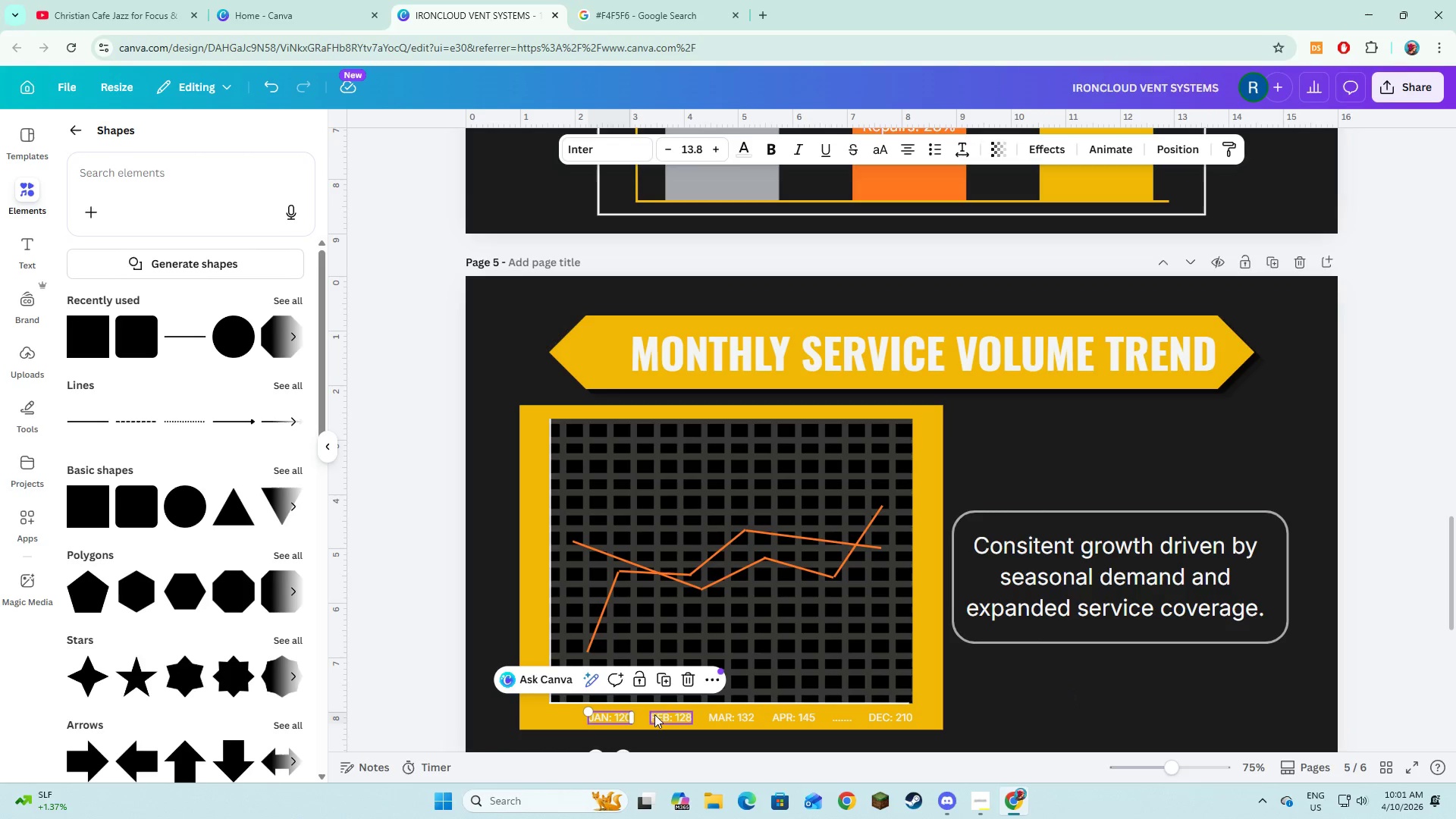 
hold_key(key=ShiftLeft, duration=1.5)
left_click([661, 716])
 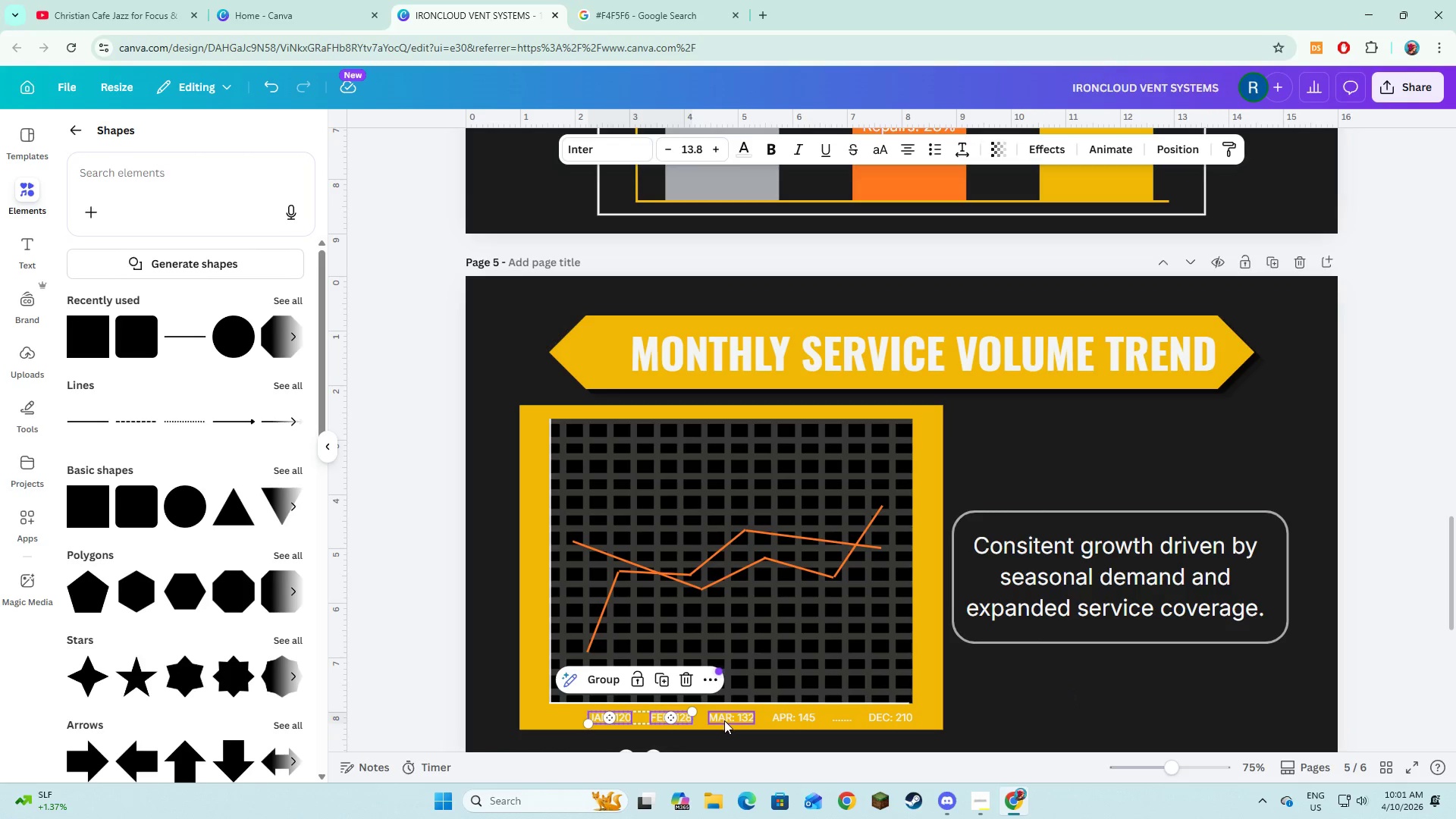 
double_click([725, 720])
 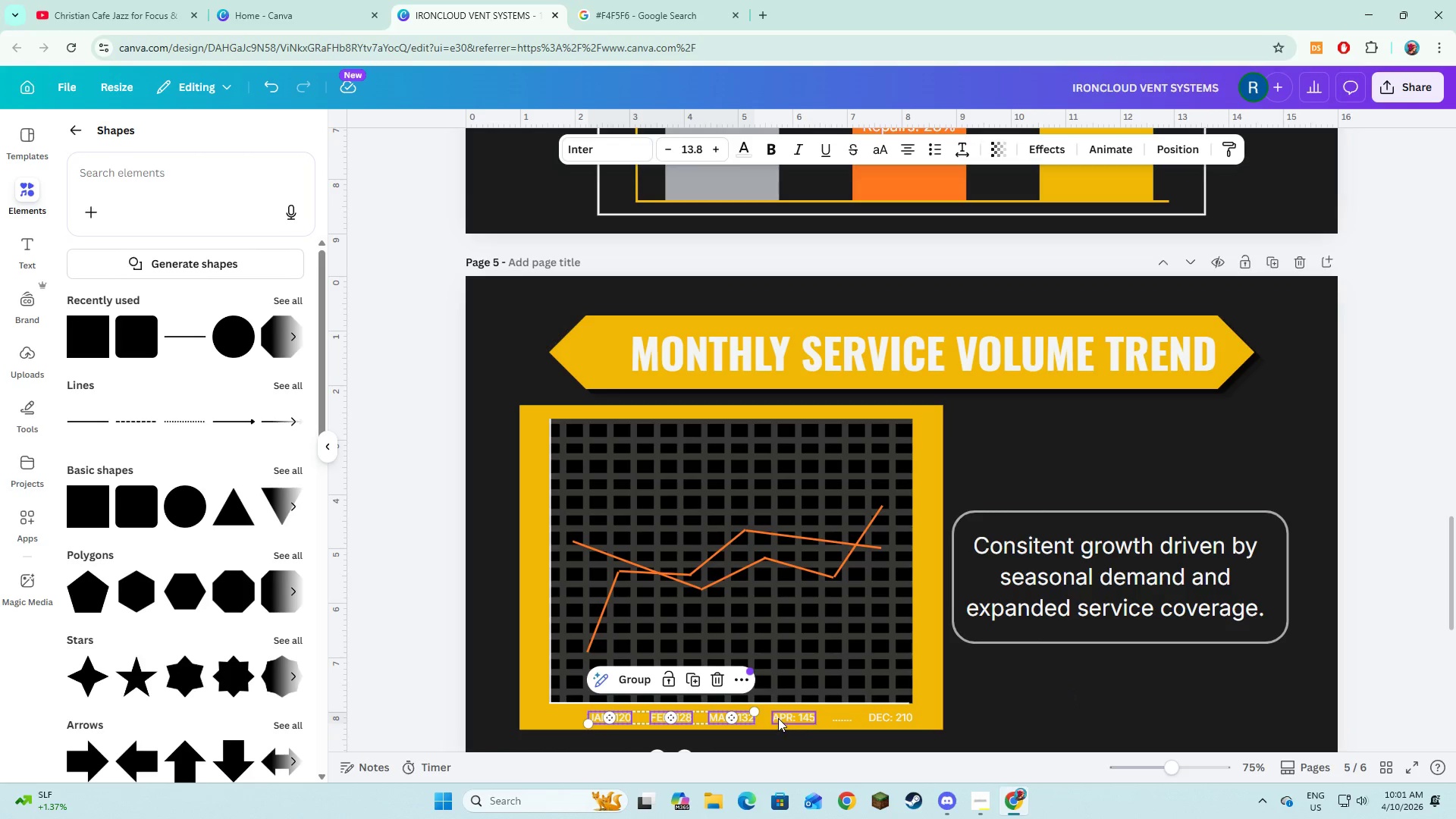 
triple_click([778, 718])
 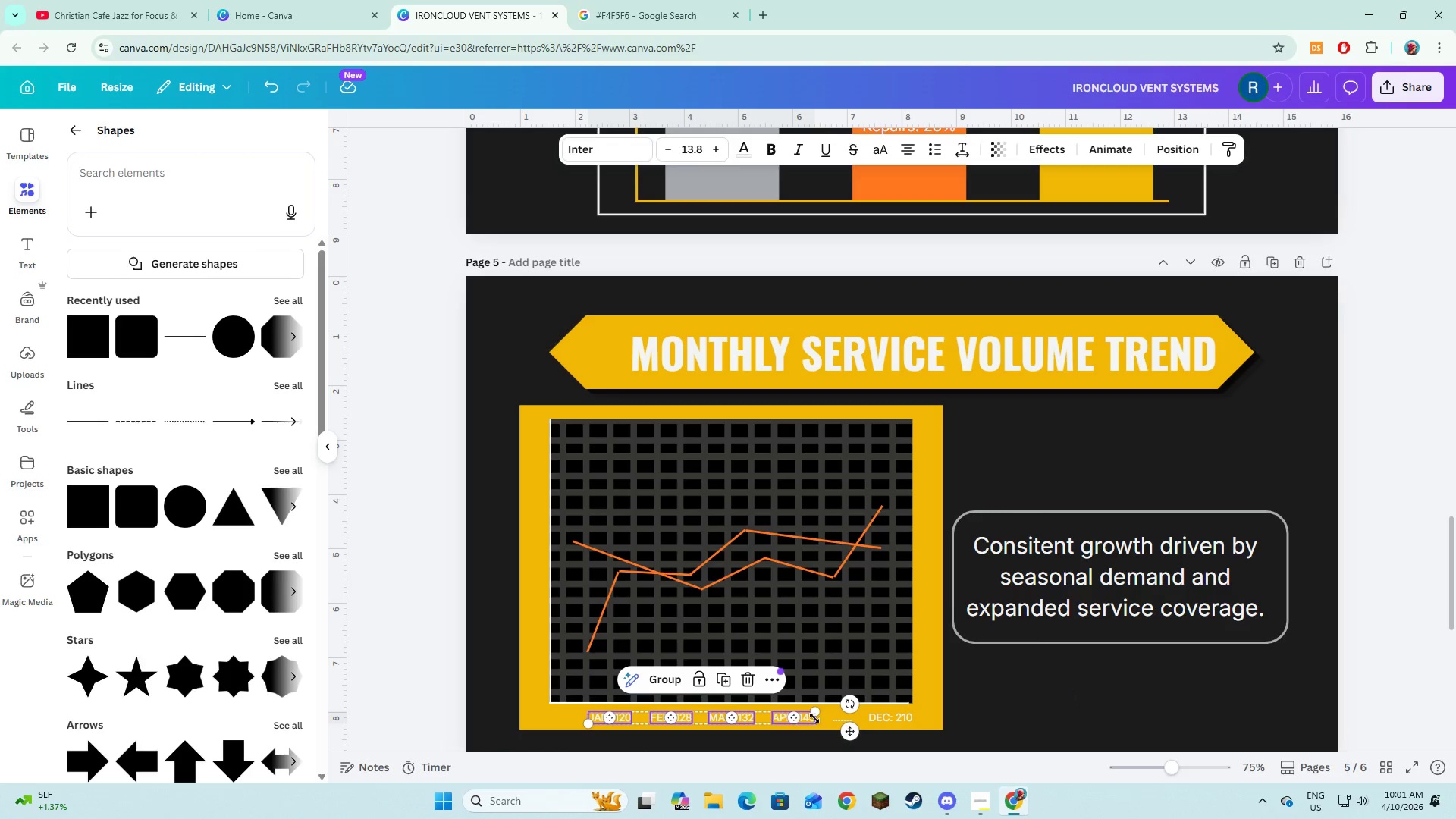 
hold_key(key=ShiftLeft, duration=1.47)
left_click([843, 720])
 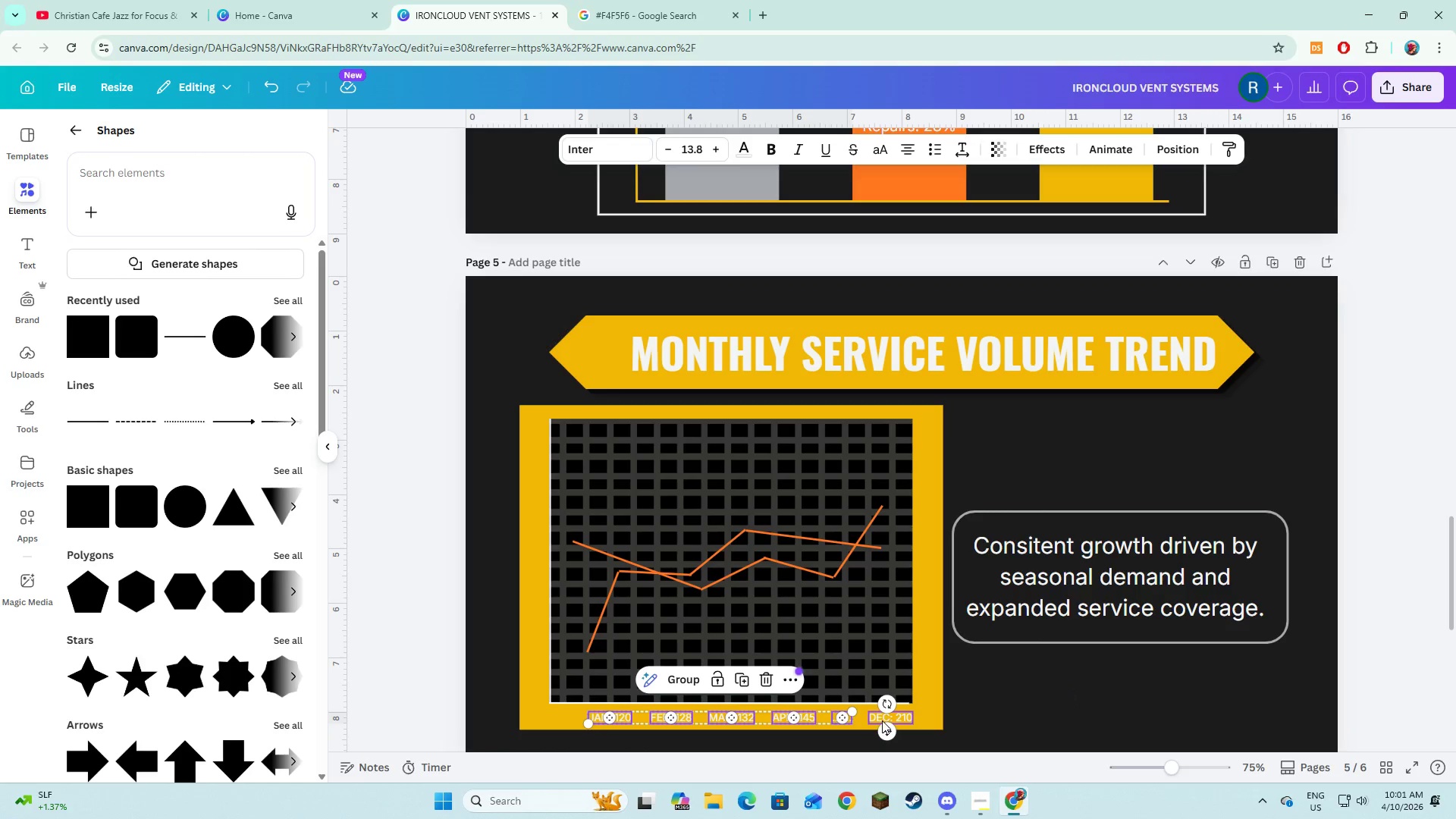 
left_click([882, 720])
 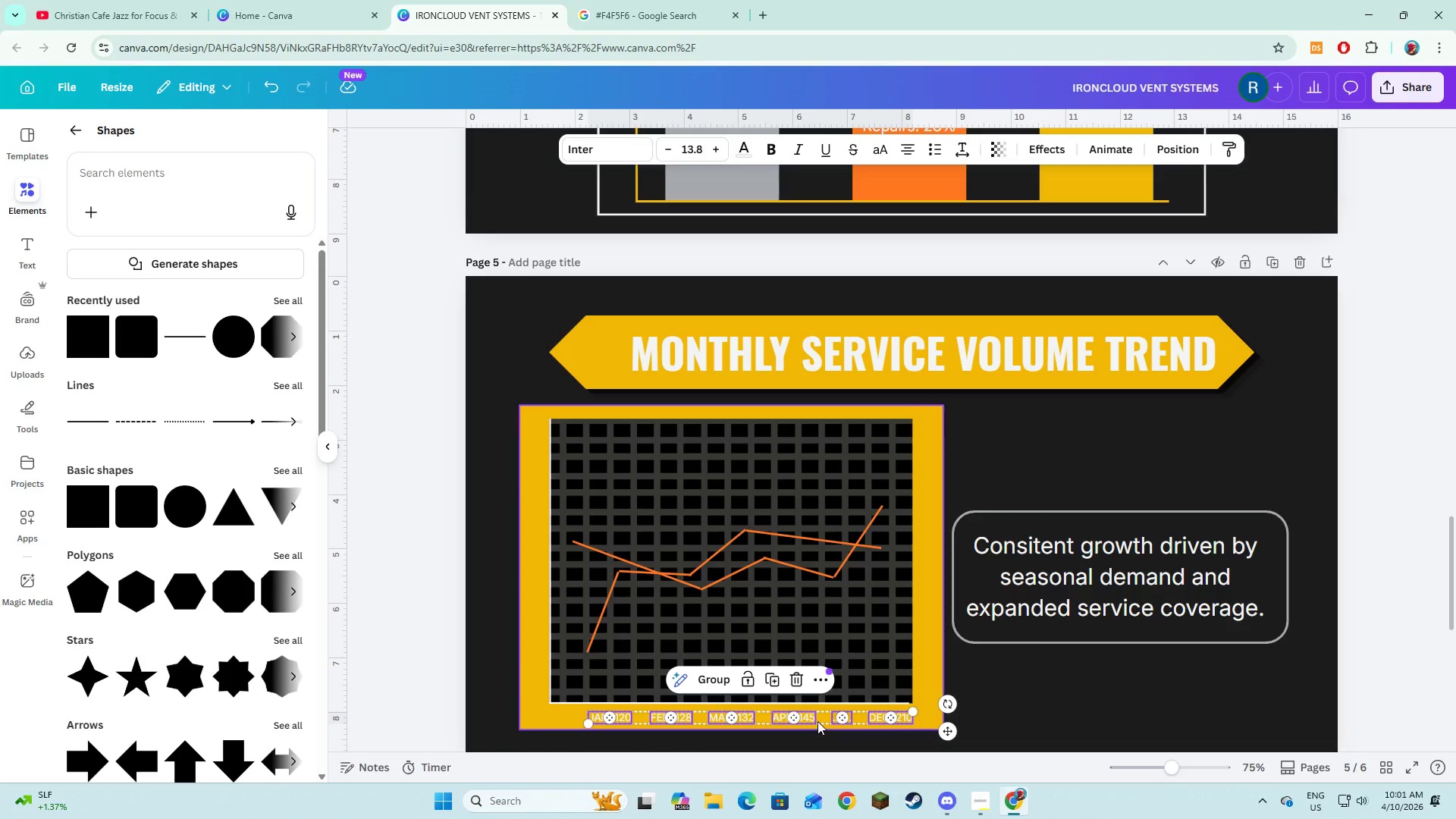 
left_click_drag(start_coordinate=[817, 715], to_coordinate=[798, 717])
 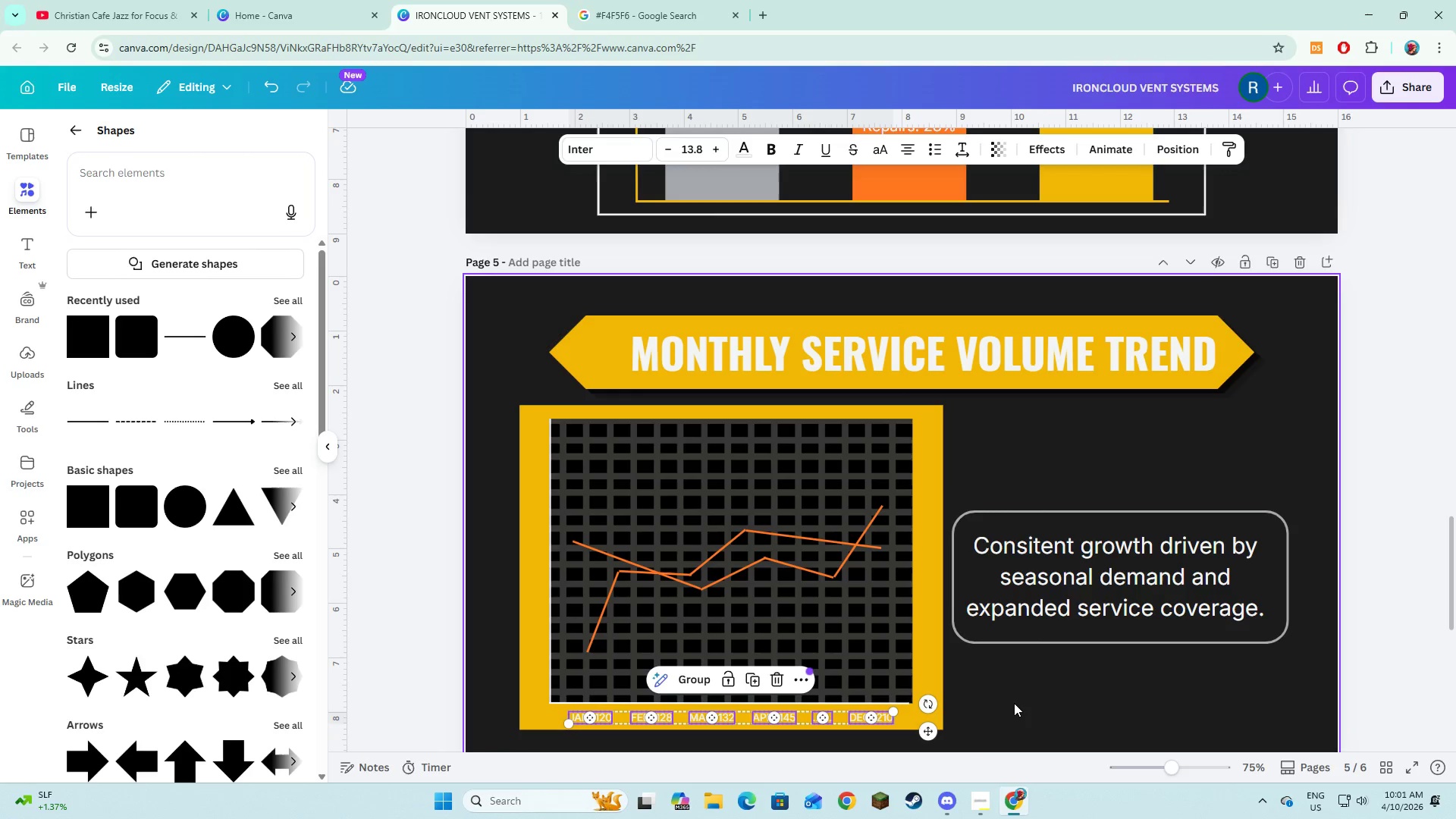 
left_click([1015, 702])
 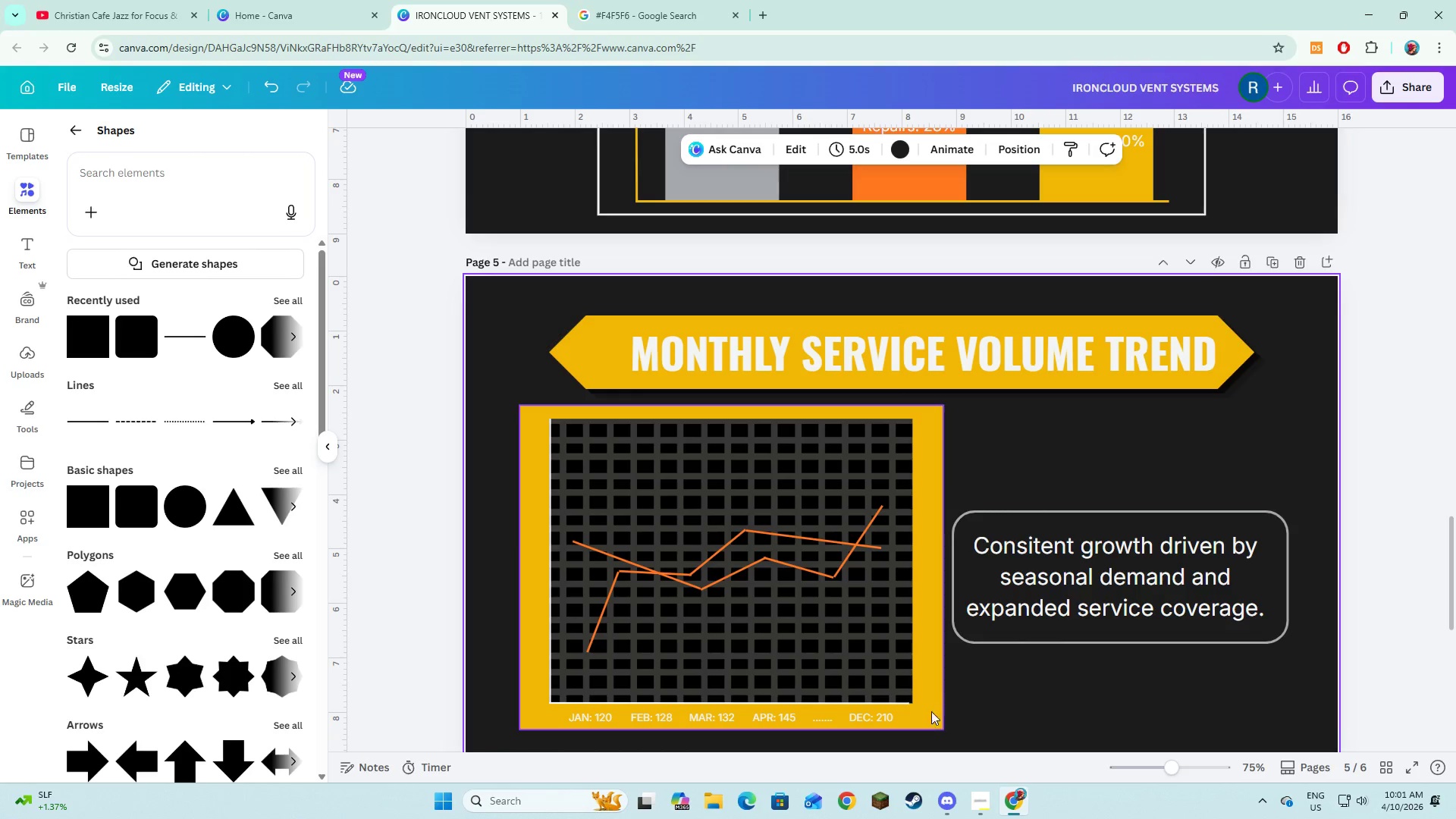 
left_click_drag(start_coordinate=[924, 714], to_coordinate=[927, 714])
 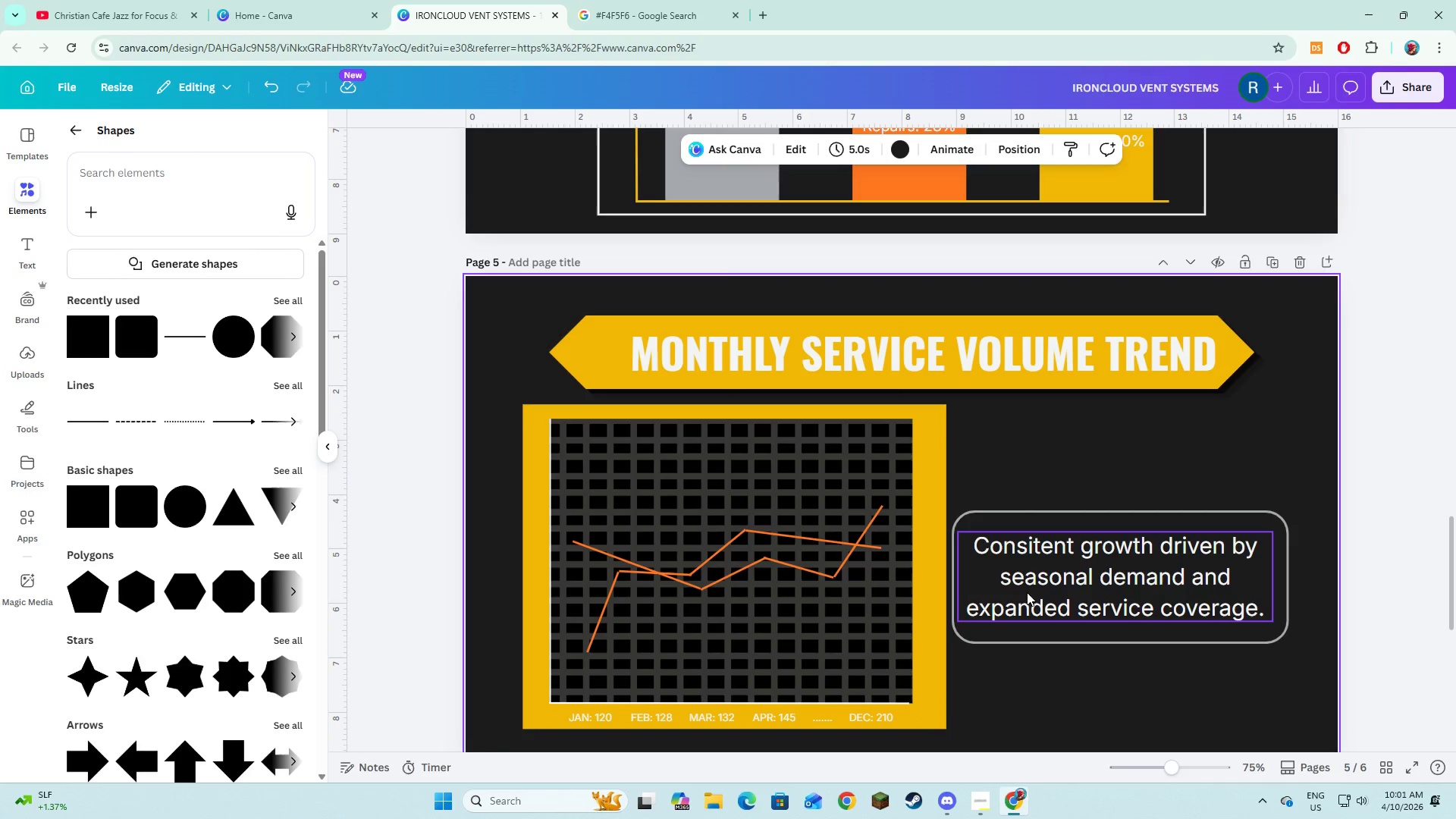 
left_click([1027, 590])
 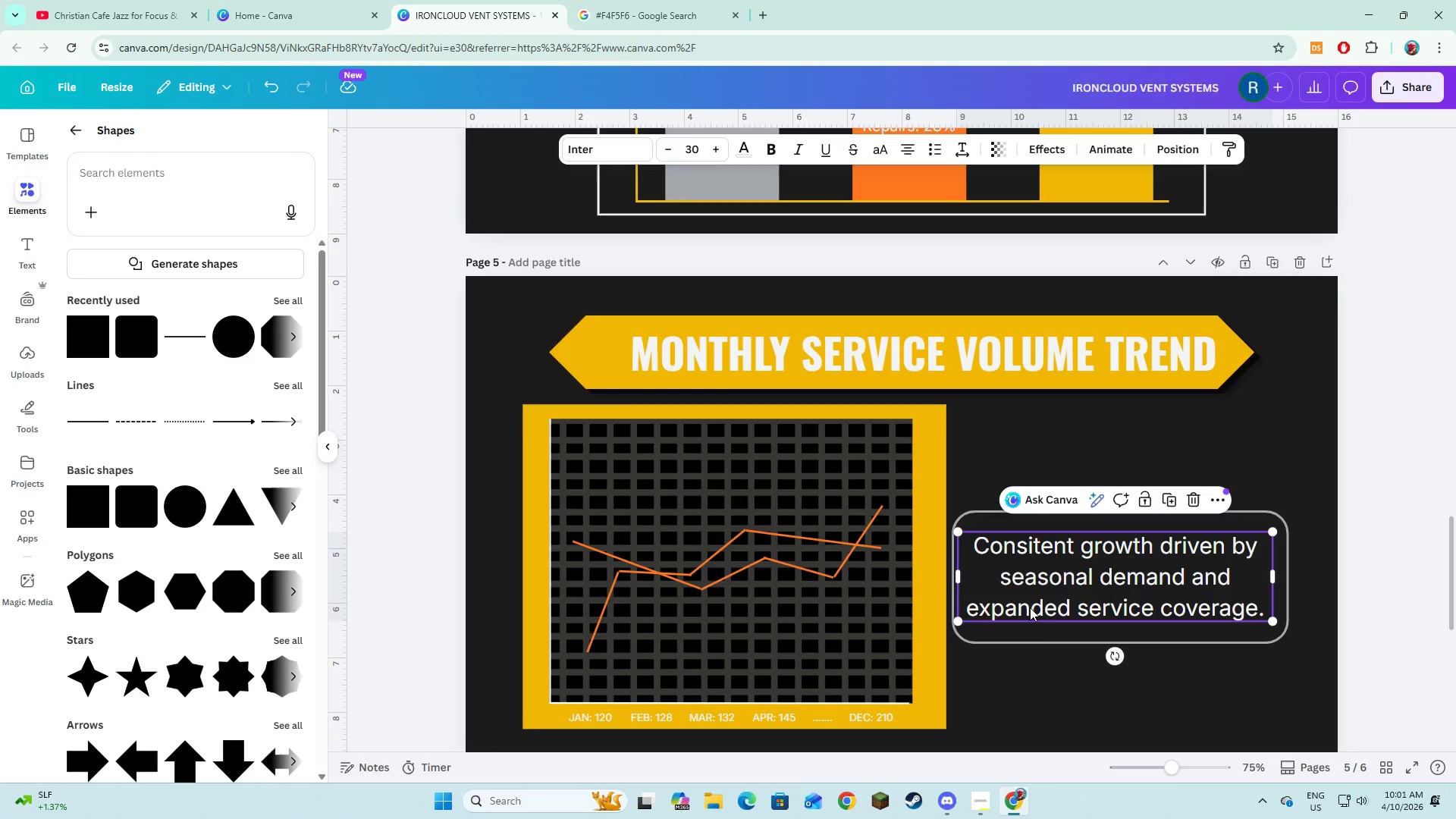 
hold_key(key=ShiftLeft, duration=0.75)
left_click([1034, 634])
 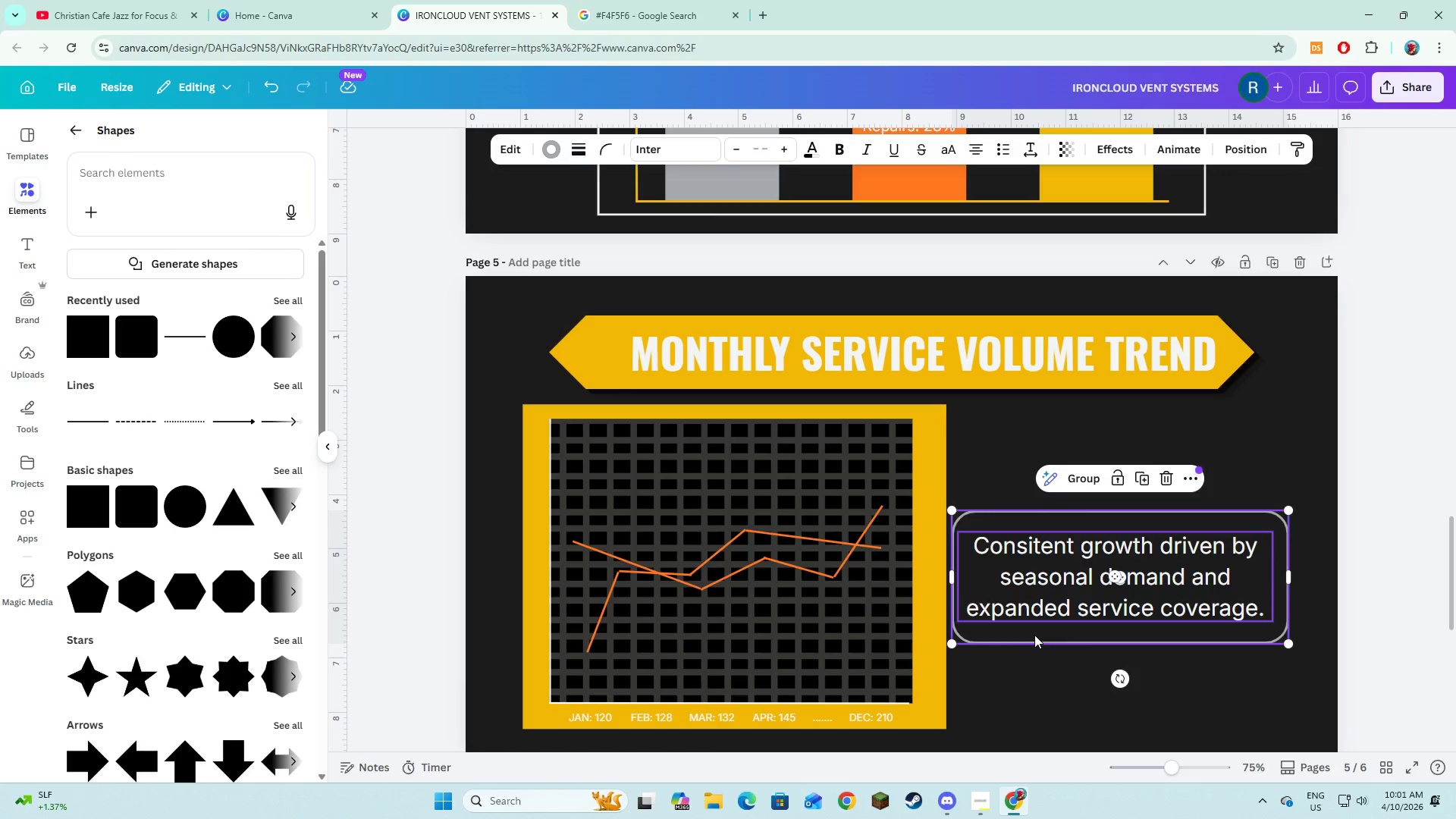 
left_click_drag(start_coordinate=[1034, 635], to_coordinate=[1050, 638])
 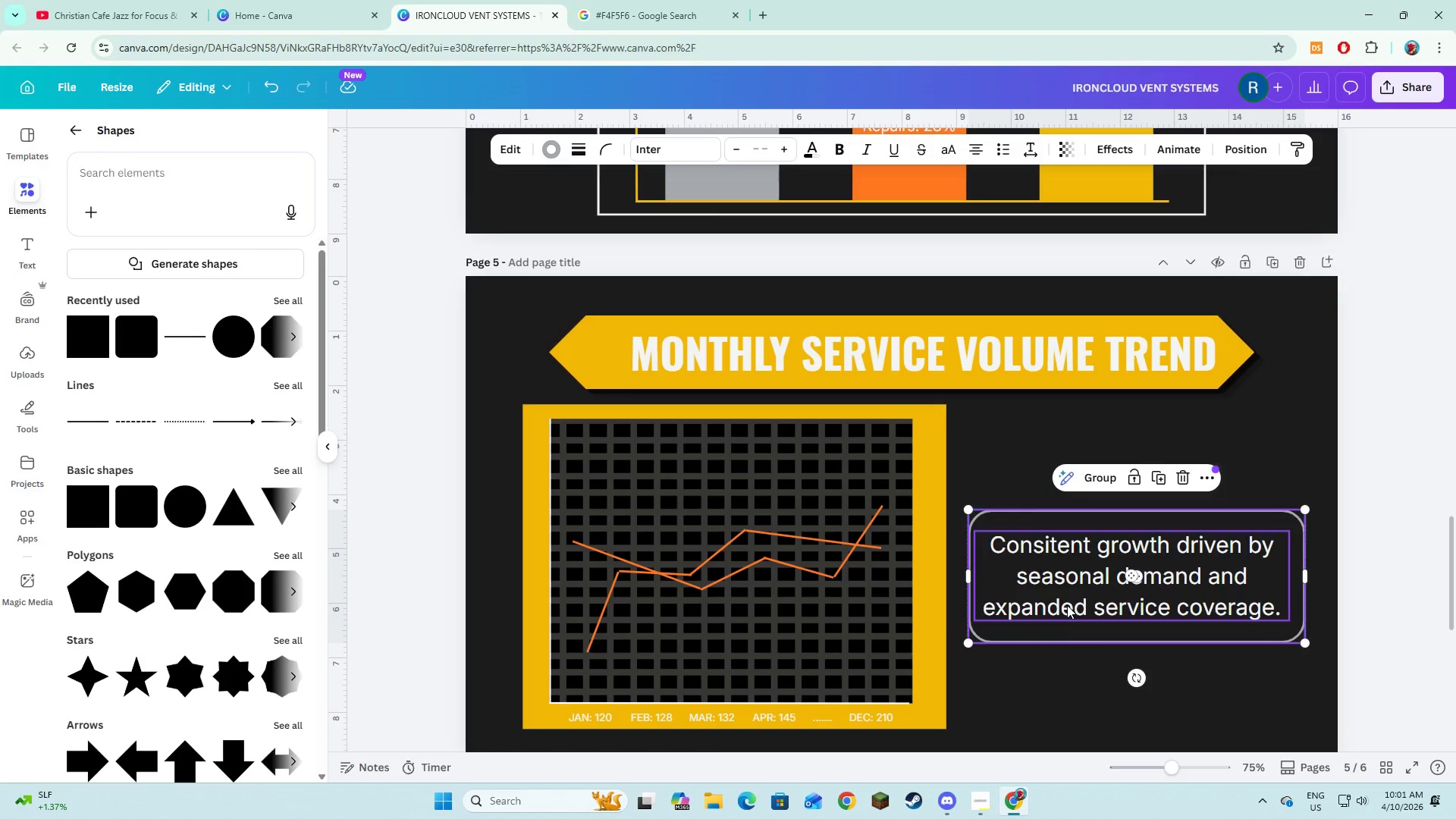 
left_click([1067, 605])
 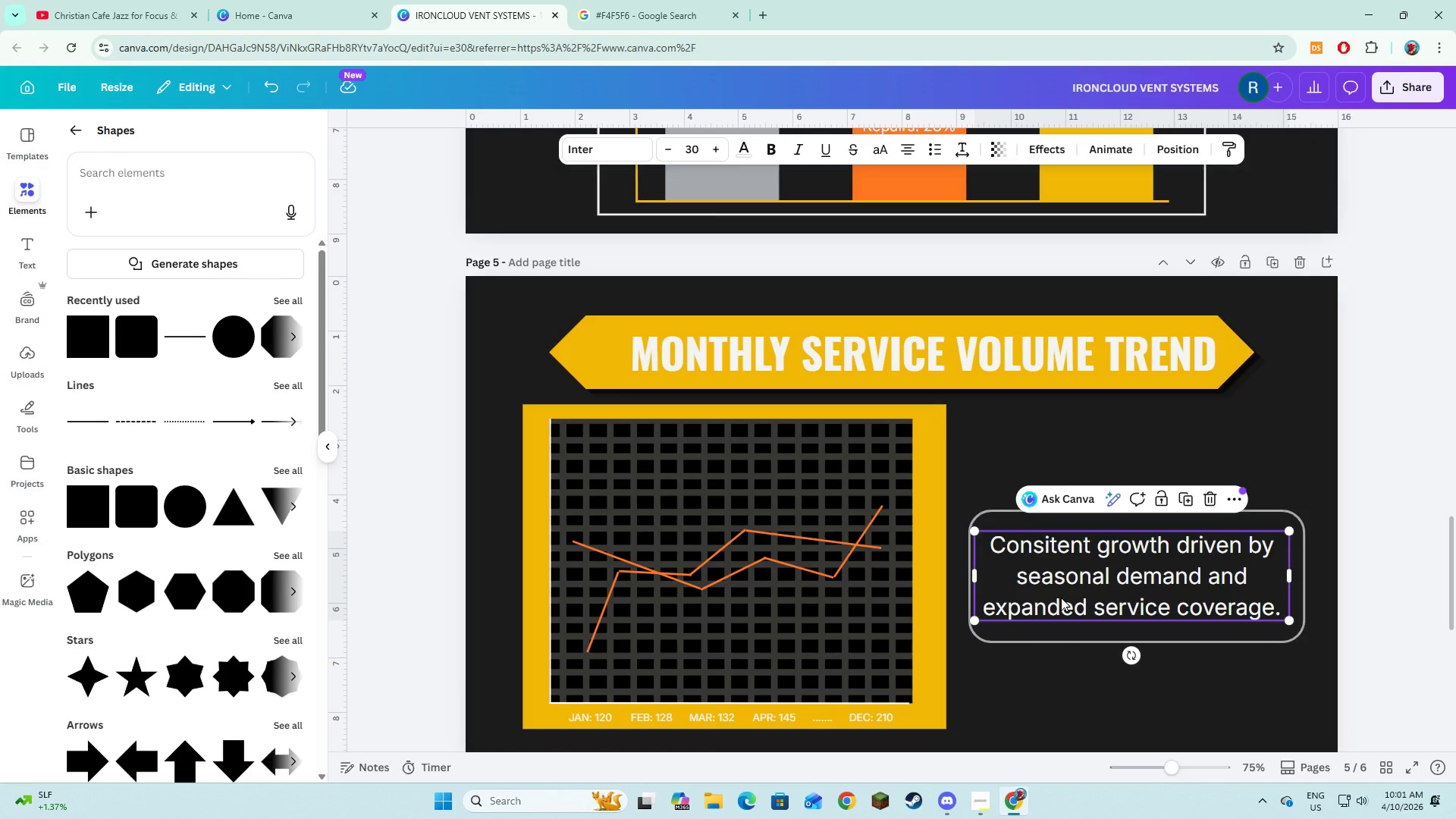 
left_click_drag(start_coordinate=[1061, 598], to_coordinate=[1065, 598])
 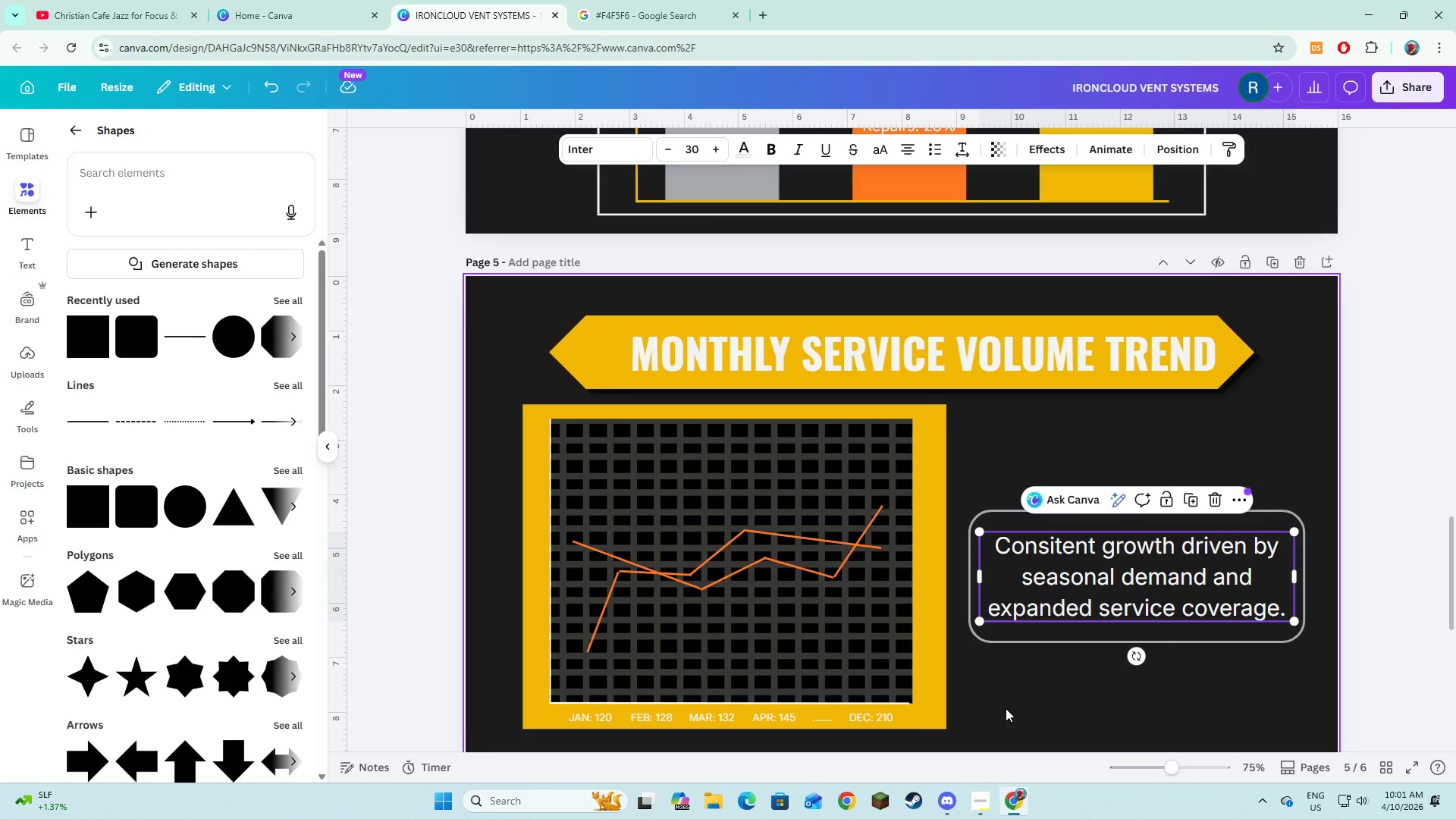 
left_click([1006, 708])
 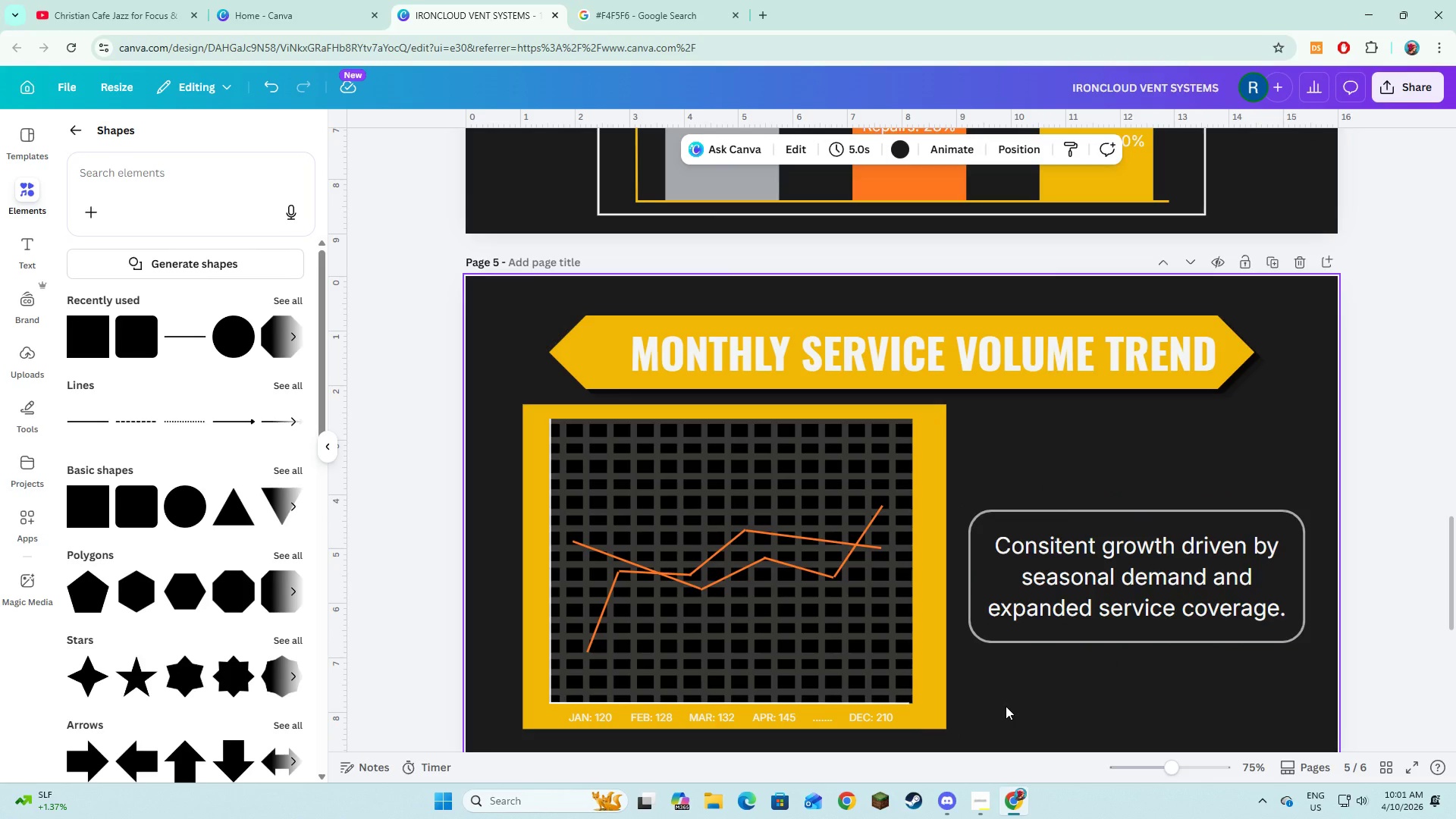 
scroll: coordinate [1006, 706], scroll_direction: down, amount: 6.0
 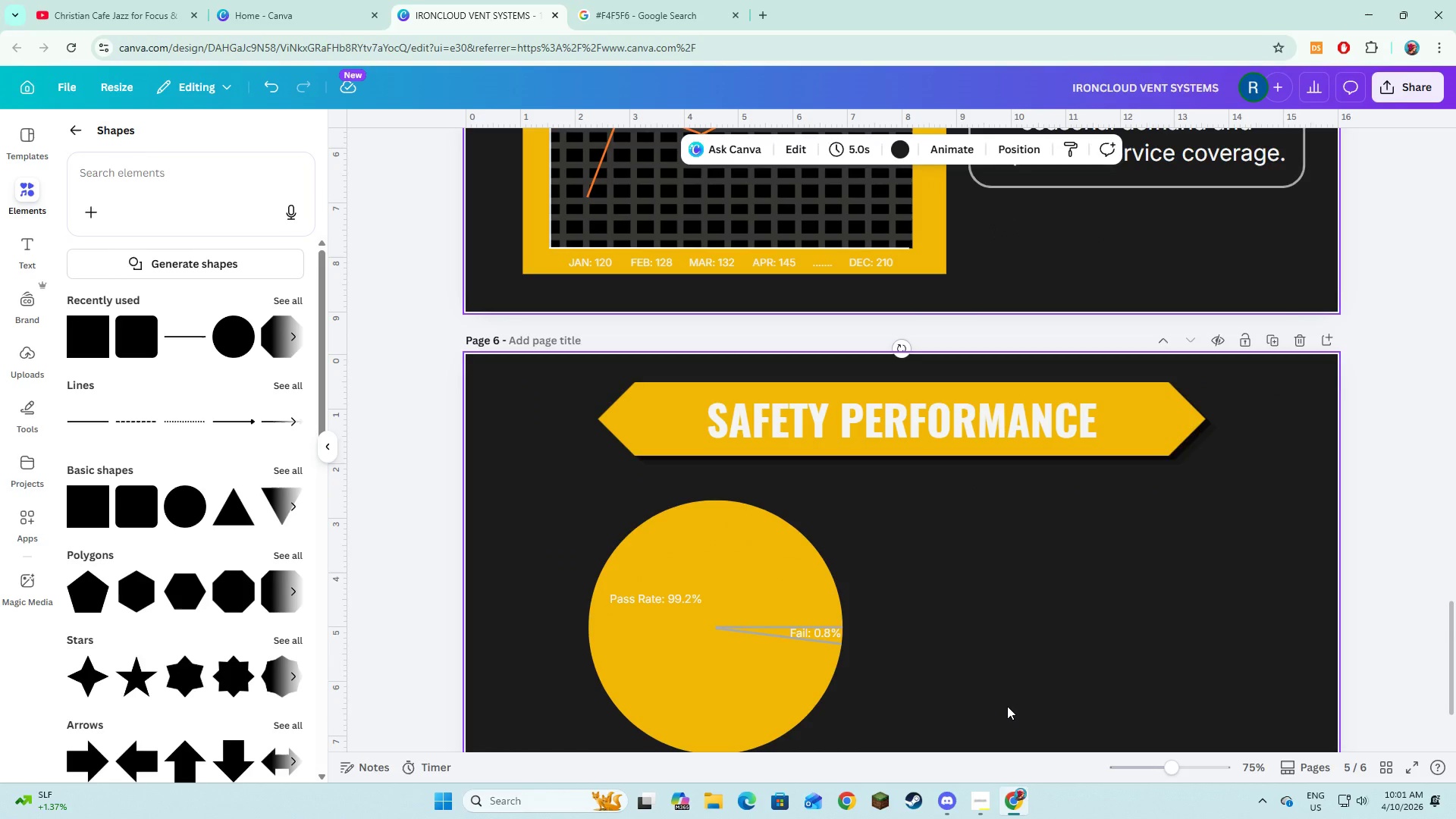 
scroll: coordinate [1007, 706], scroll_direction: up, amount: 2.0
 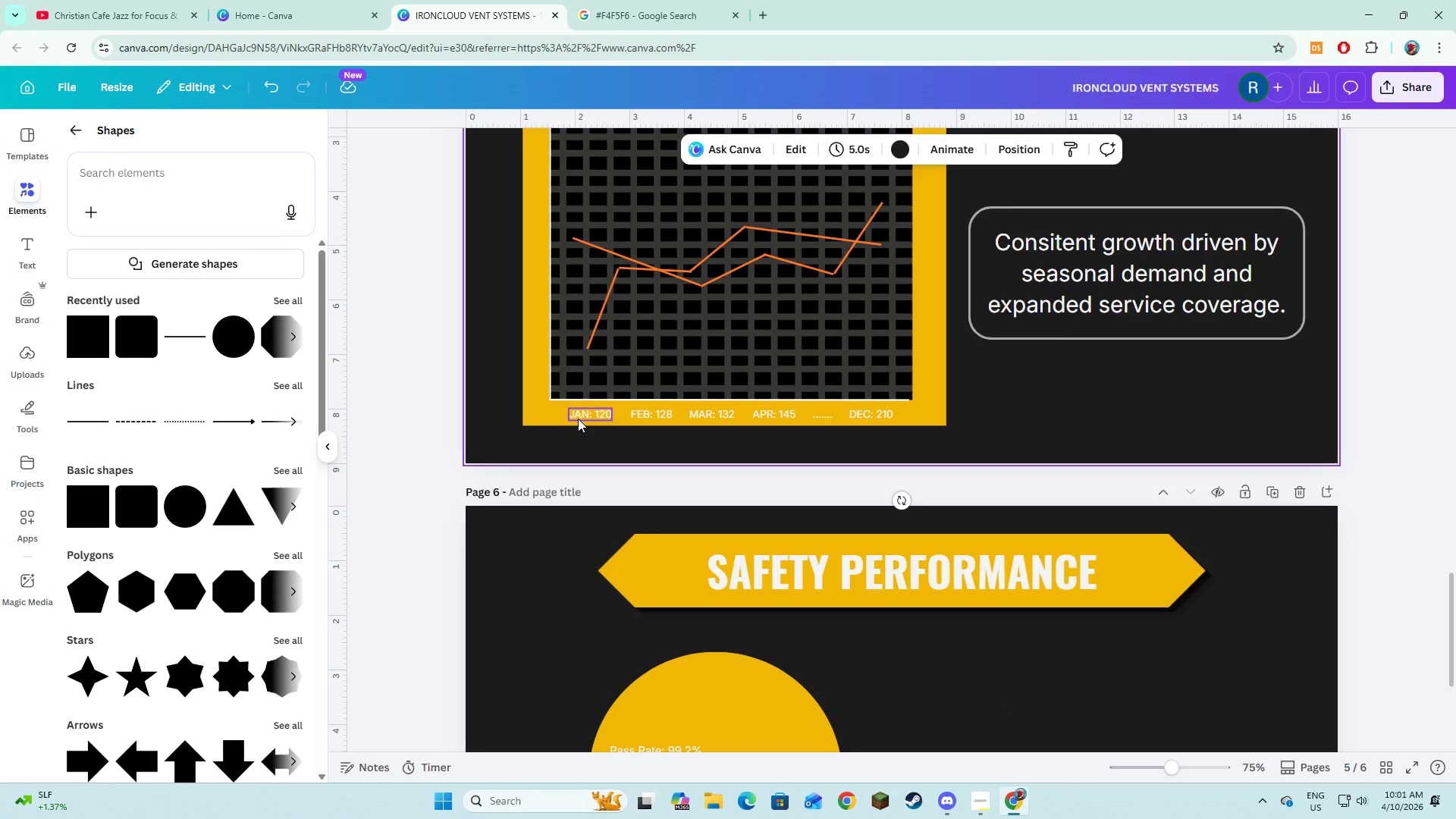 
left_click([579, 418])
 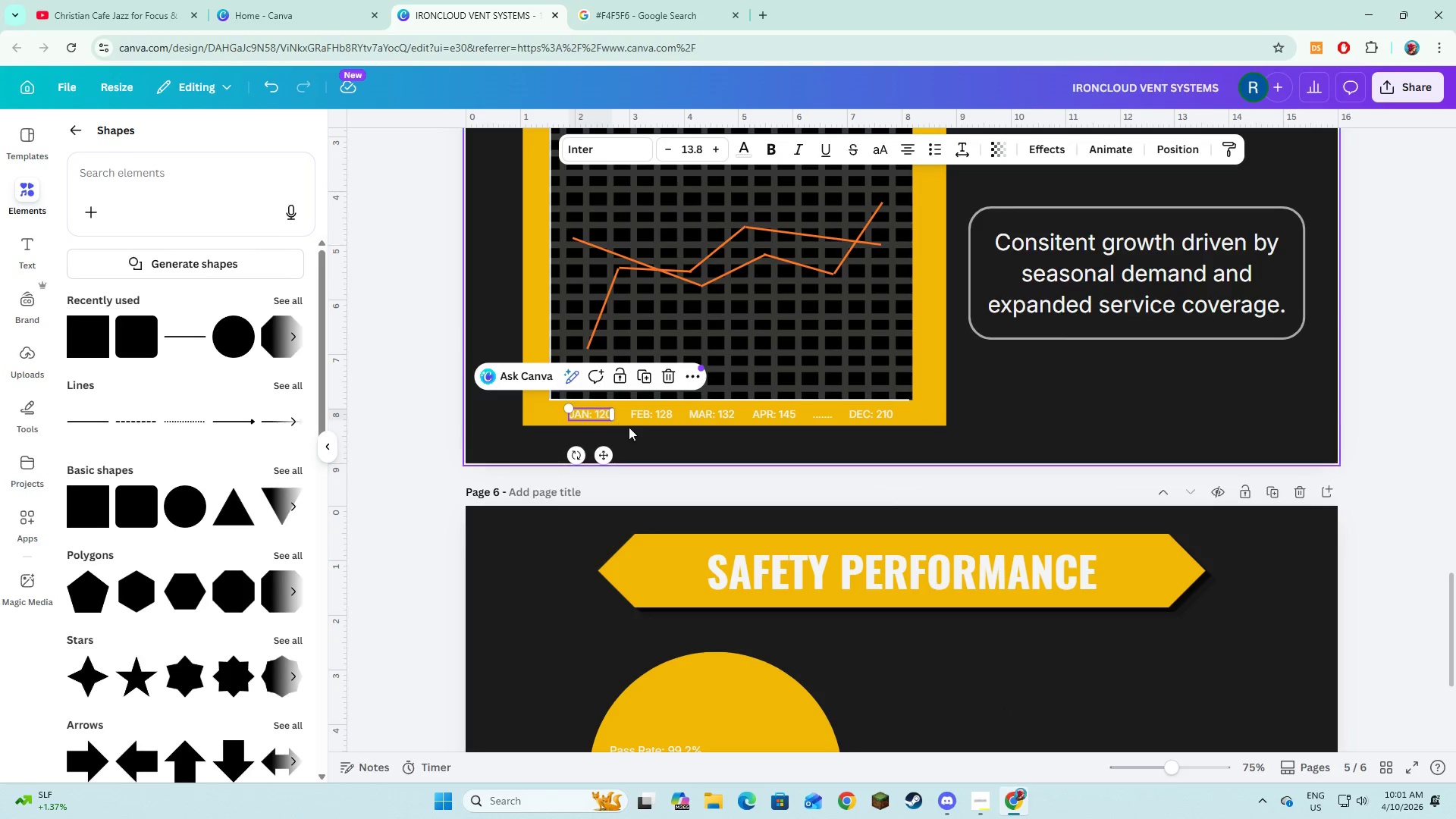 
hold_key(key=ShiftLeft, duration=1.52)
left_click([645, 413])
 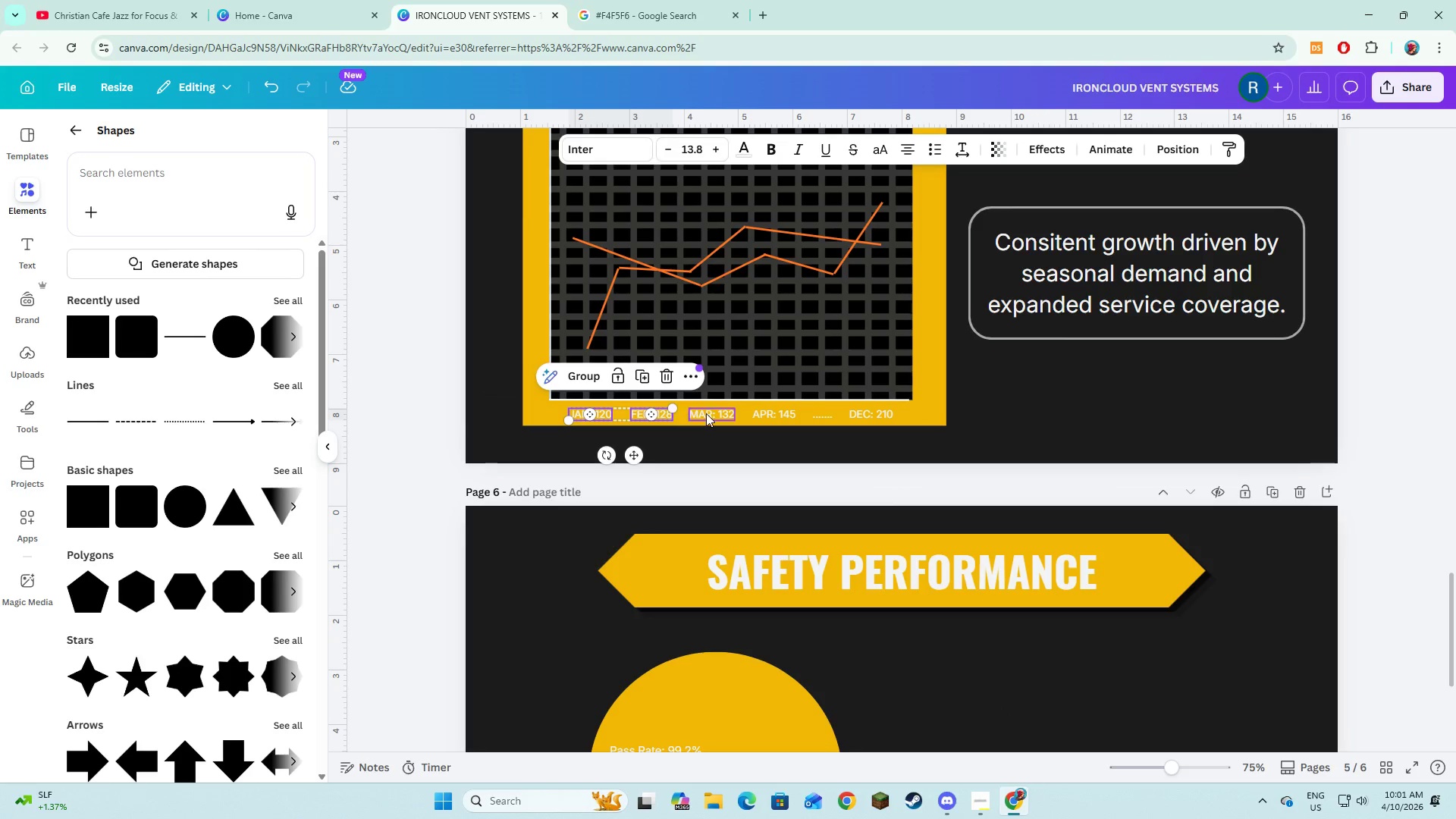 
left_click([706, 413])
 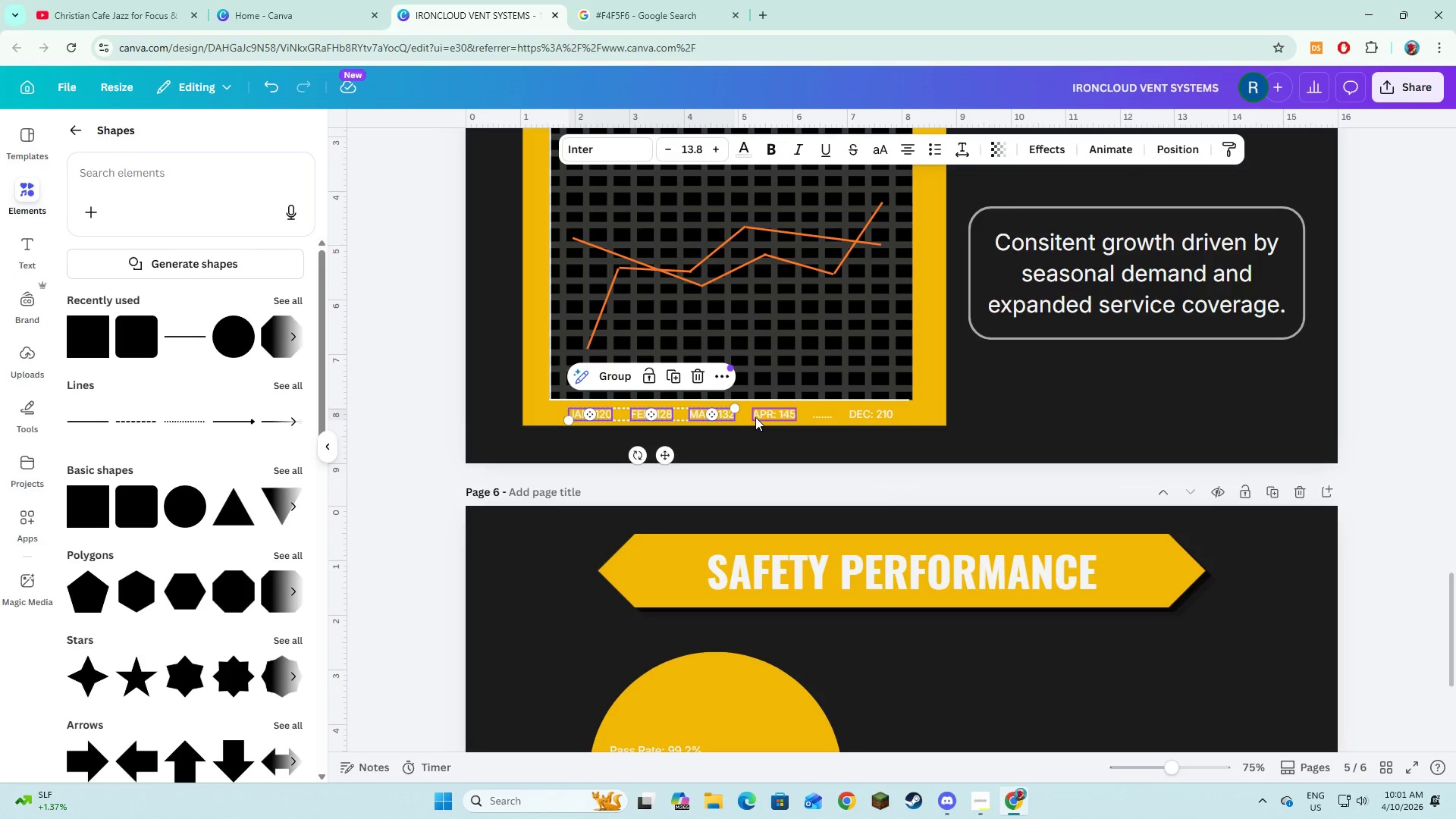 
hold_key(key=ShiftLeft, duration=1.51)
left_click([758, 416])
 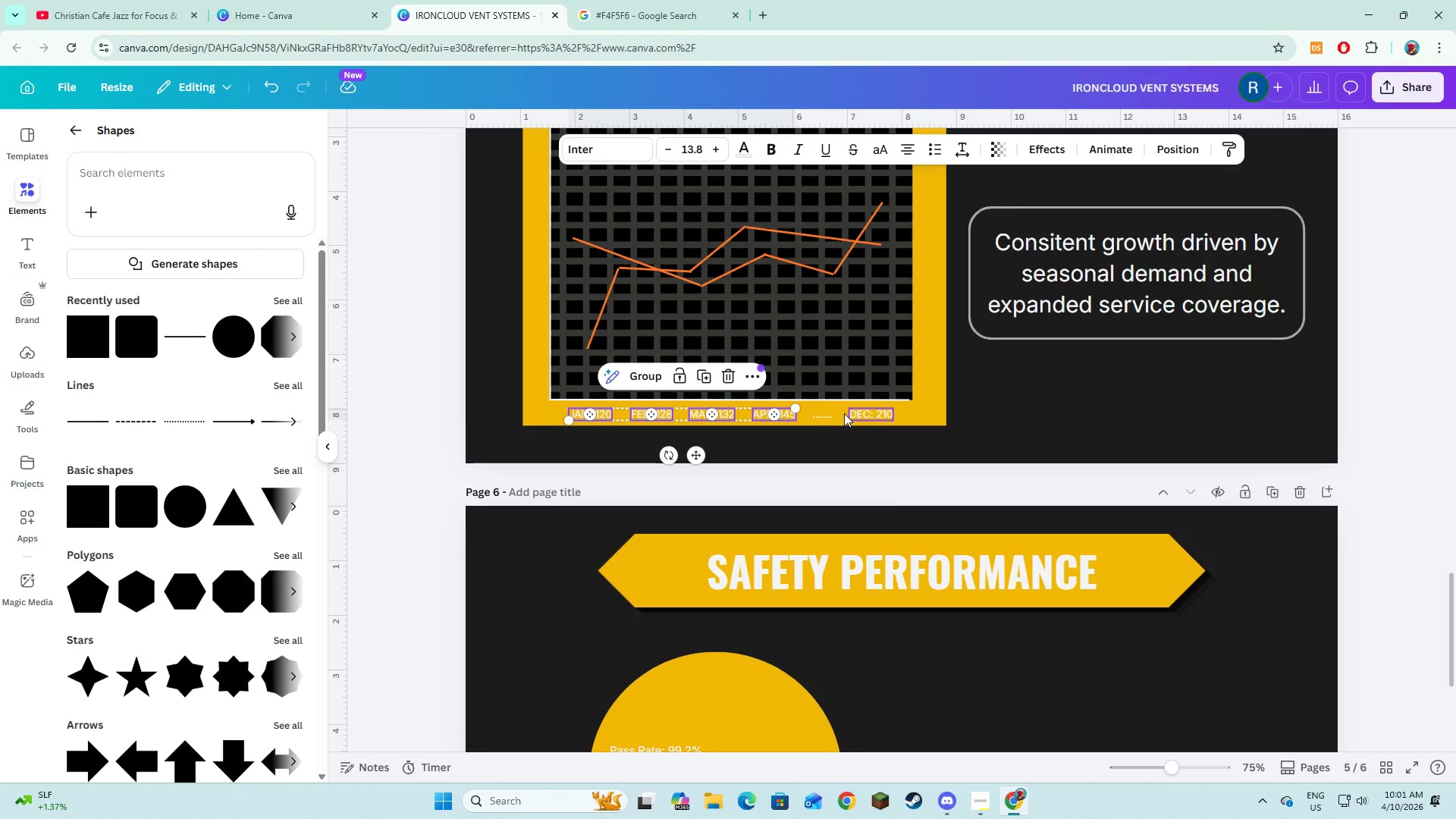 
left_click([830, 415])
 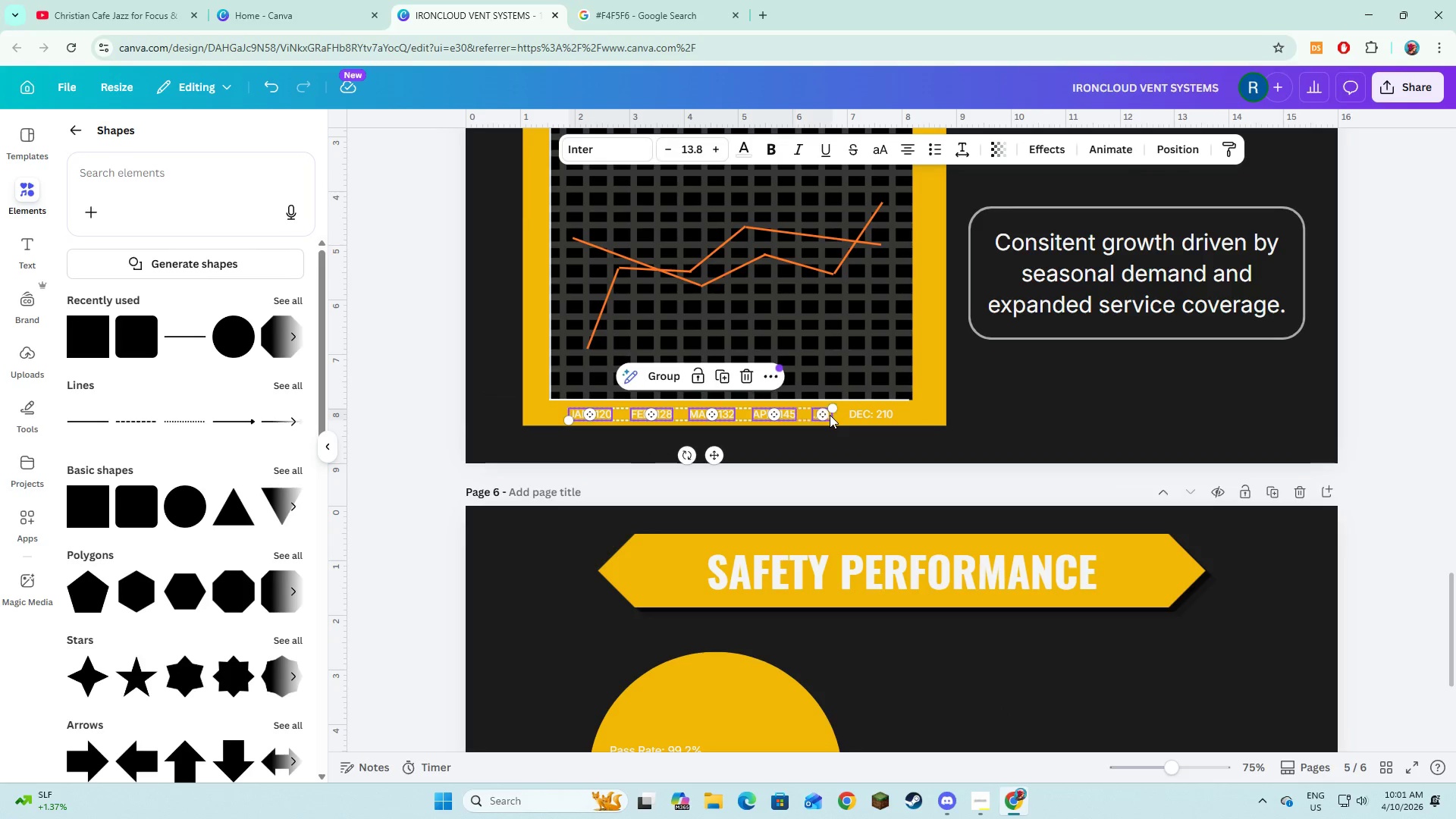 
hold_key(key=ShiftLeft, duration=0.78)
double_click([856, 415])
 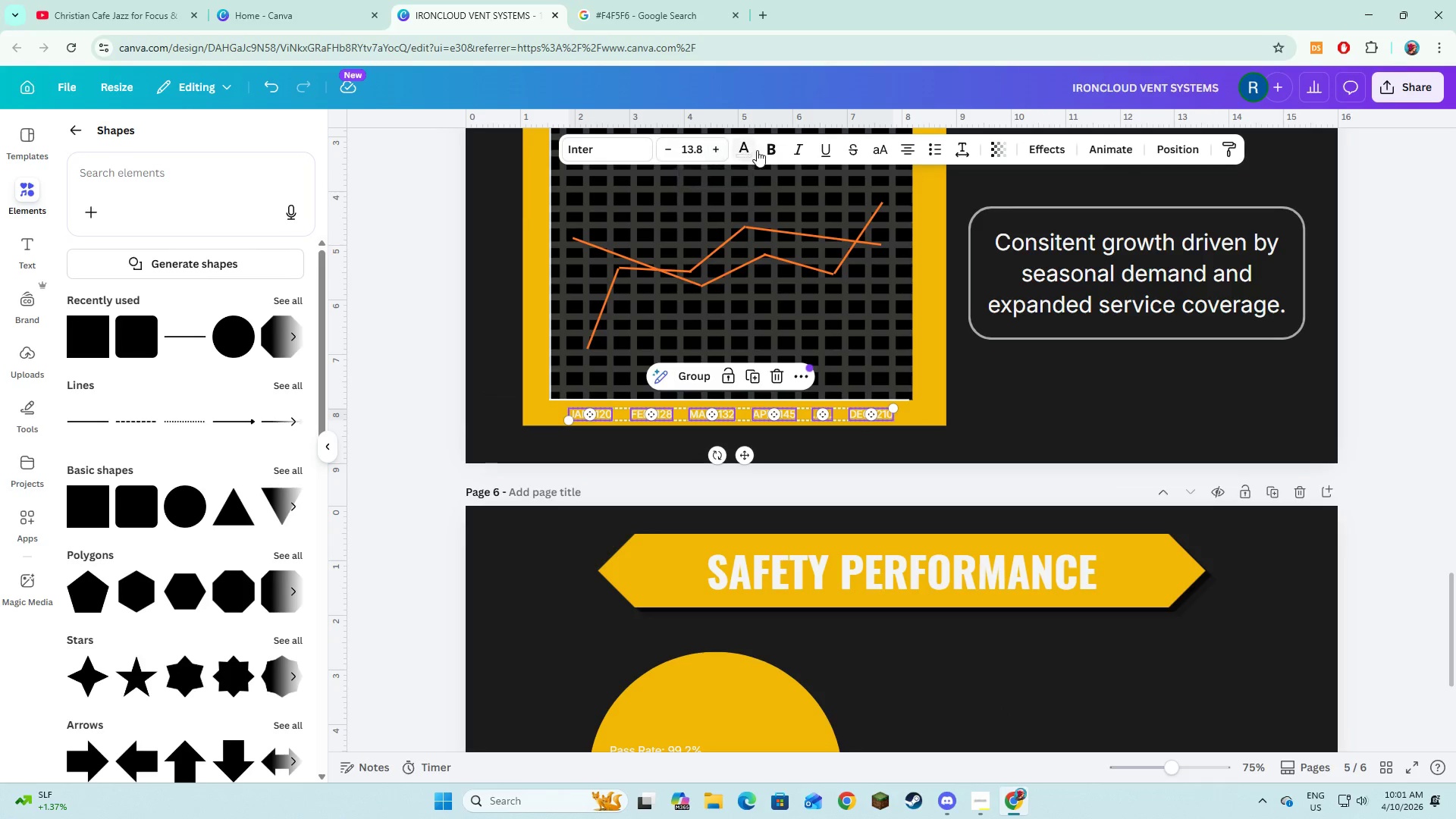 
left_click([764, 150])
 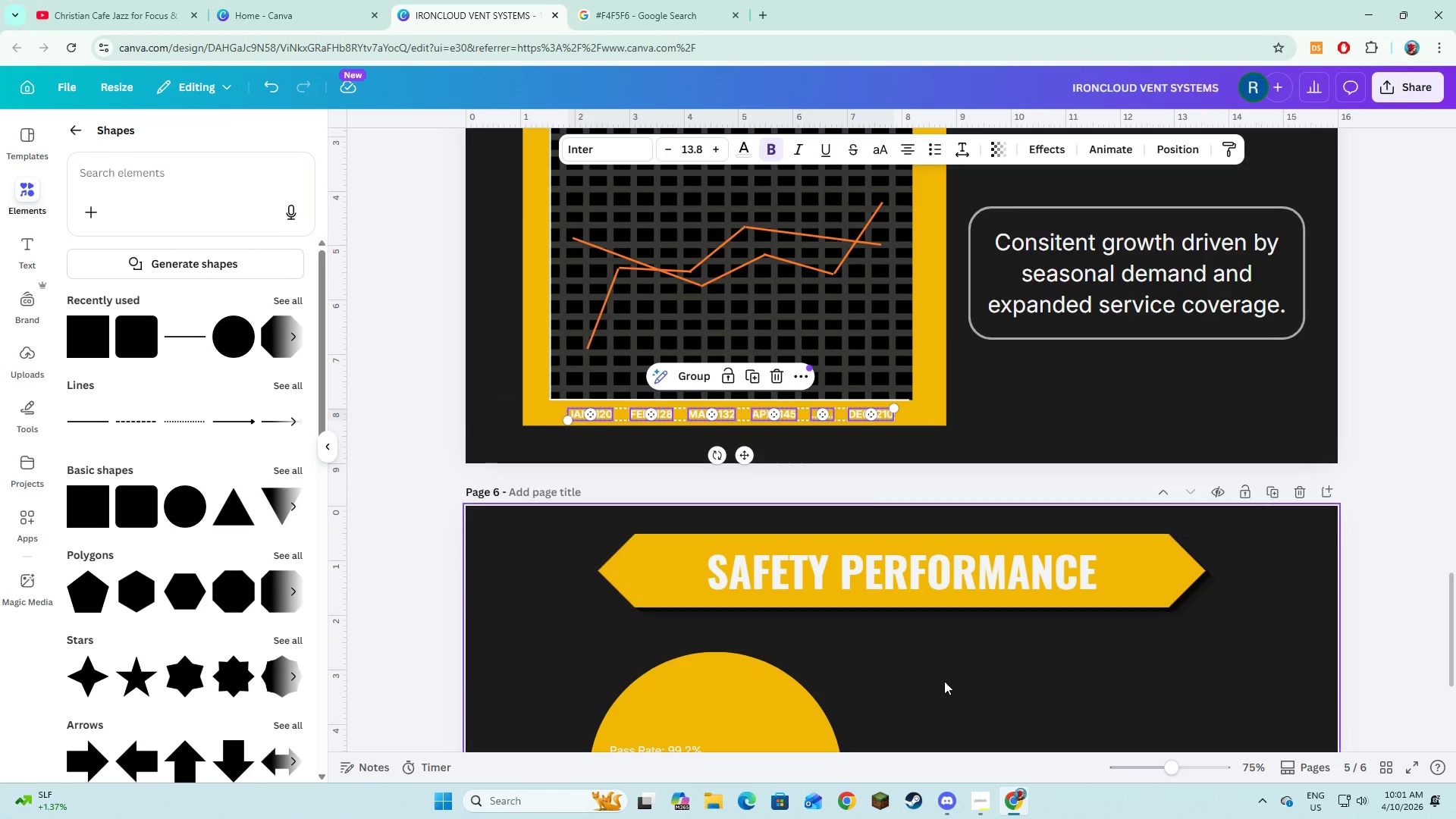 
left_click([944, 682])
 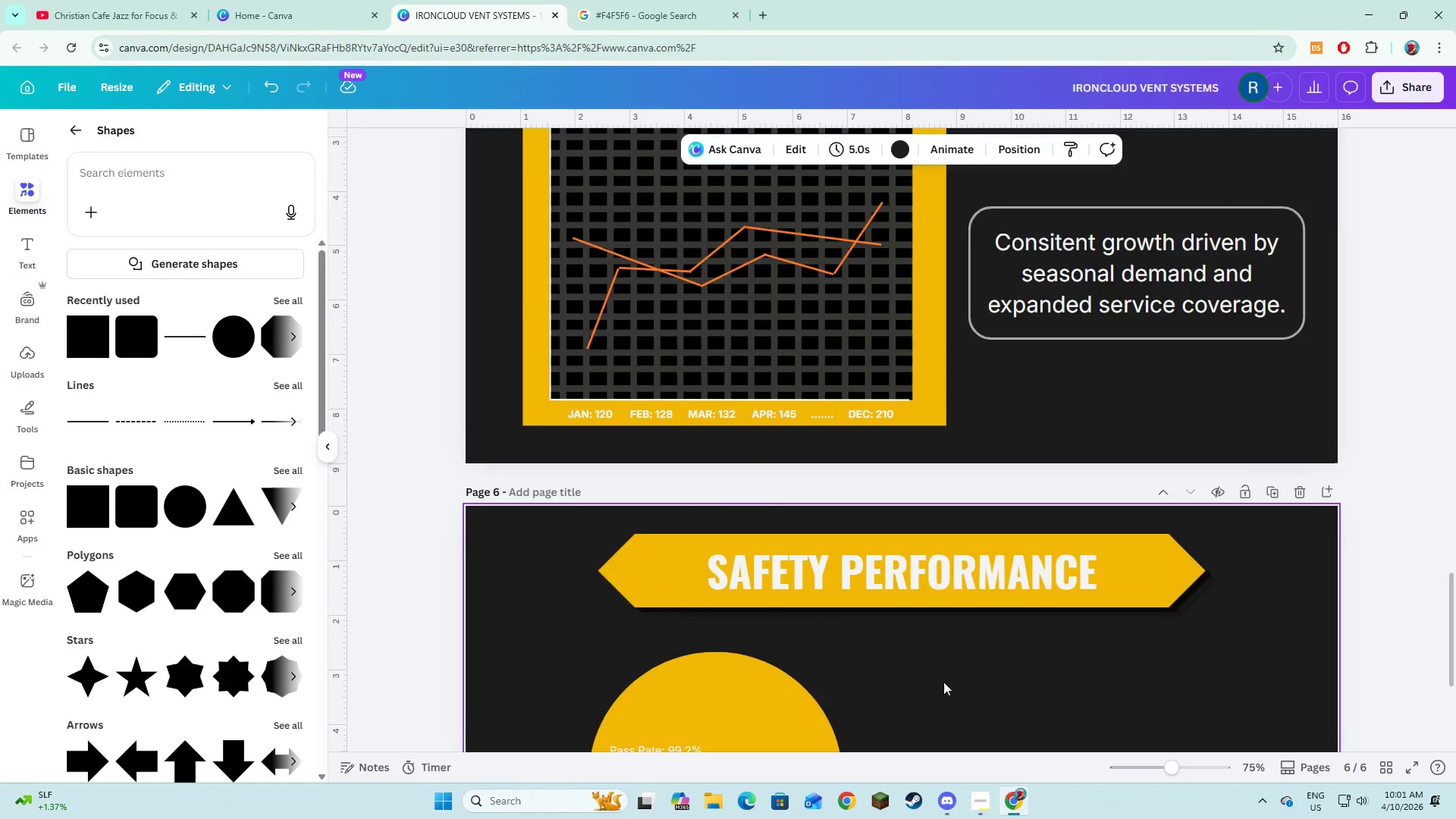 
scroll: coordinate [943, 682], scroll_direction: up, amount: 4.0
 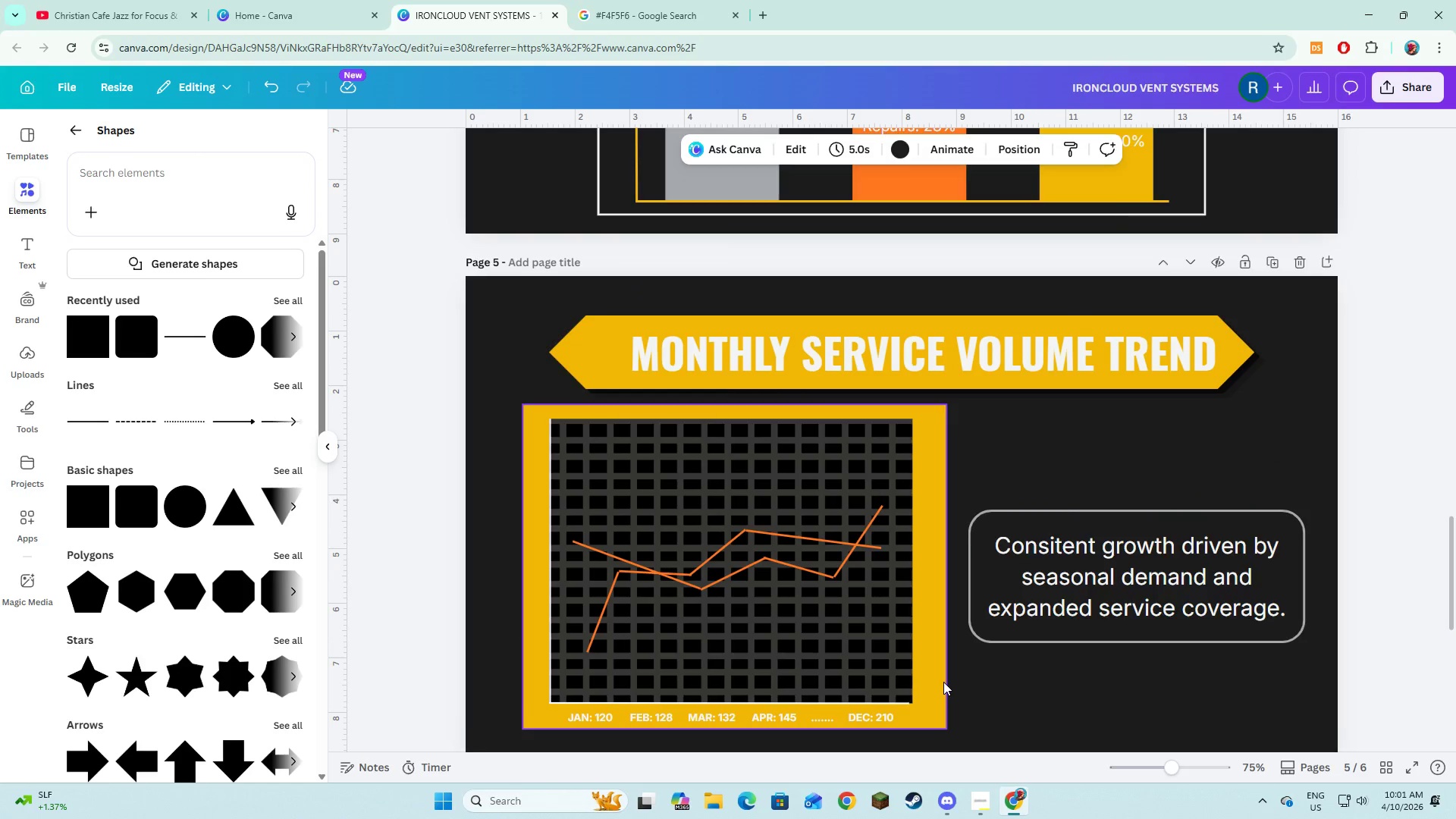 
scroll: coordinate [943, 682], scroll_direction: down, amount: 4.0
 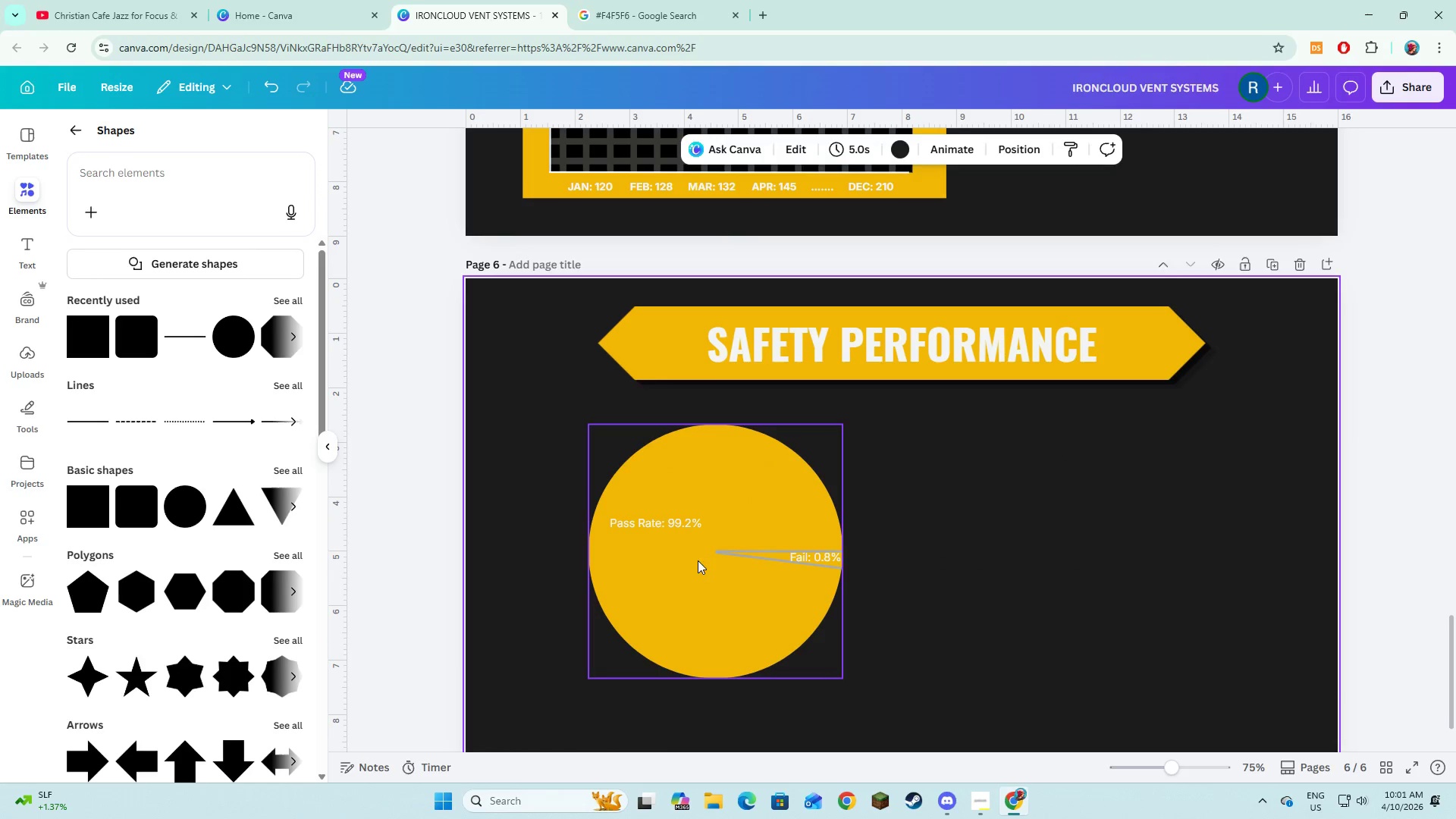 
left_click([651, 516])
 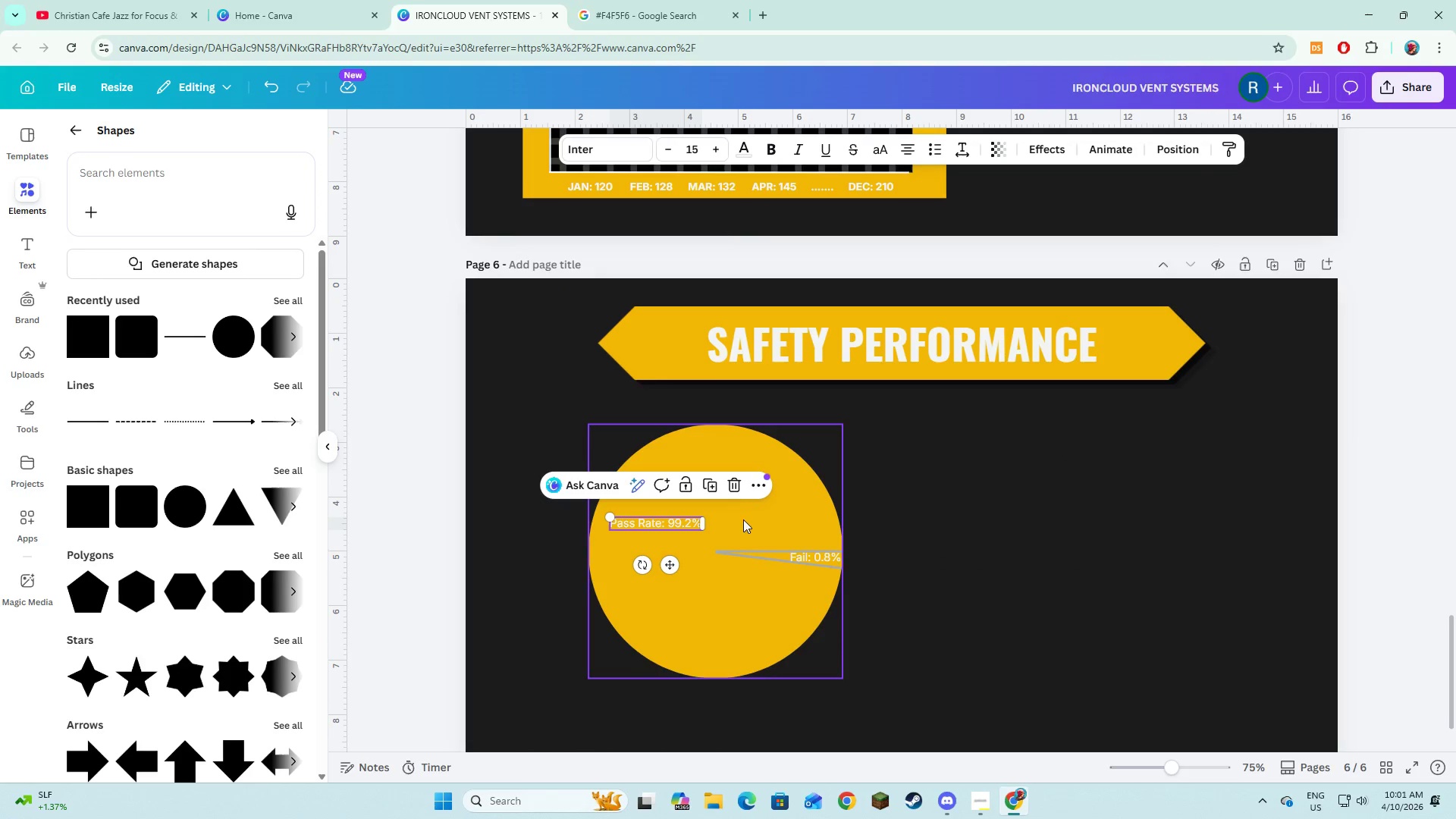 
hold_key(key=ShiftLeft, duration=1.03)
left_click([824, 557])
 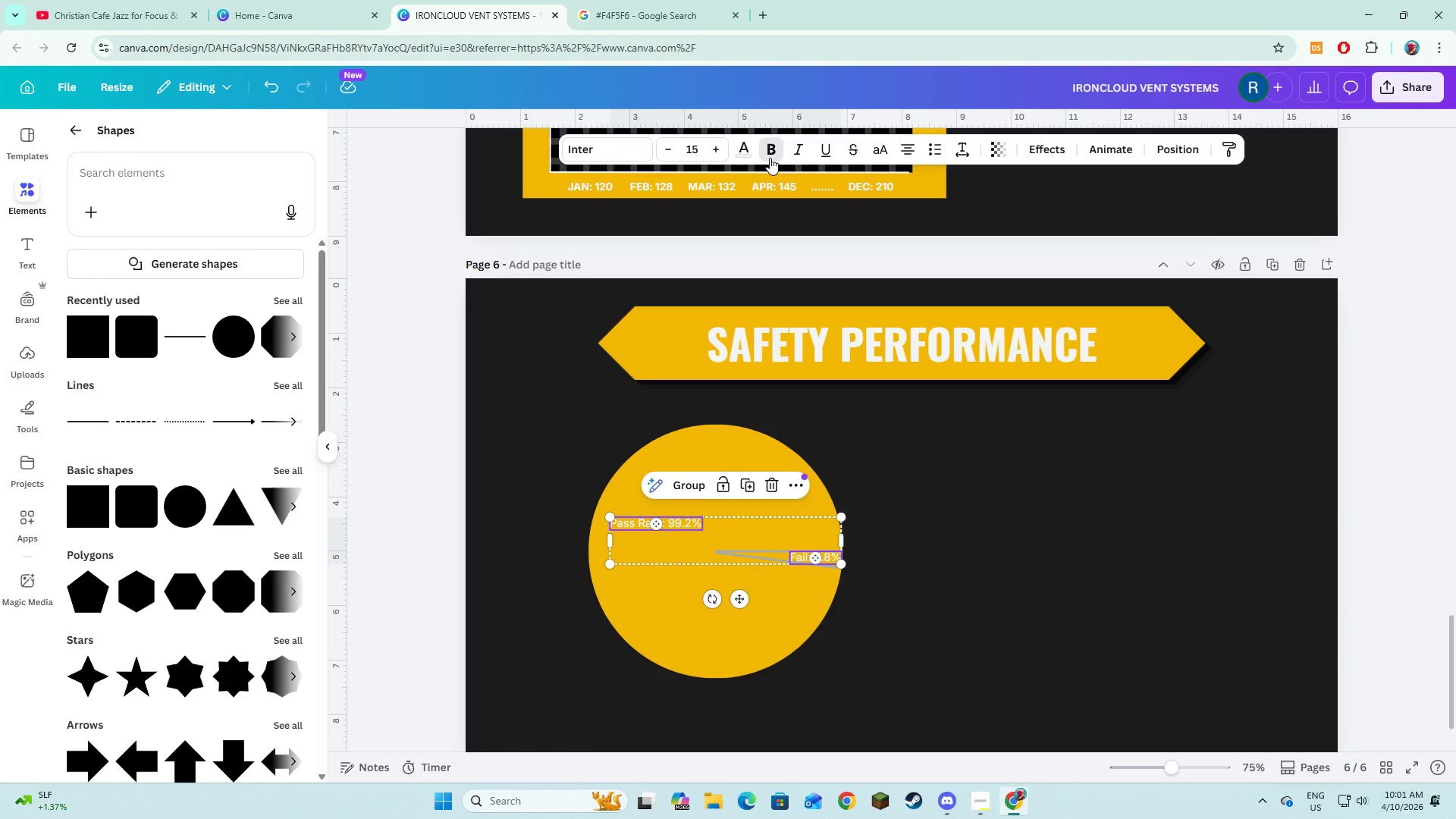 
double_click([983, 627])
 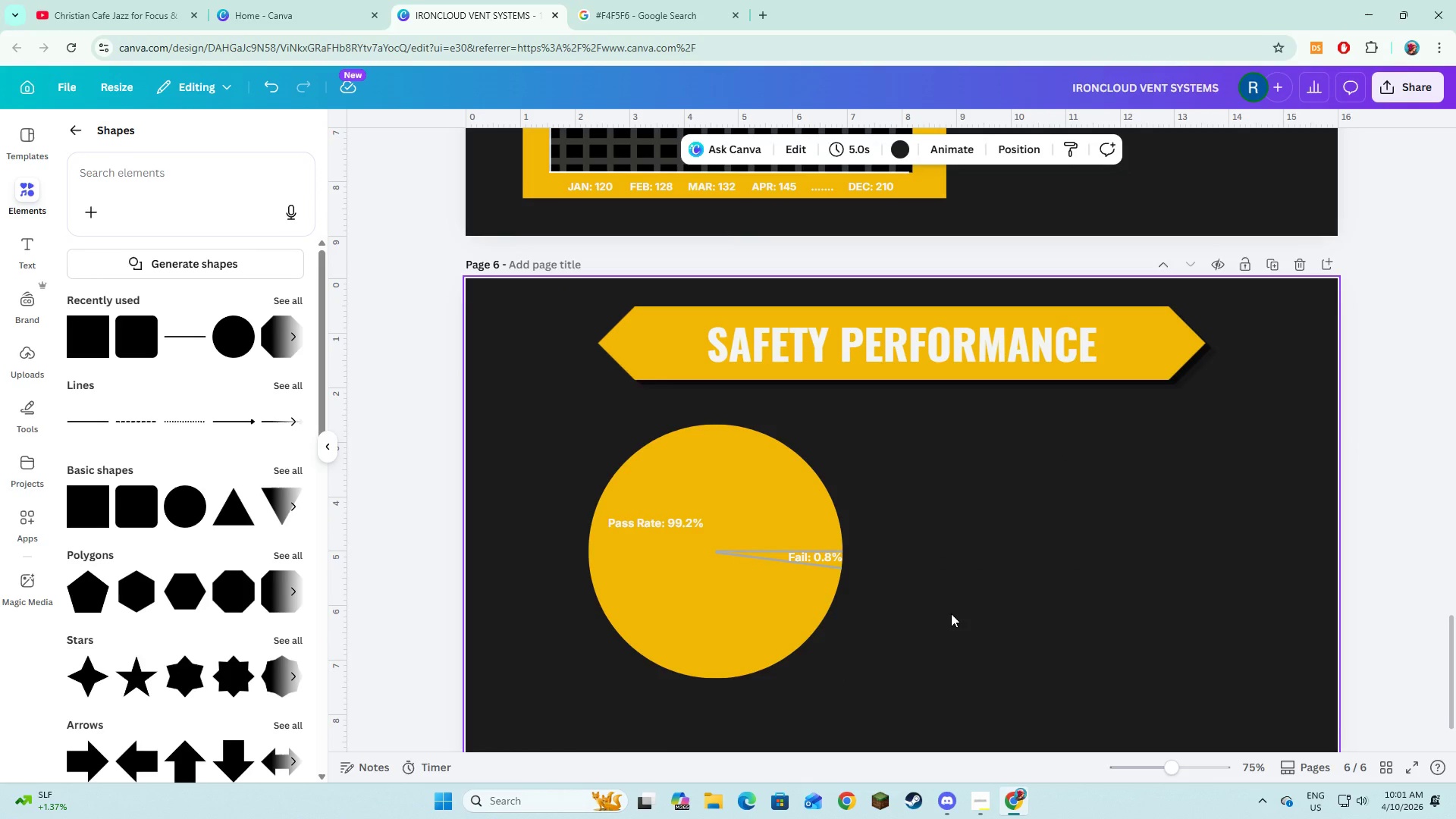 
wait(11.78)
 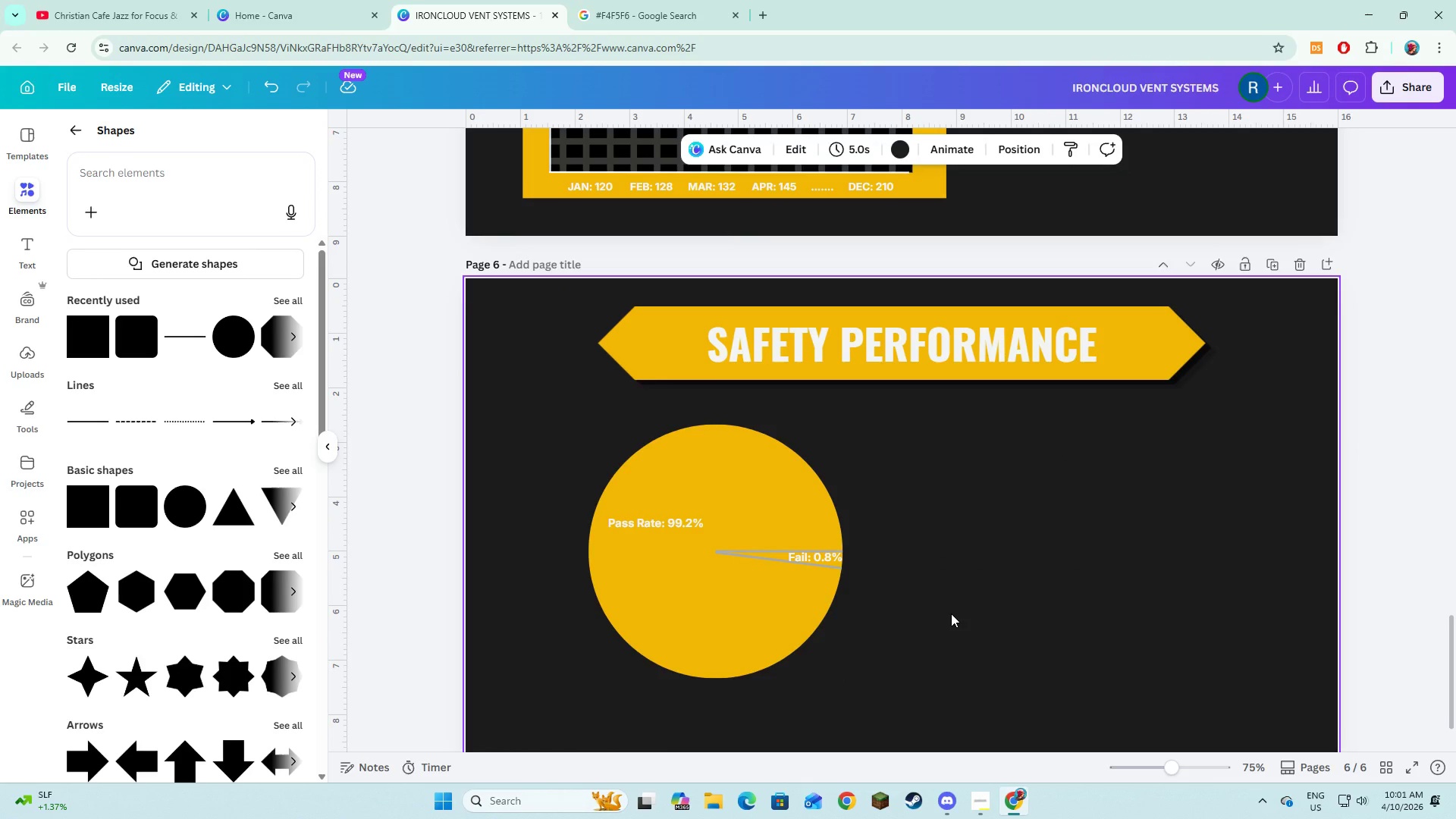 
left_click([86, 425])
 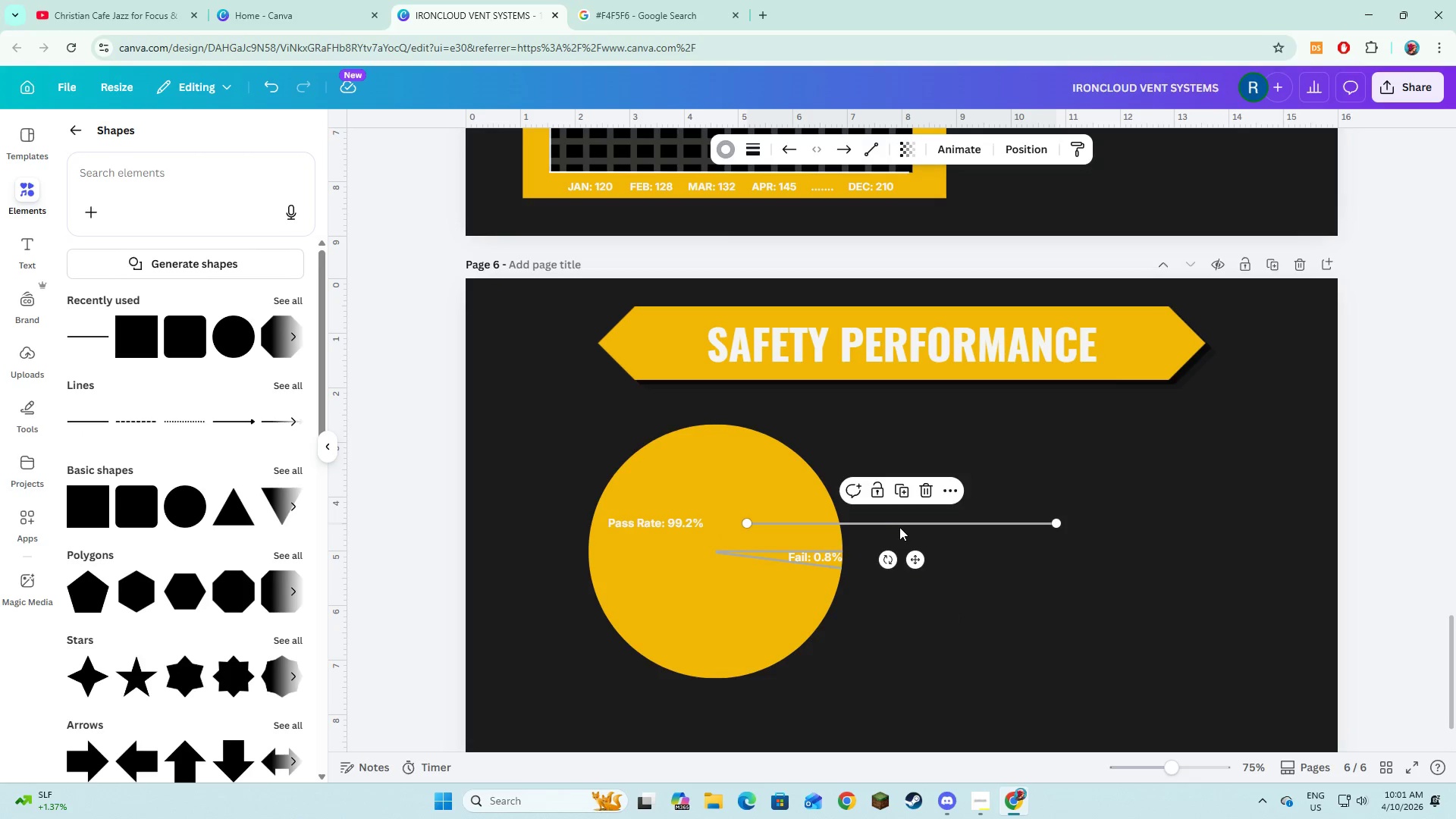 
left_click_drag(start_coordinate=[907, 522], to_coordinate=[1138, 627])
 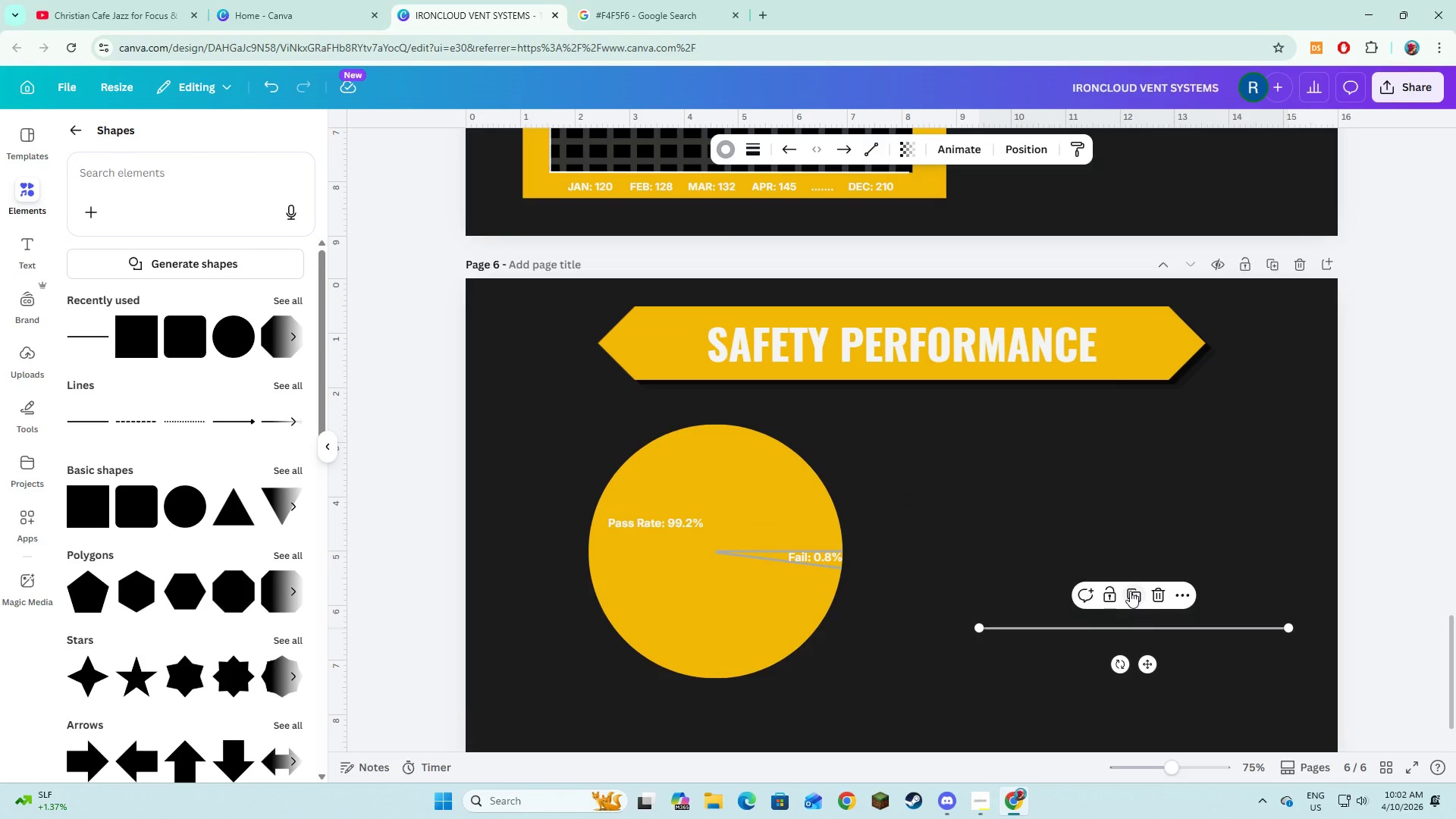 
left_click([1130, 591])
 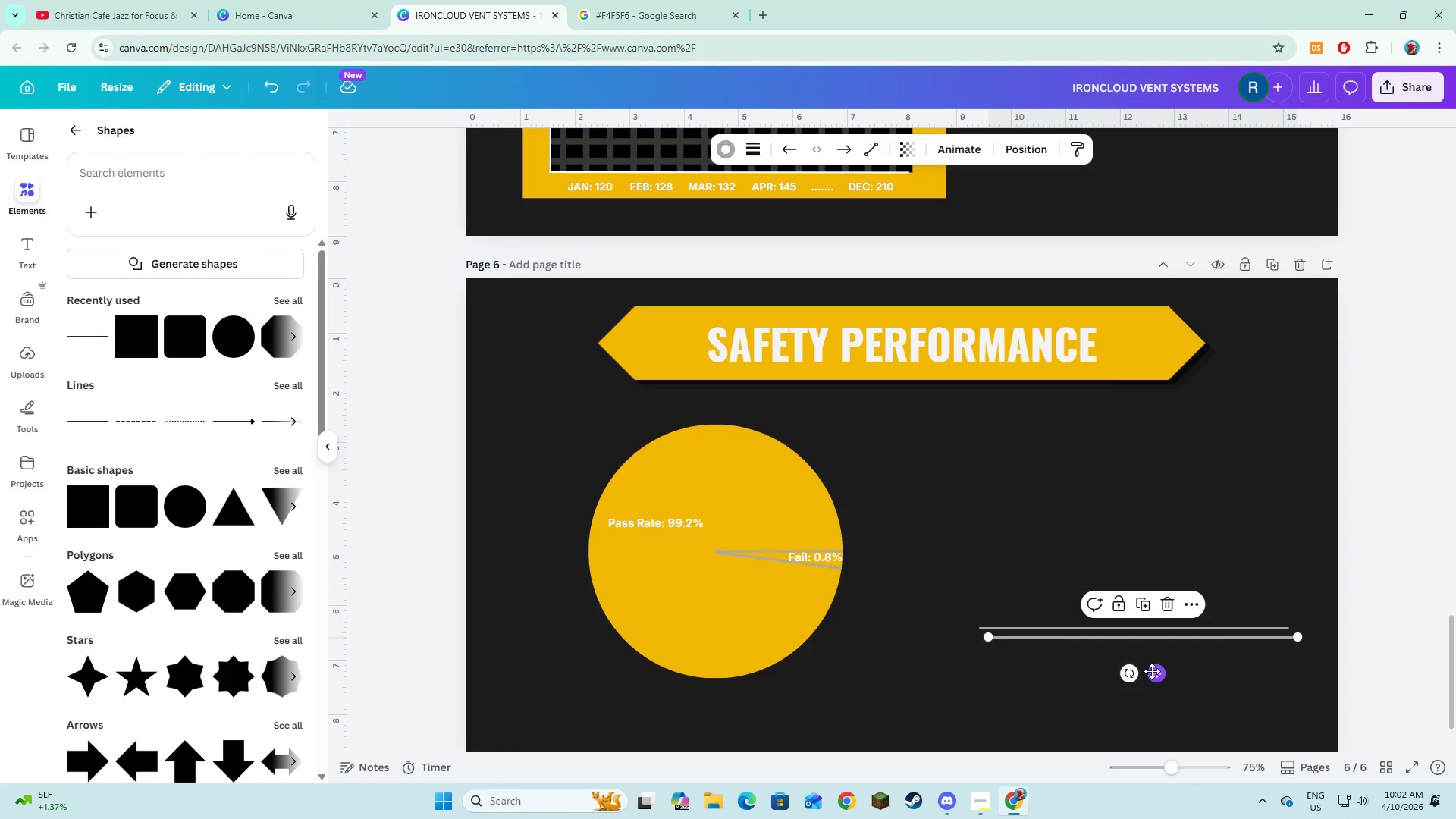 
left_click_drag(start_coordinate=[1152, 674], to_coordinate=[1144, 616])
 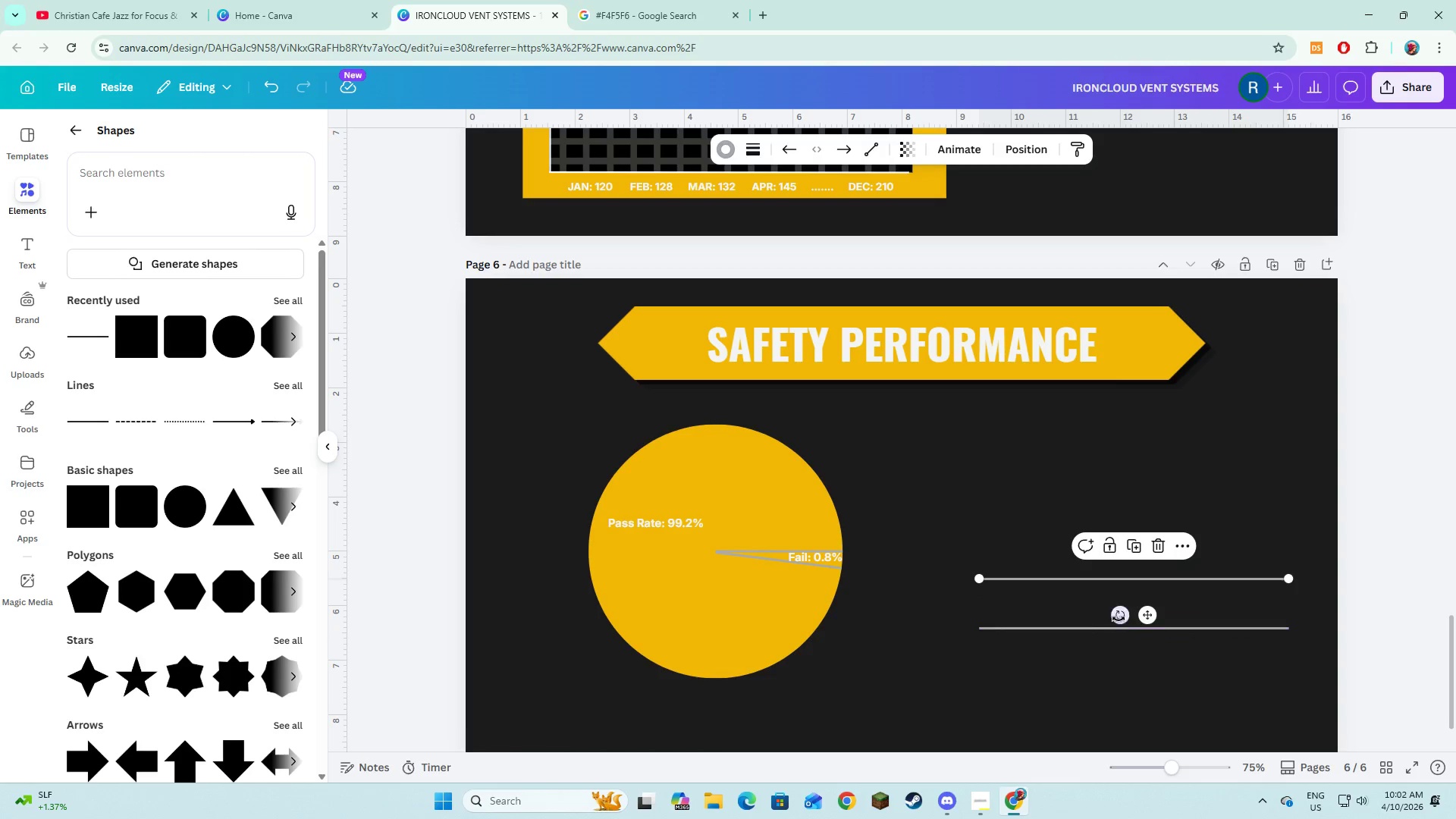 
left_click_drag(start_coordinate=[1119, 619], to_coordinate=[1188, 595])
 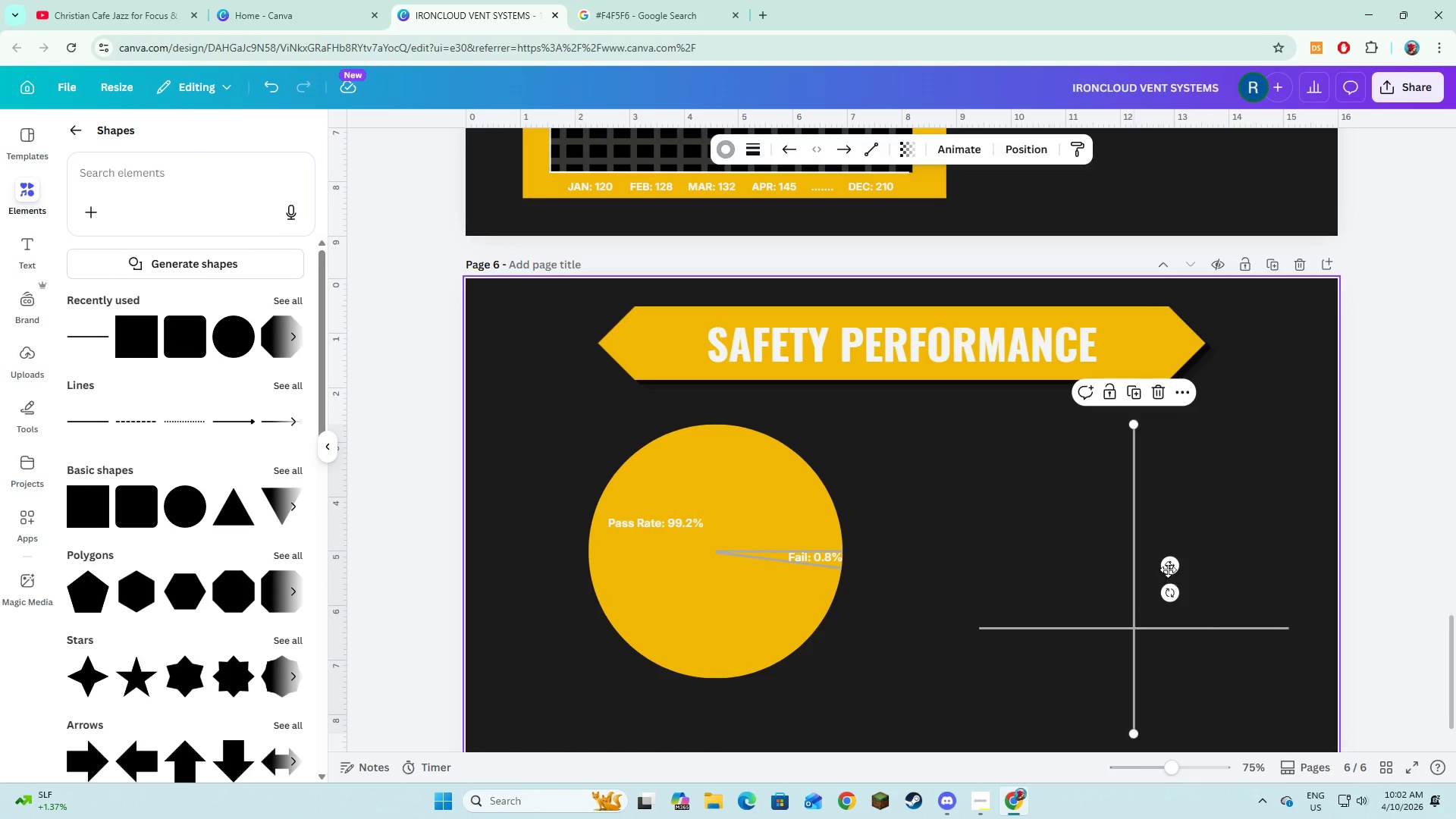 
left_click_drag(start_coordinate=[1169, 569], to_coordinate=[1013, 460])
 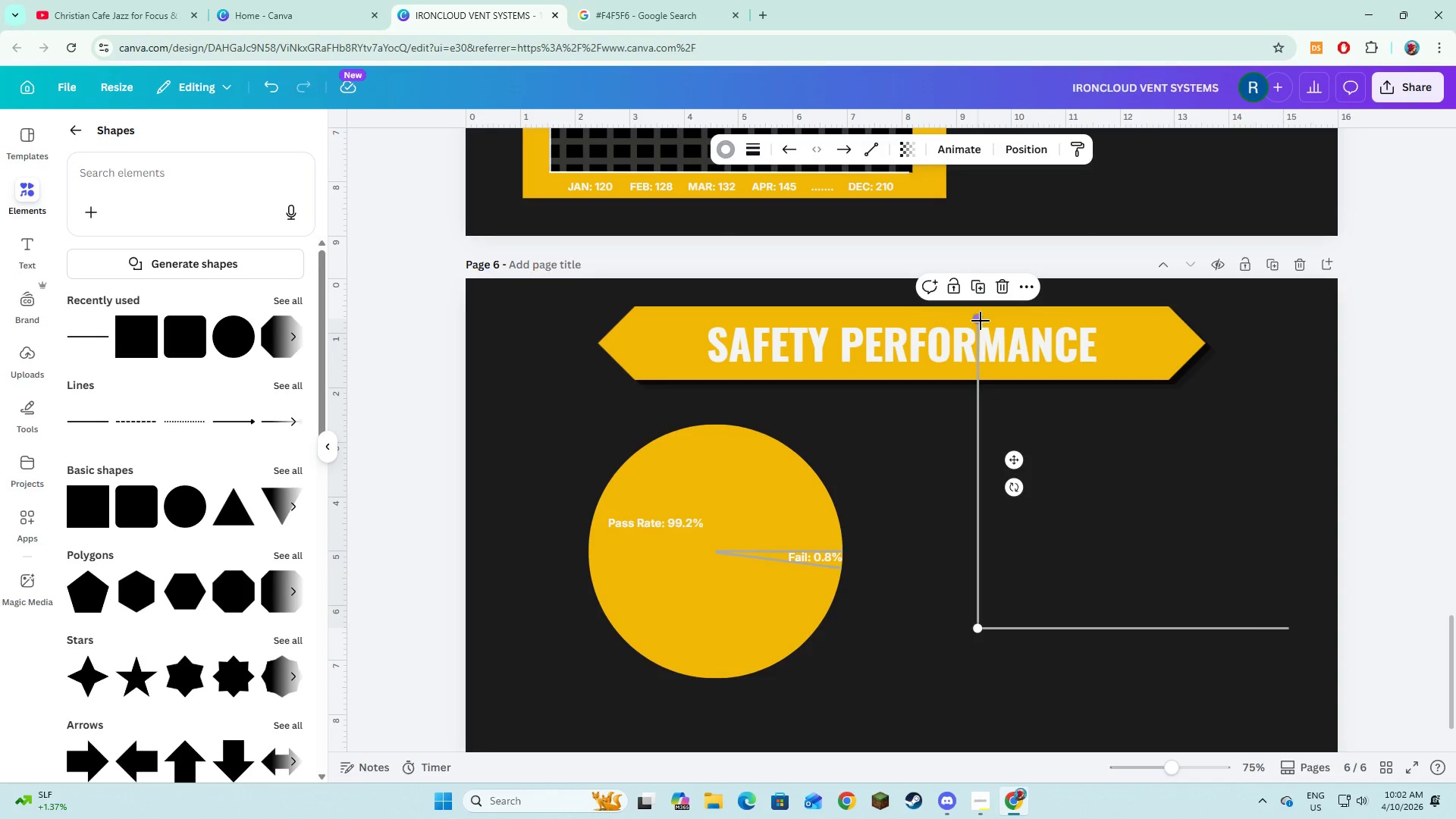 
left_click_drag(start_coordinate=[981, 320], to_coordinate=[981, 413])
 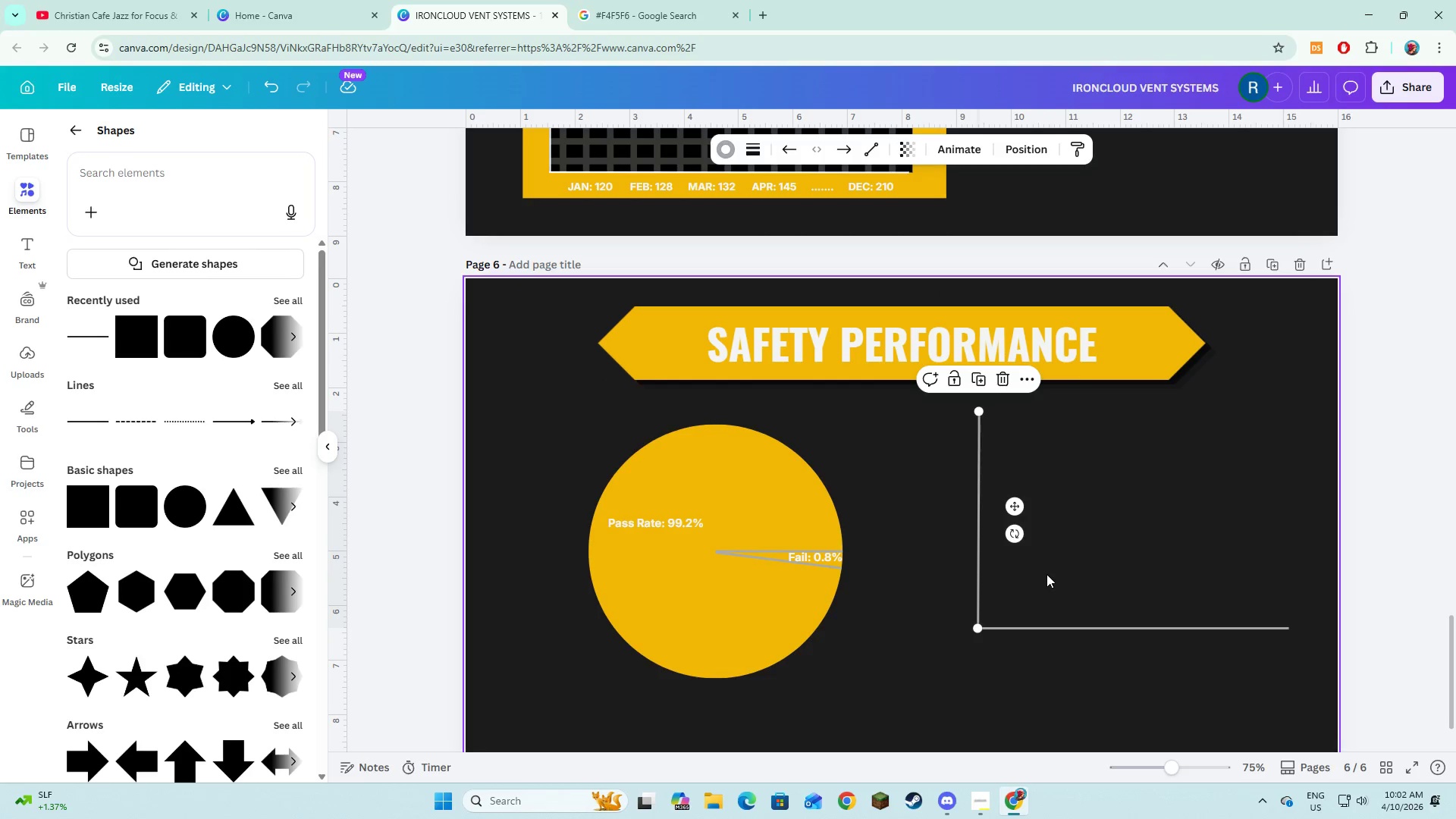 
left_click_drag(start_coordinate=[1046, 568], to_coordinate=[1062, 610])
 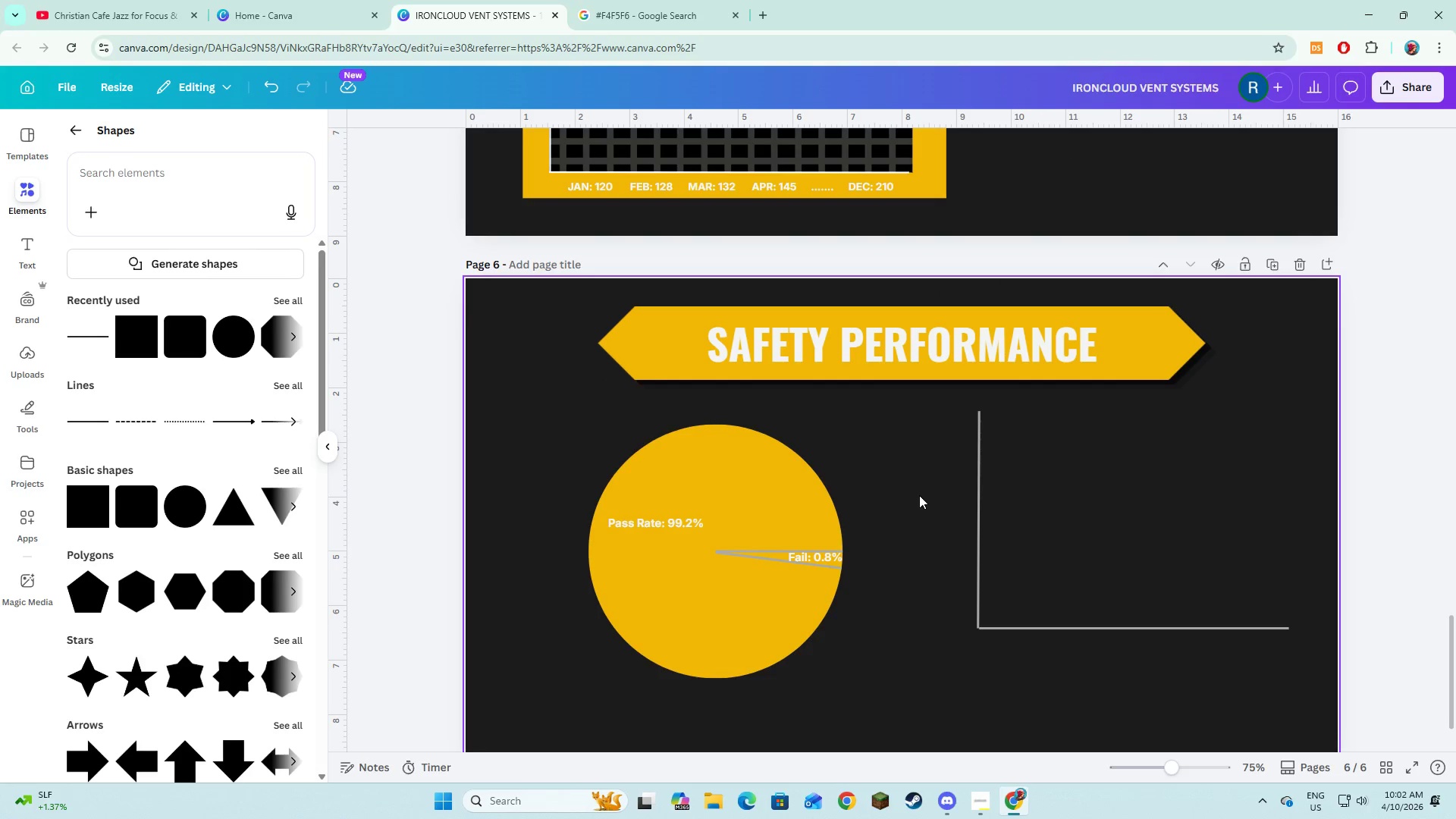 
left_click_drag(start_coordinate=[919, 495], to_coordinate=[1138, 659])
 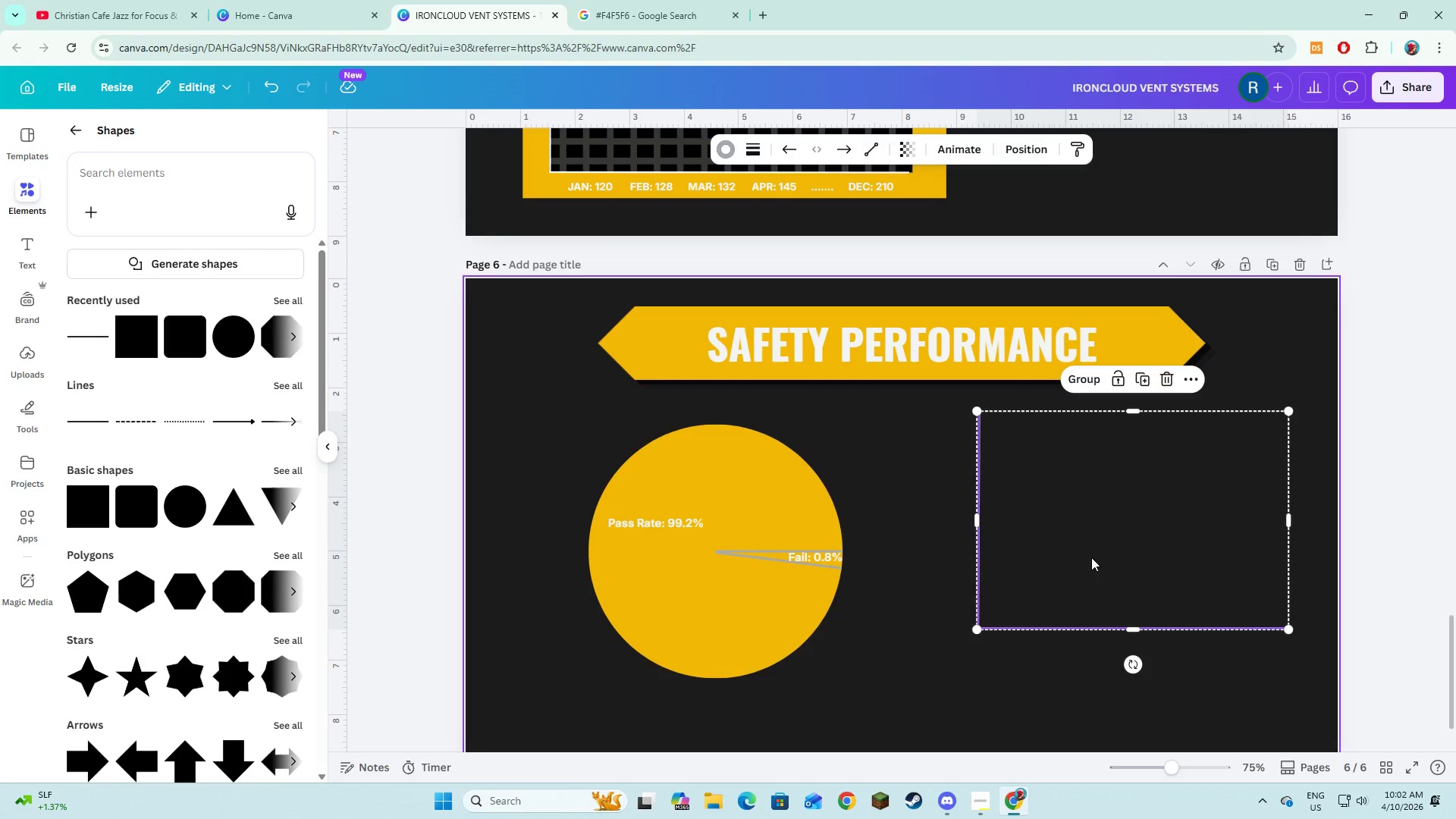 
left_click_drag(start_coordinate=[1091, 557], to_coordinate=[1057, 606])
 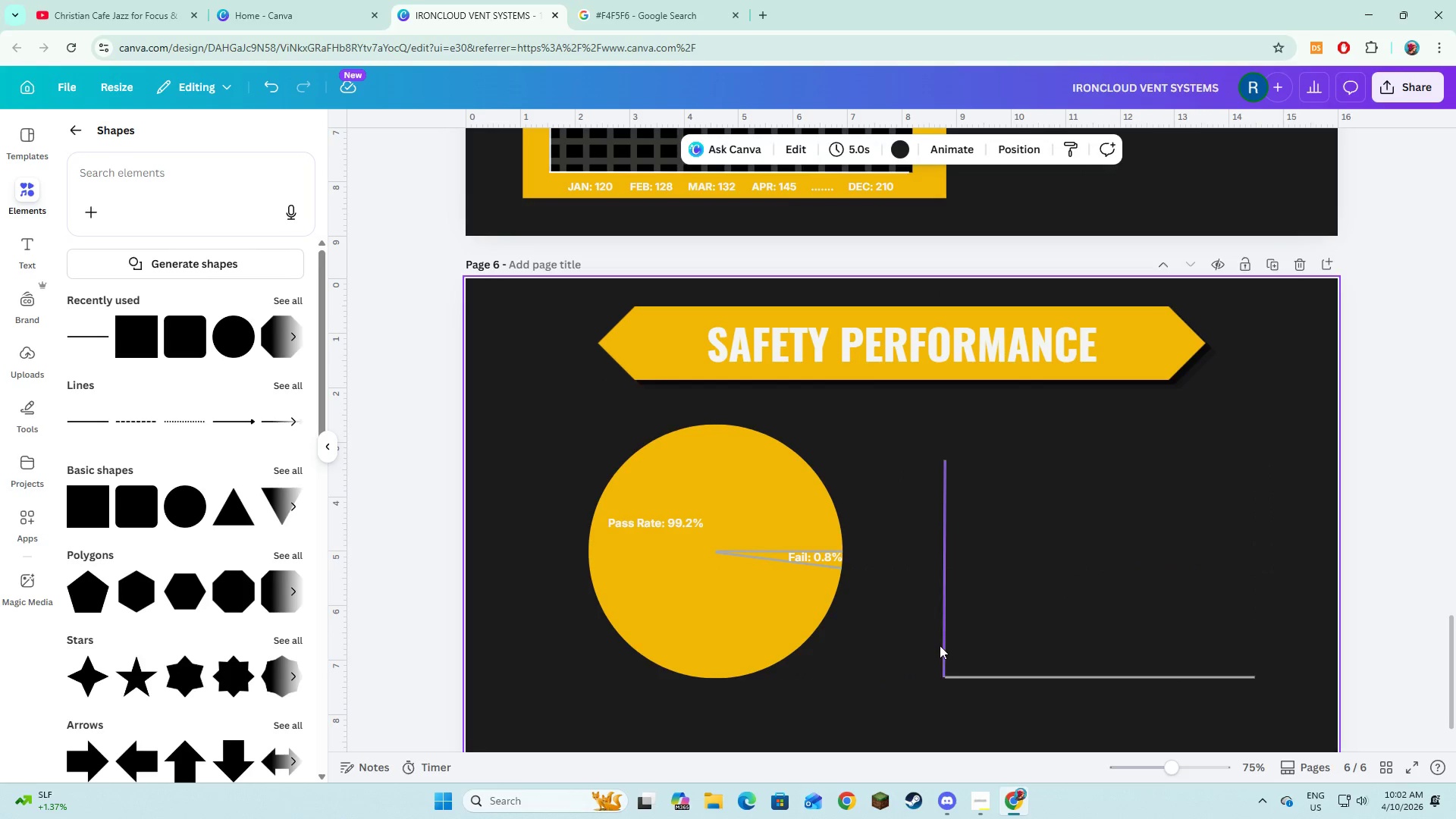 
left_click([940, 651])
 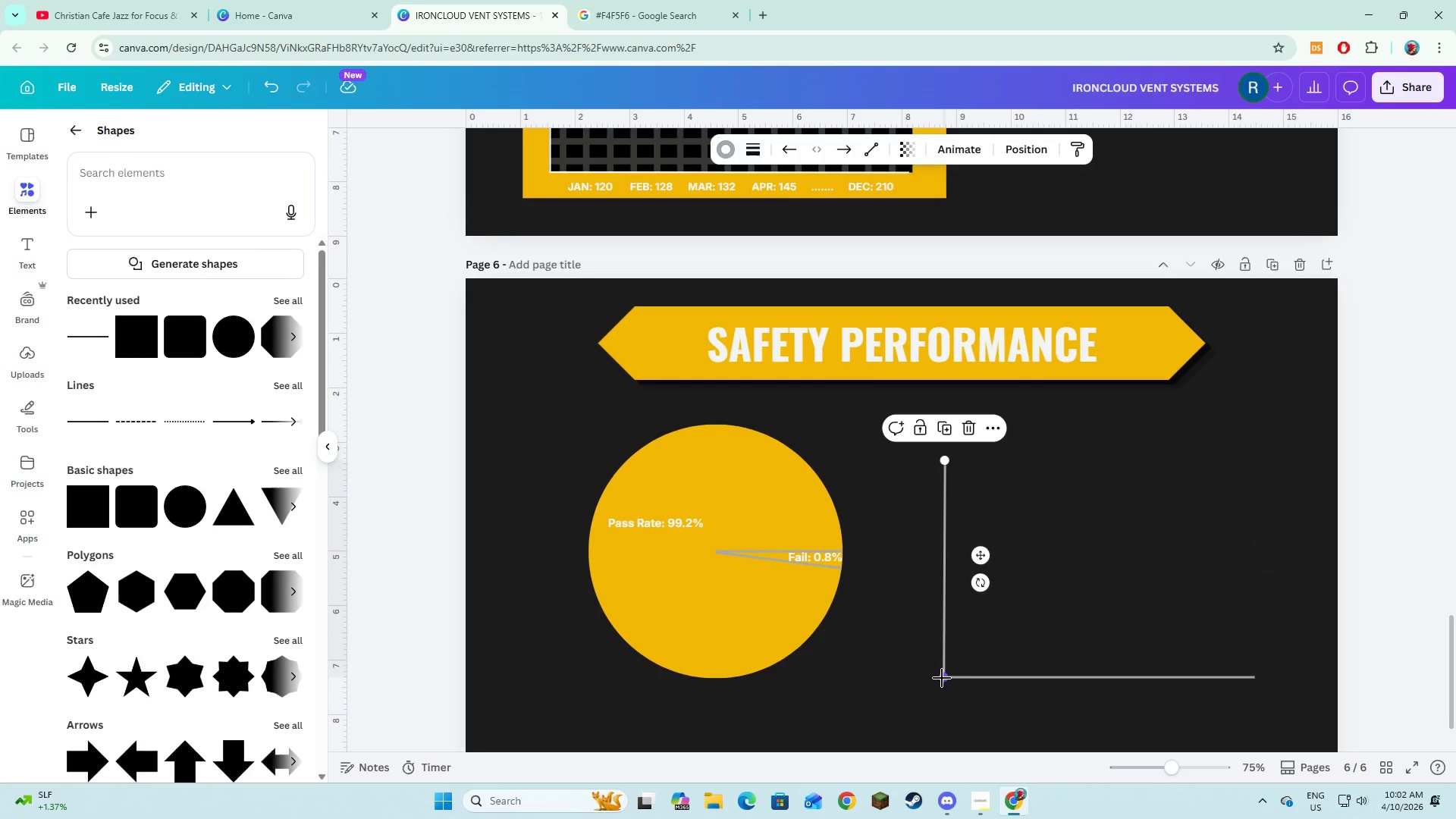 
left_click_drag(start_coordinate=[942, 678], to_coordinate=[944, 685])
 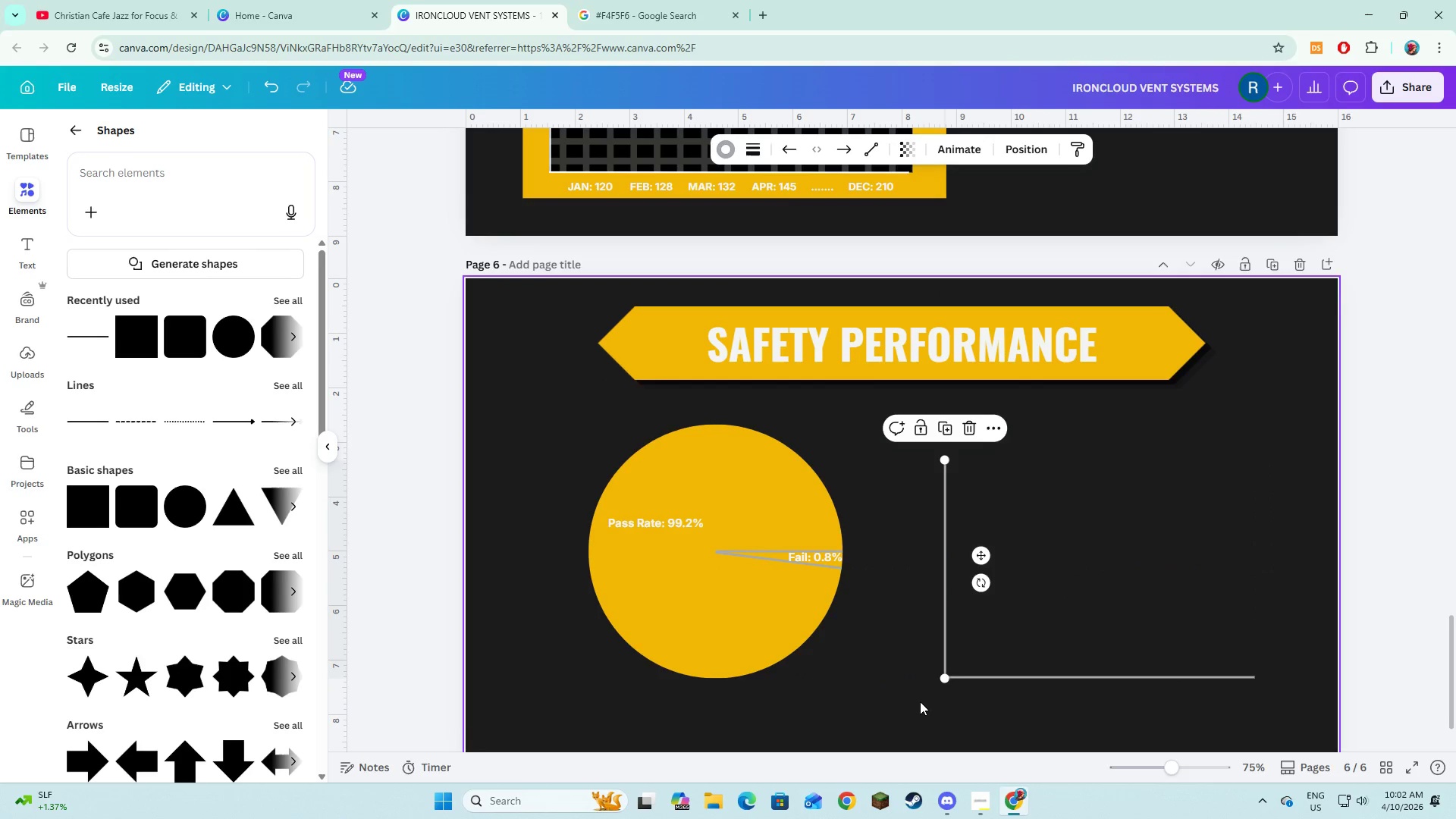 
left_click([920, 701])
 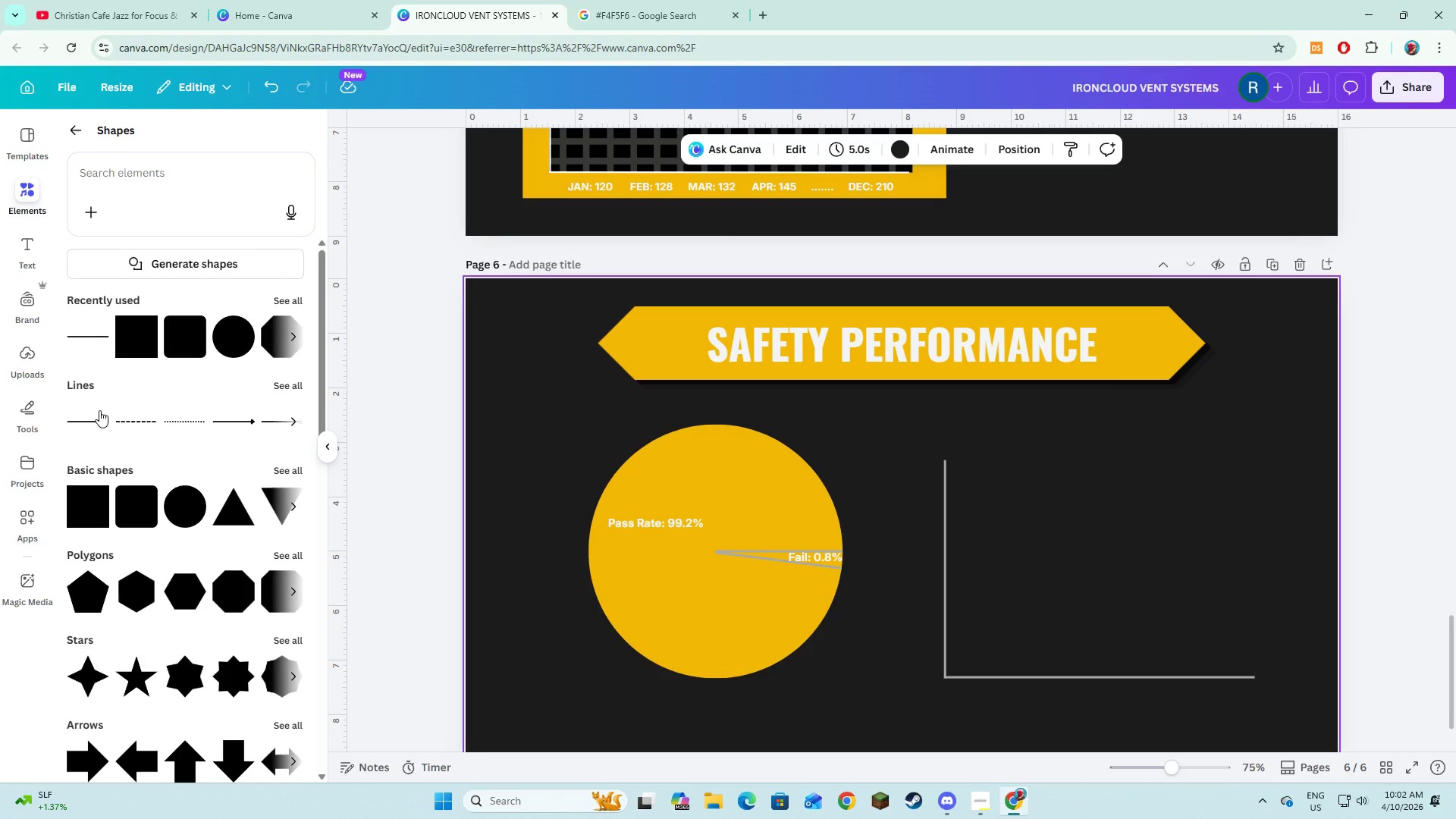 
left_click([123, 339])
 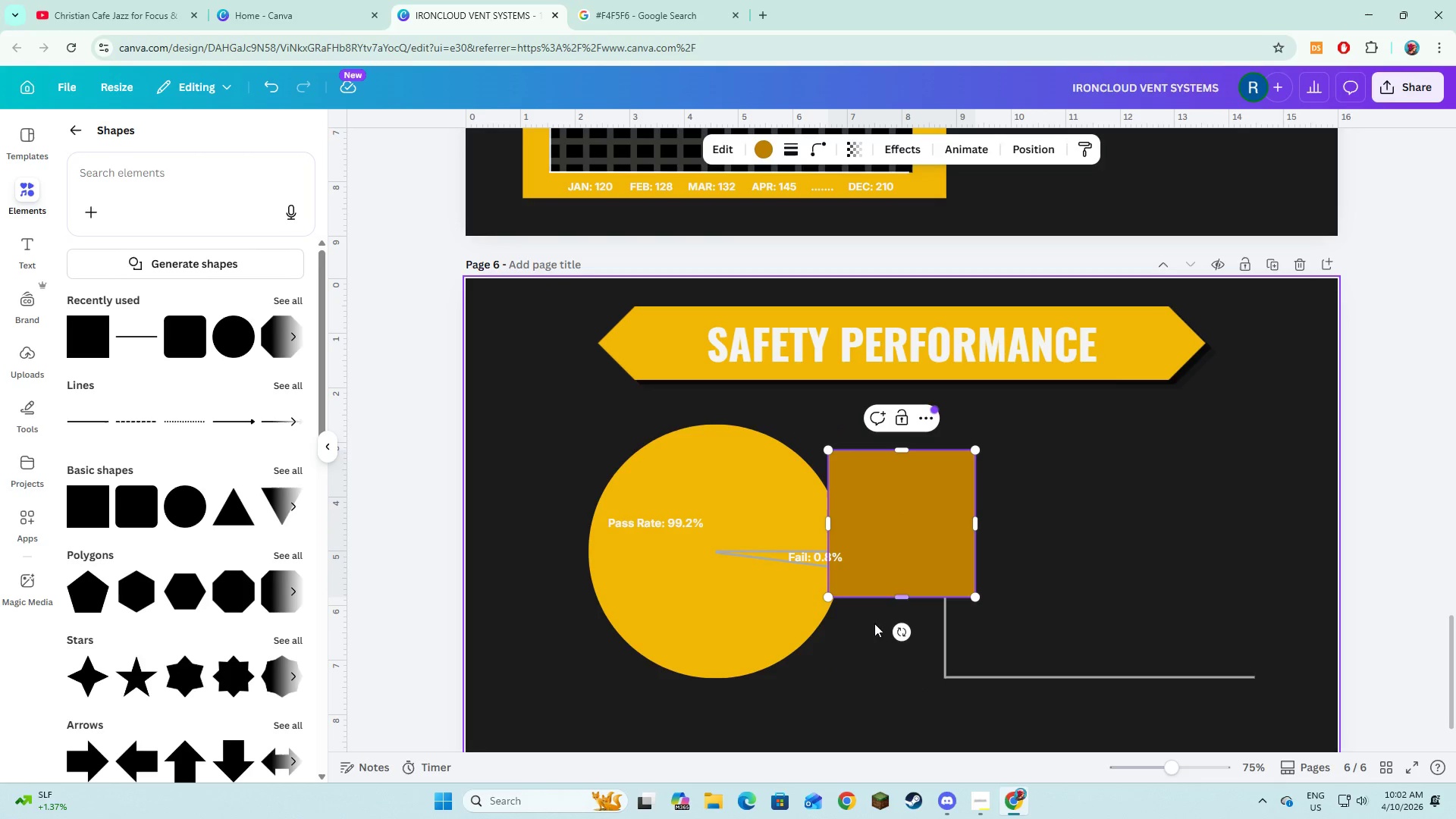 
left_click([890, 666])
 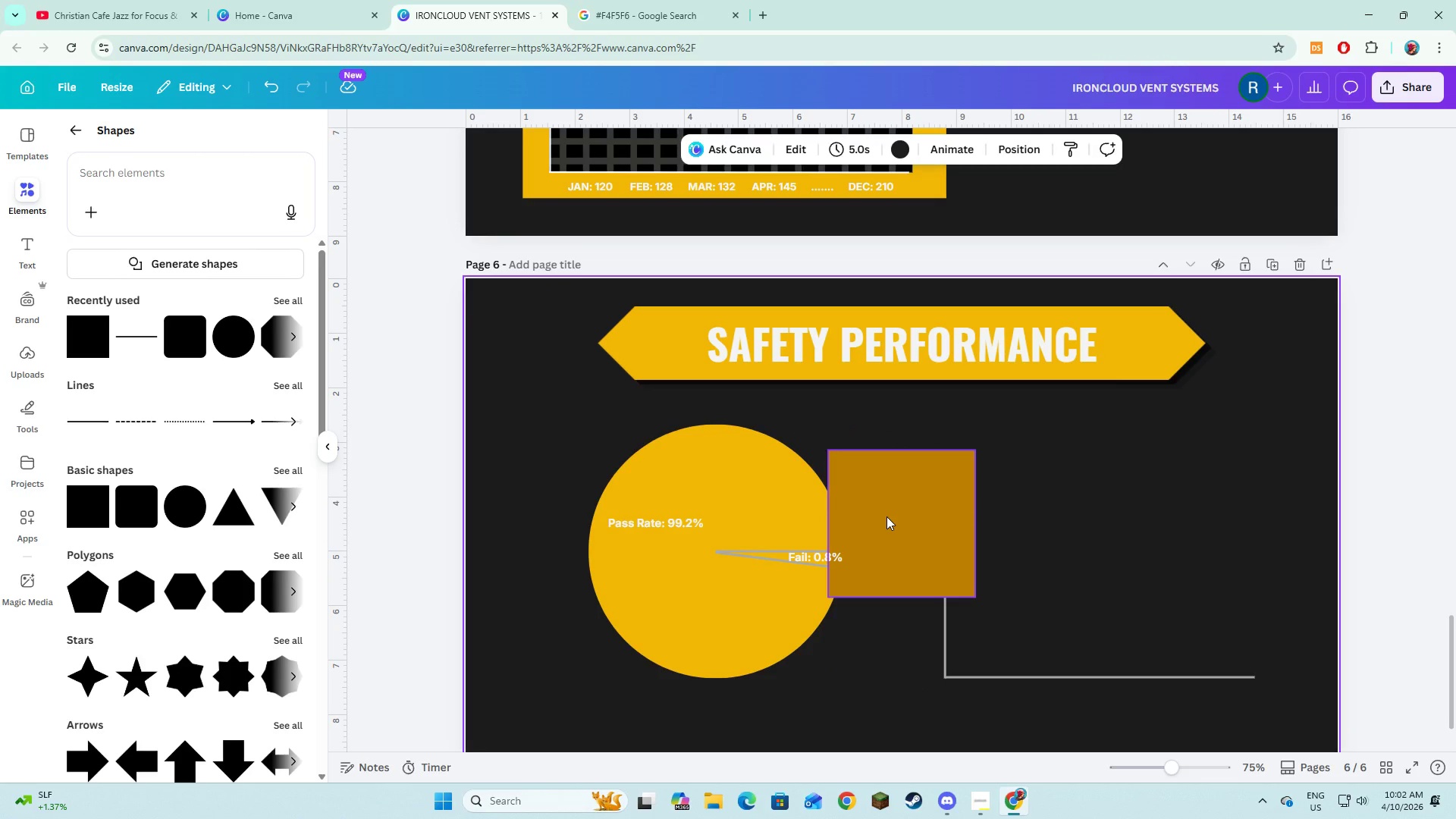 
left_click([886, 516])
 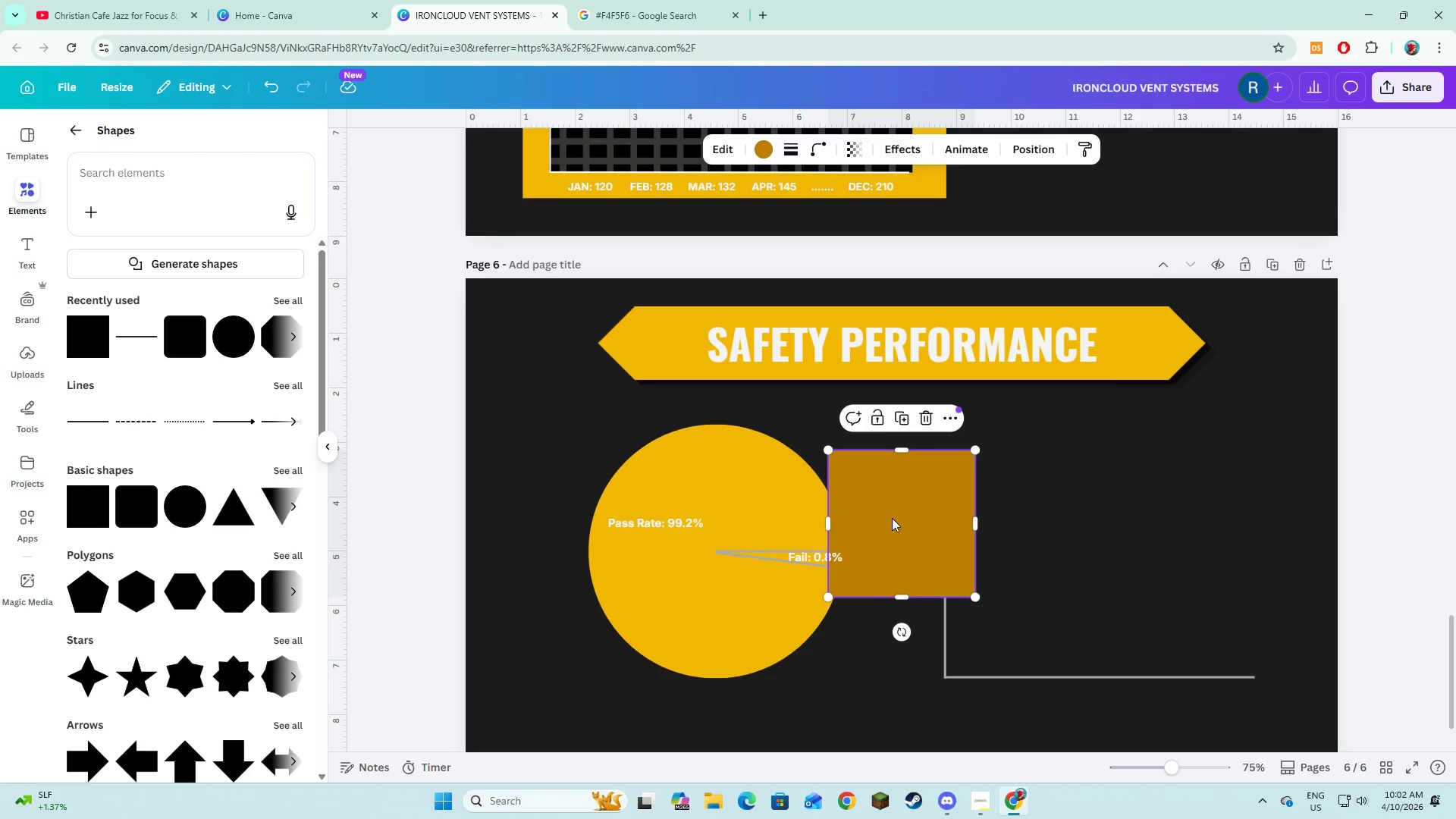 
left_click_drag(start_coordinate=[892, 518], to_coordinate=[1030, 598])
 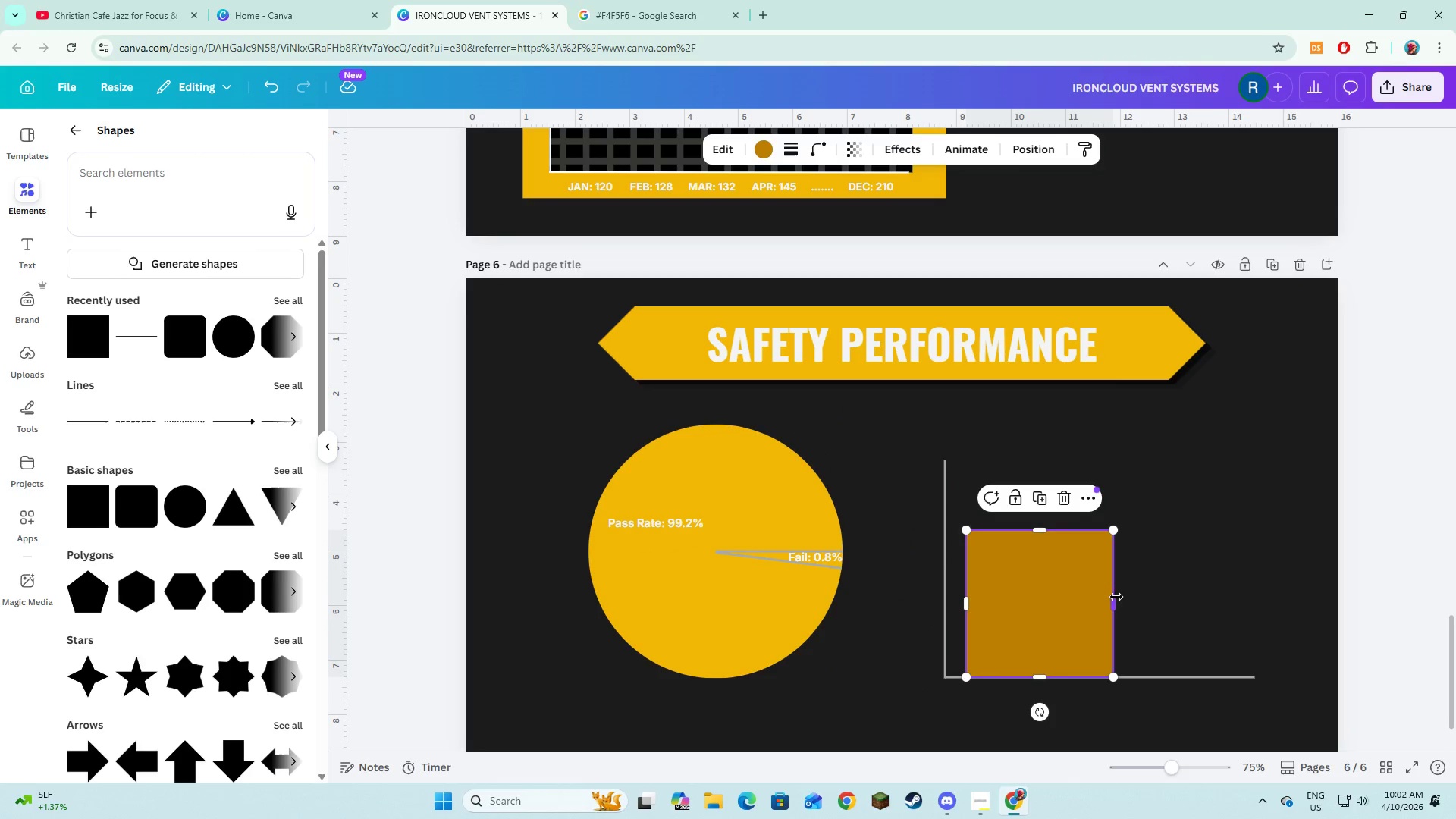 
left_click_drag(start_coordinate=[1113, 601], to_coordinate=[1012, 599])
 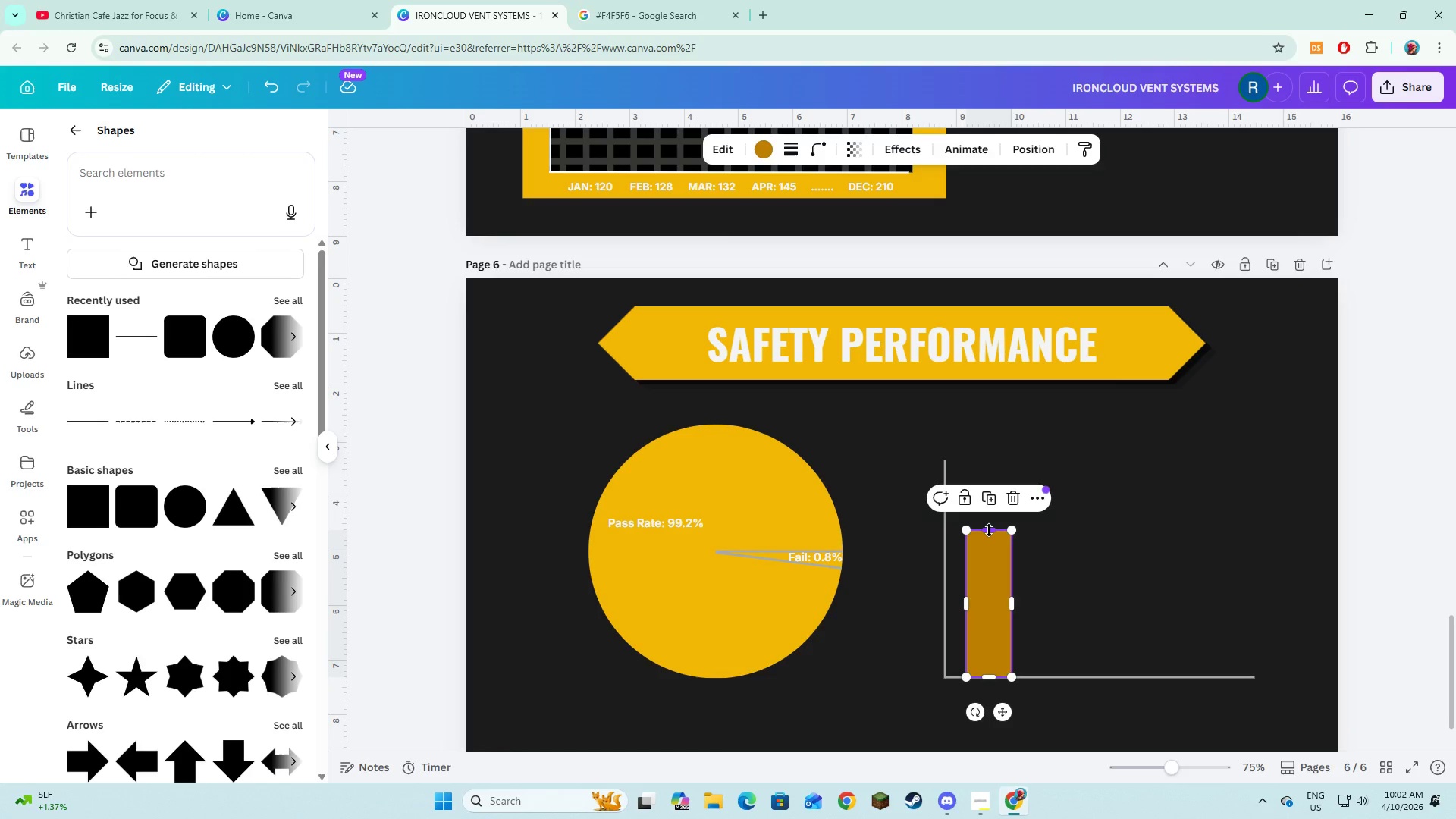 
left_click_drag(start_coordinate=[989, 530], to_coordinate=[988, 478])
 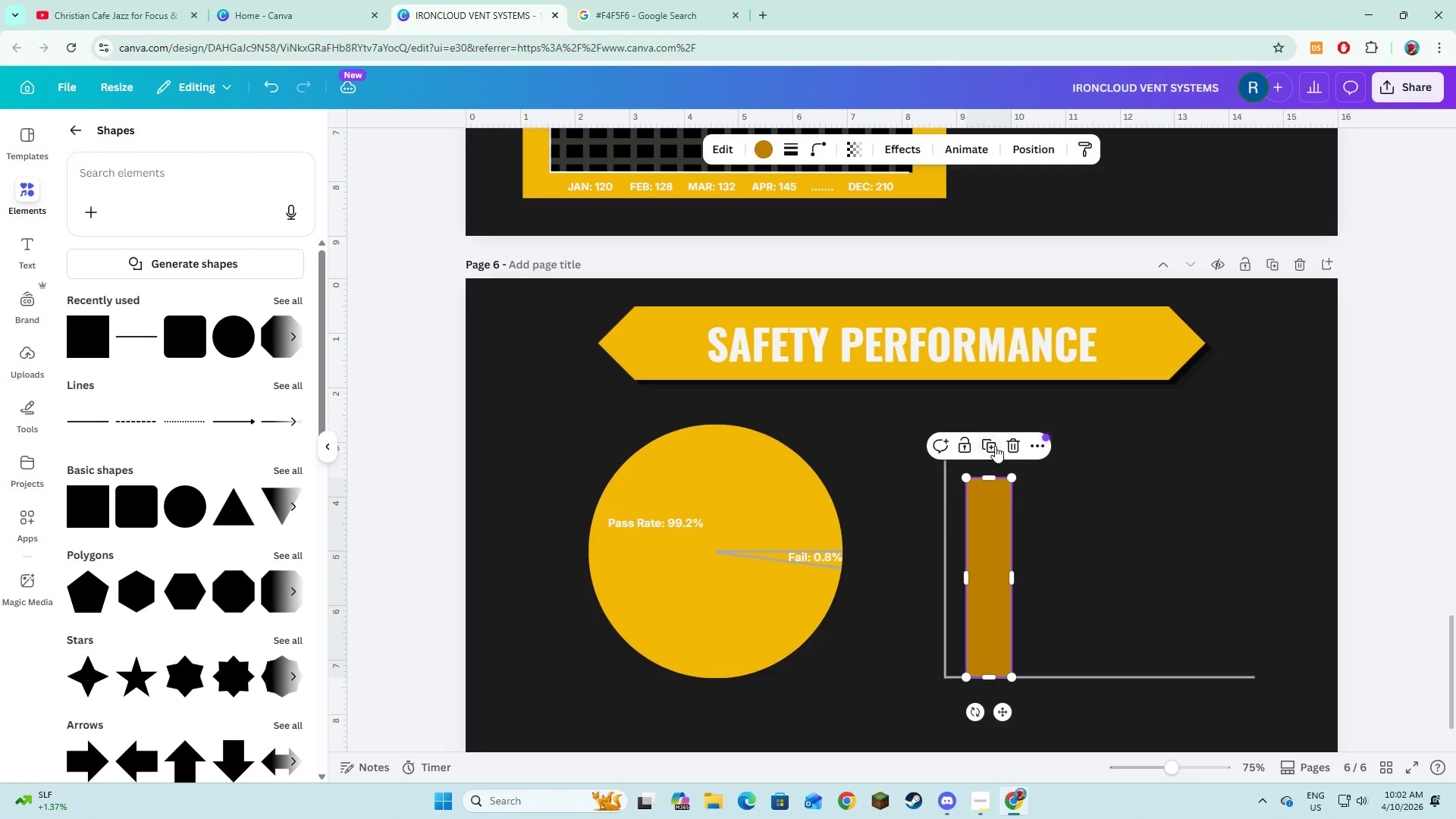 
left_click([995, 446])
 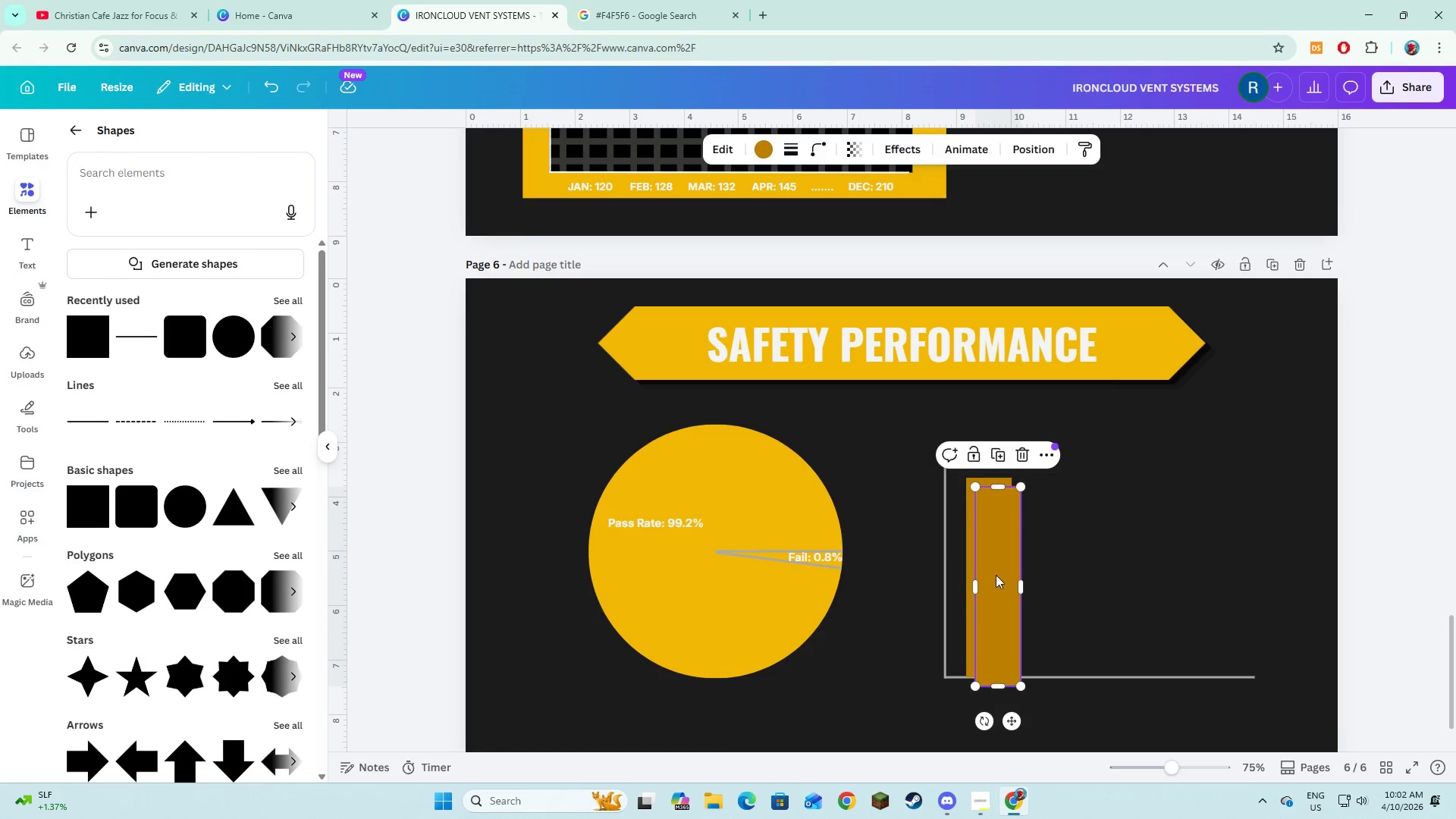 
left_click_drag(start_coordinate=[996, 576], to_coordinate=[1043, 570])
 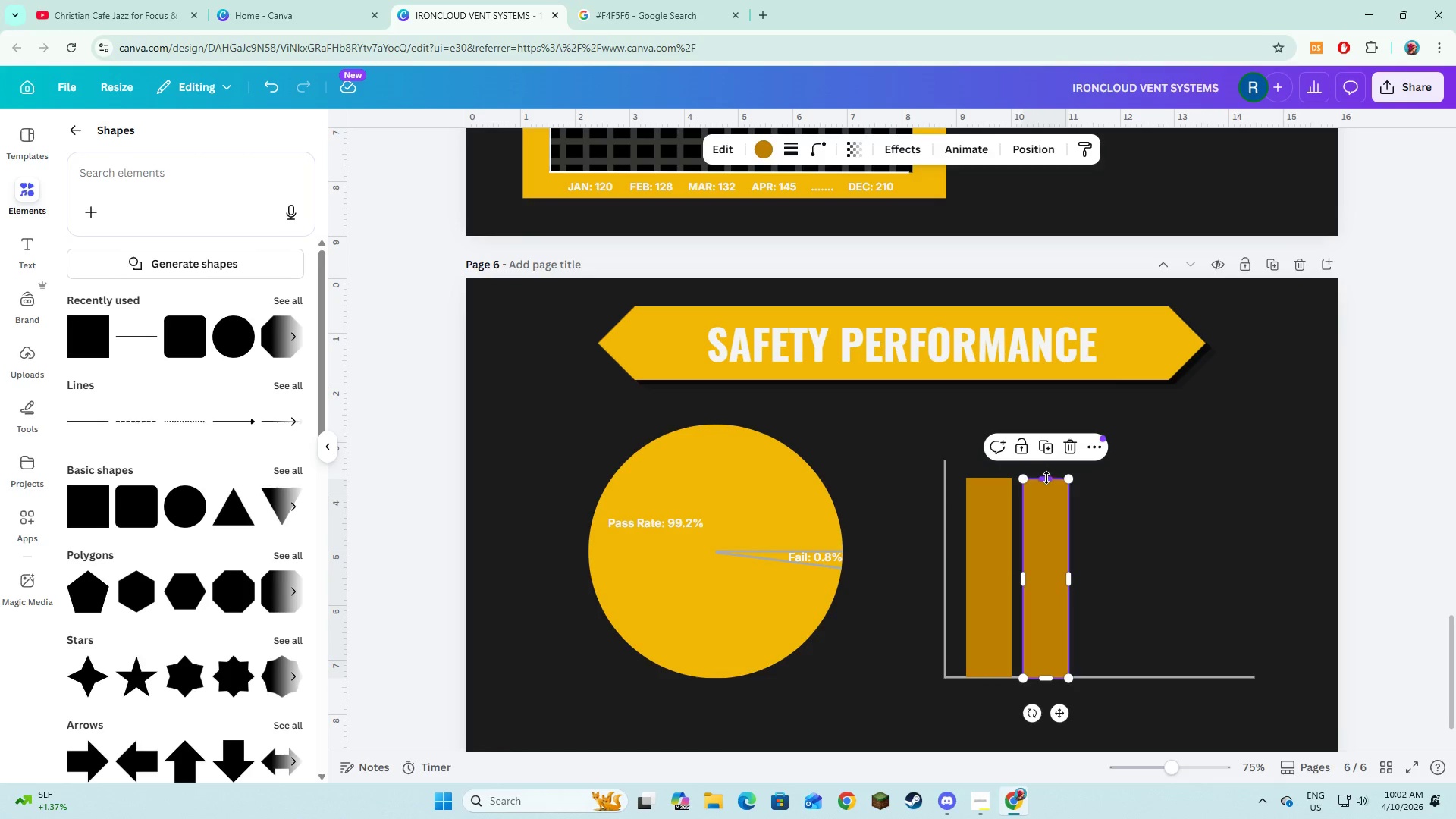 
left_click_drag(start_coordinate=[1046, 478], to_coordinate=[1046, 524])
 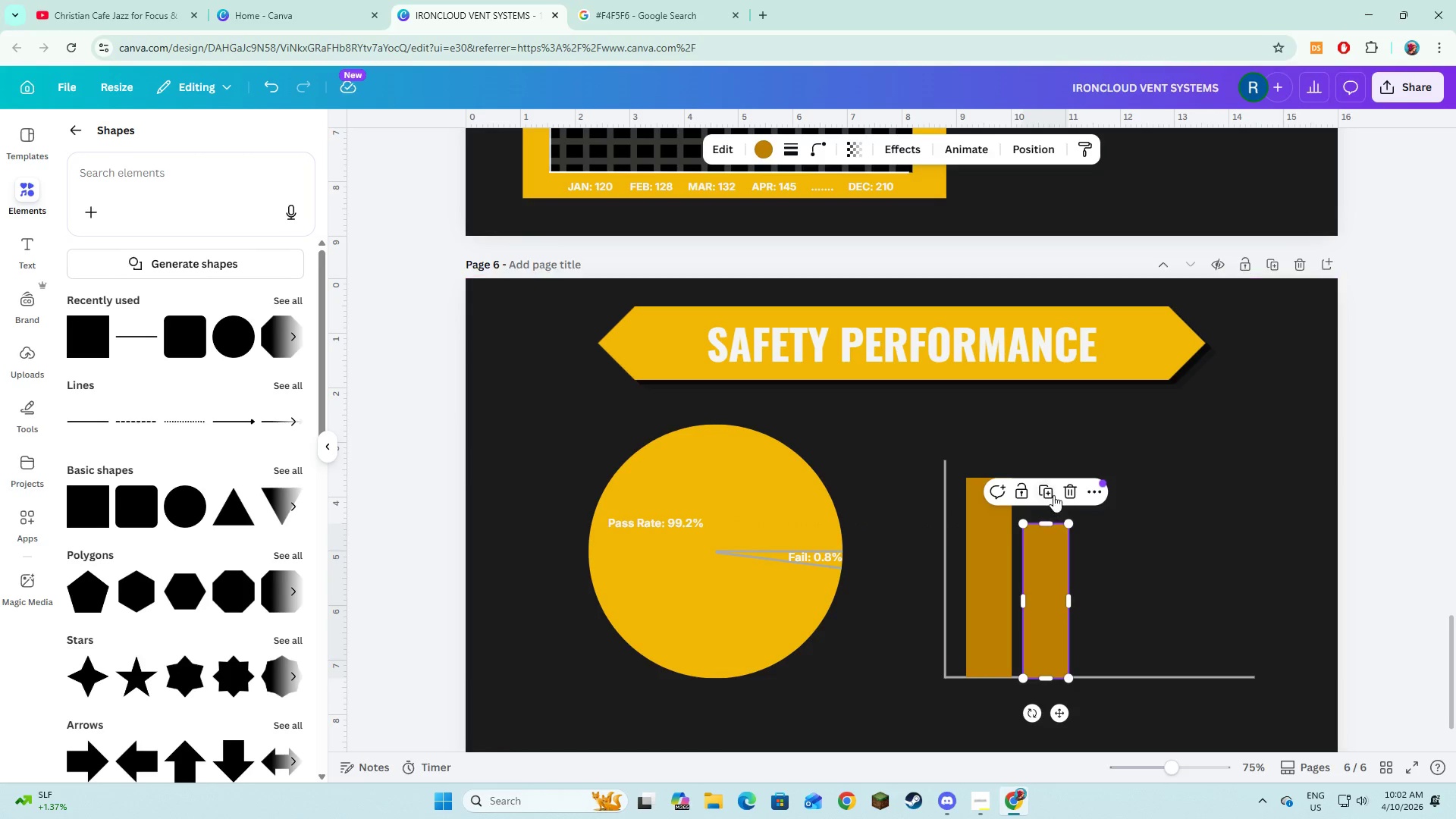 
left_click([1053, 494])
 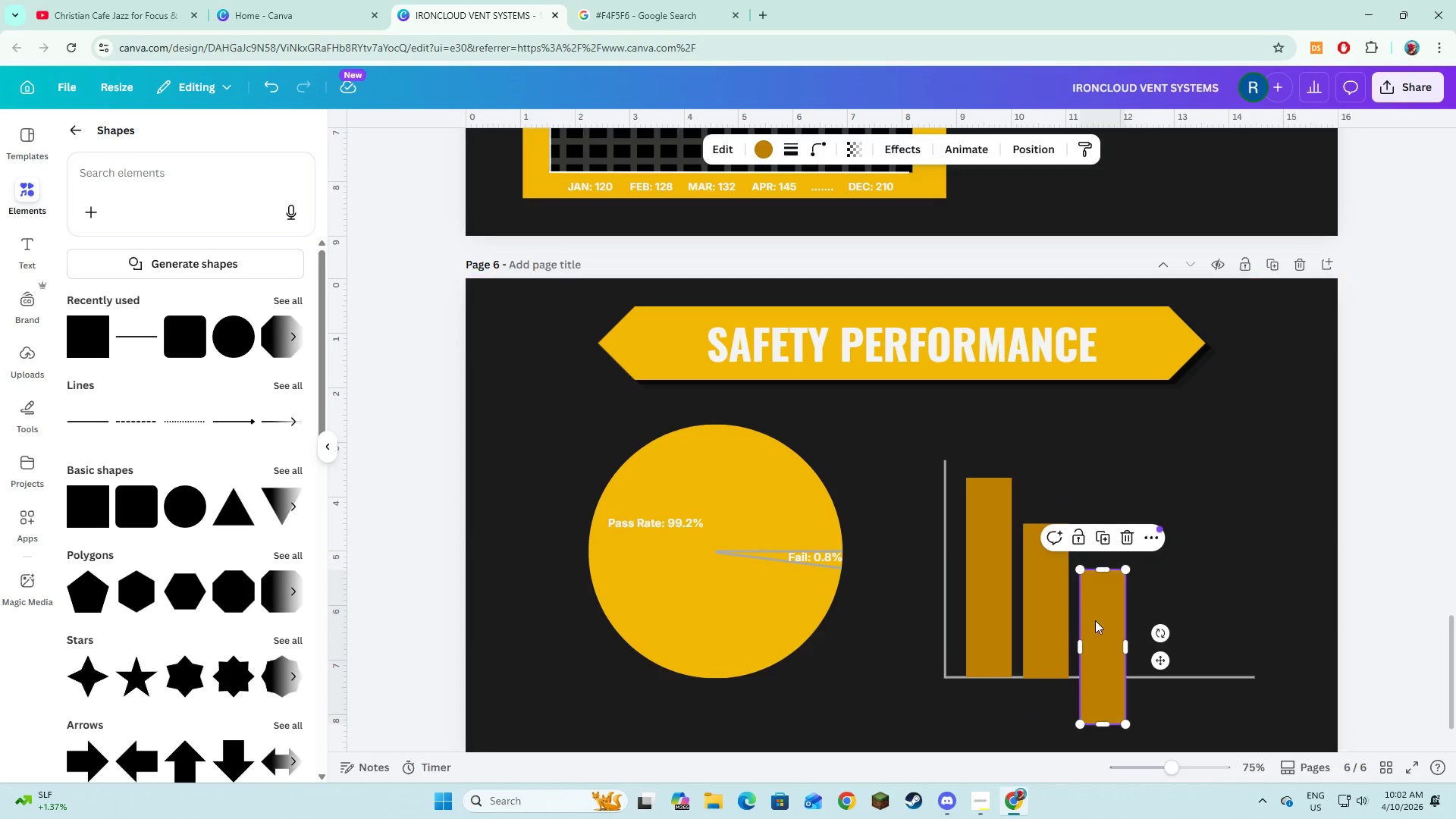 
left_click_drag(start_coordinate=[1100, 620], to_coordinate=[1107, 574])
 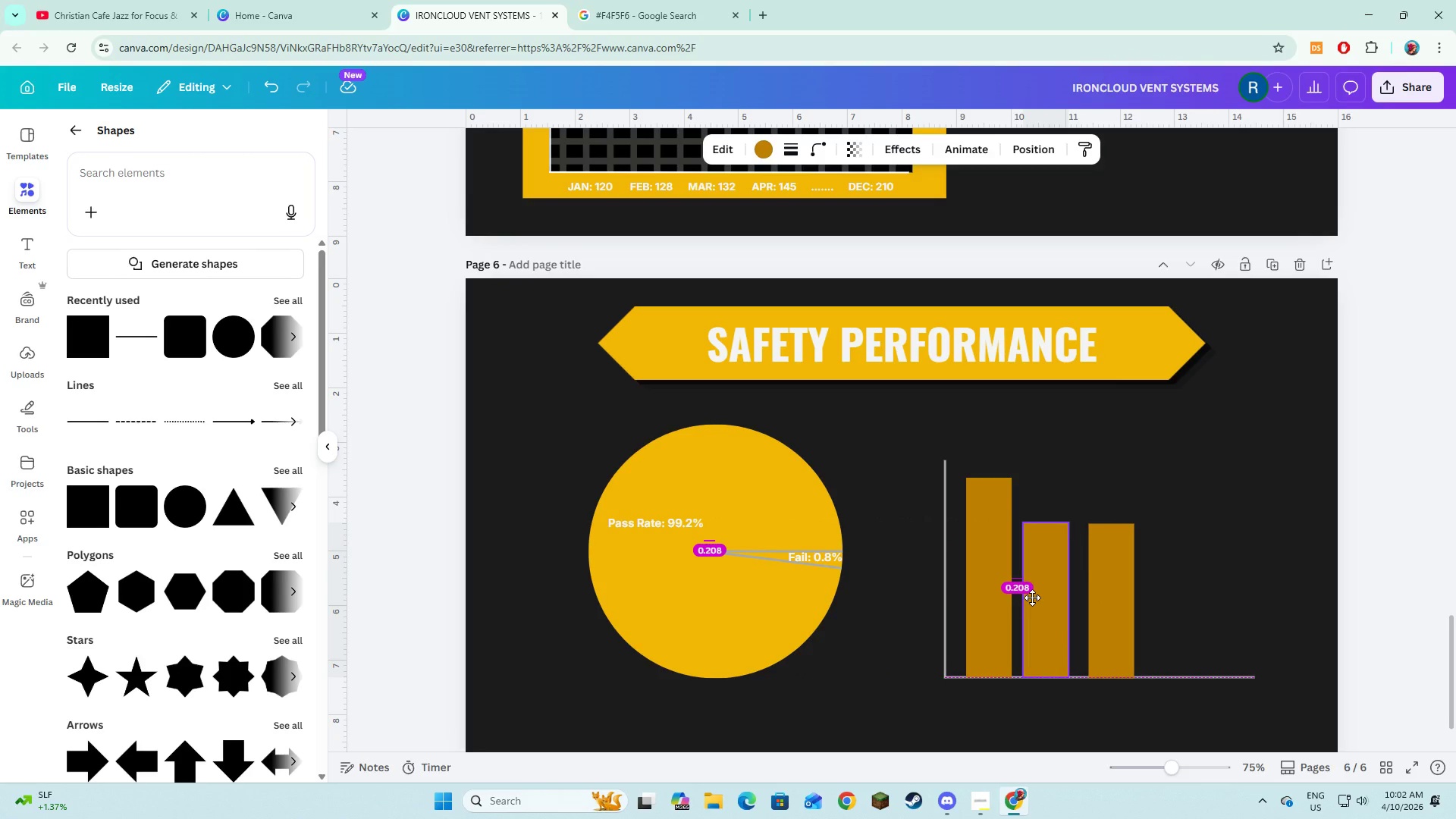 
left_click_drag(start_coordinate=[1101, 610], to_coordinate=[1094, 607])
 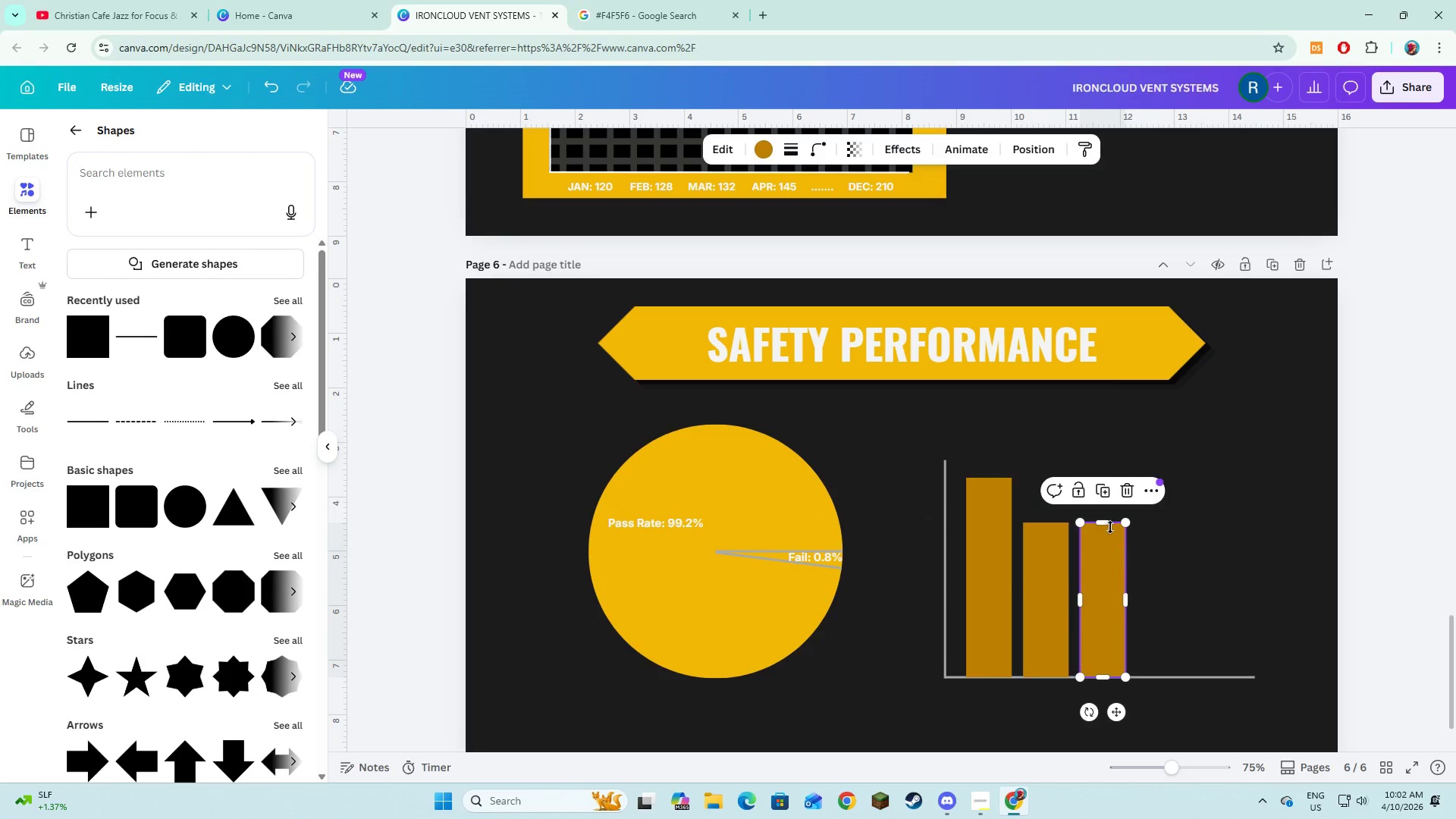 
left_click_drag(start_coordinate=[1109, 526], to_coordinate=[1109, 544])
 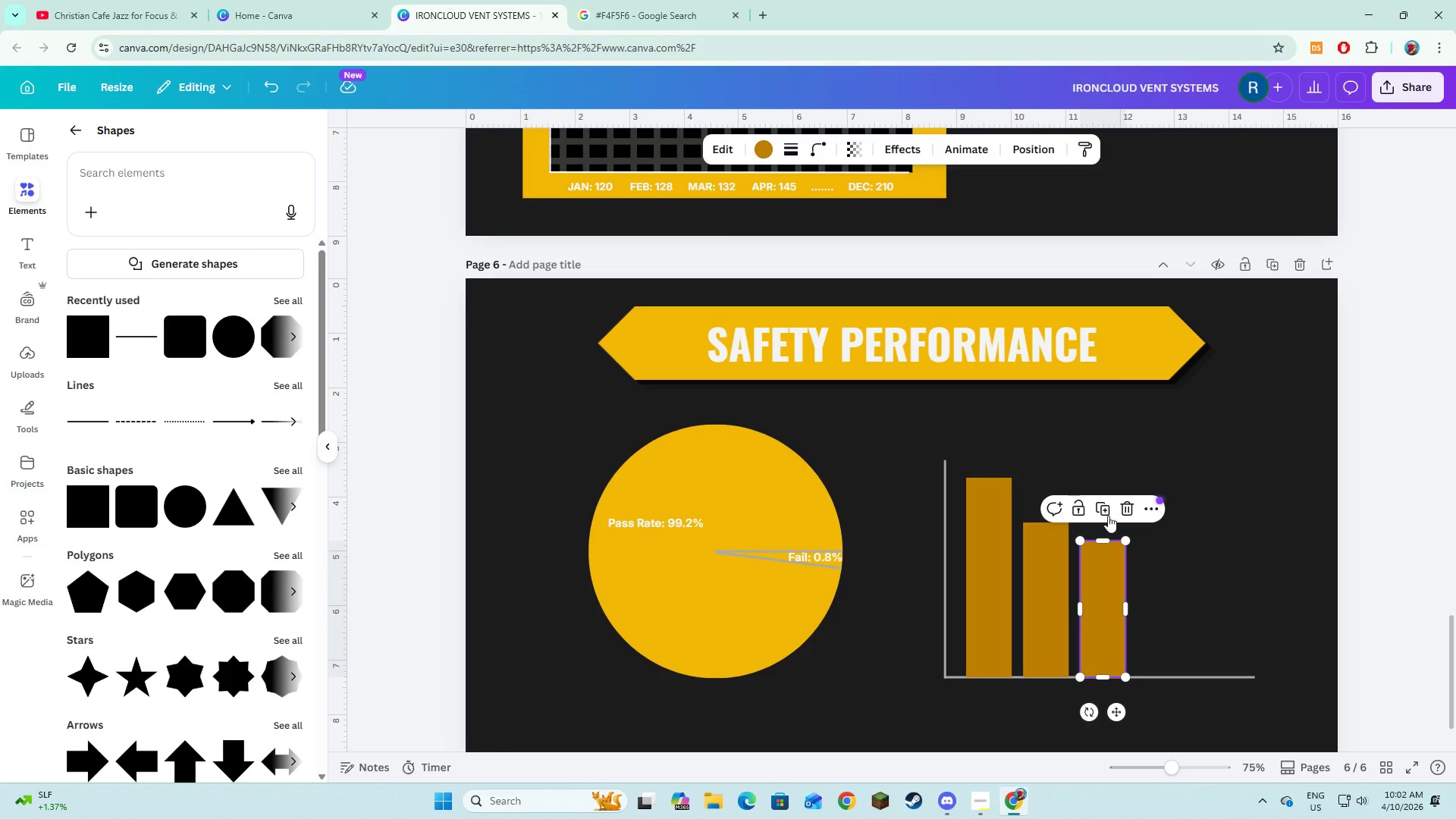 
left_click([1106, 512])
 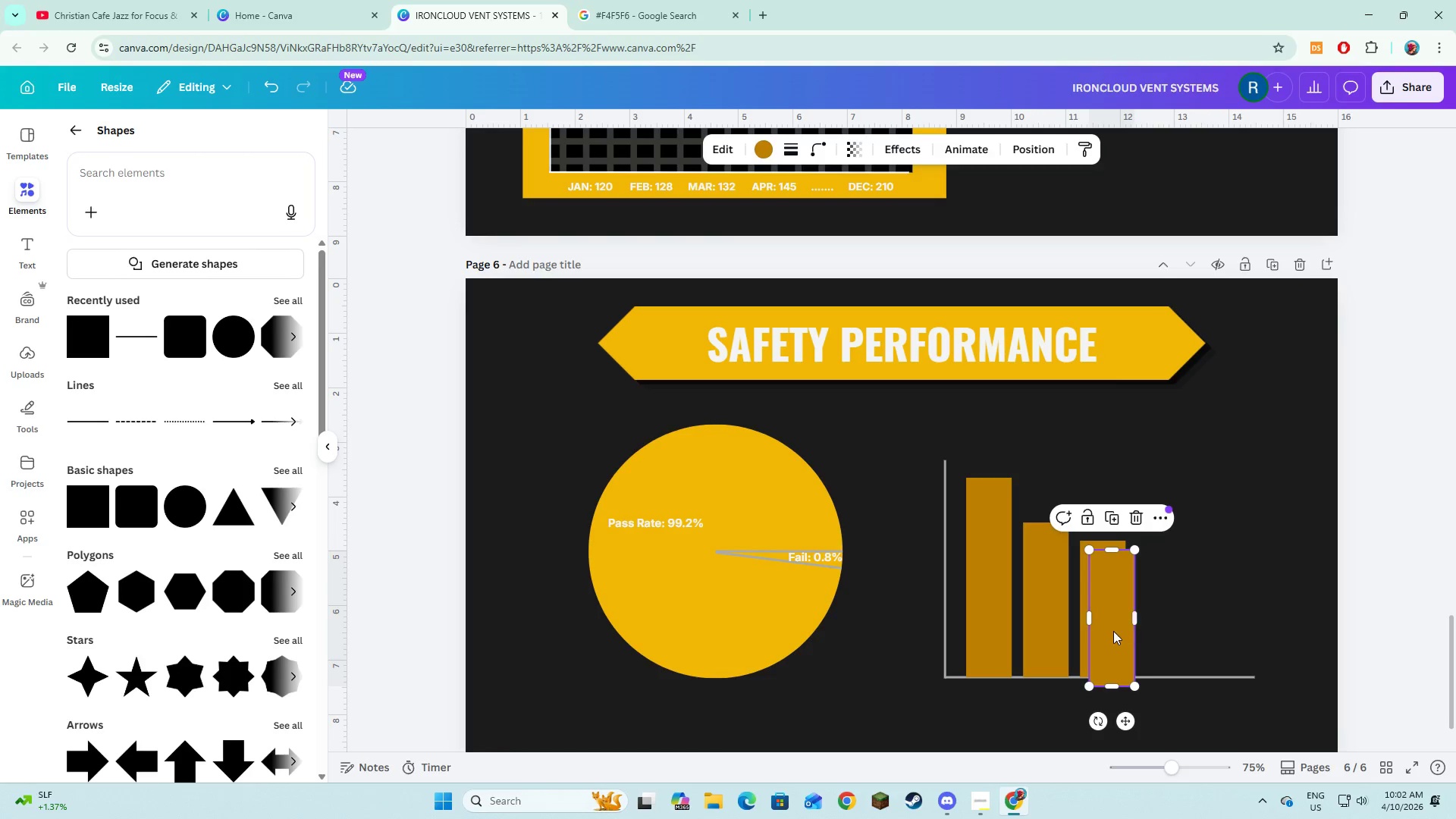 
left_click_drag(start_coordinate=[1111, 631], to_coordinate=[1162, 623])
 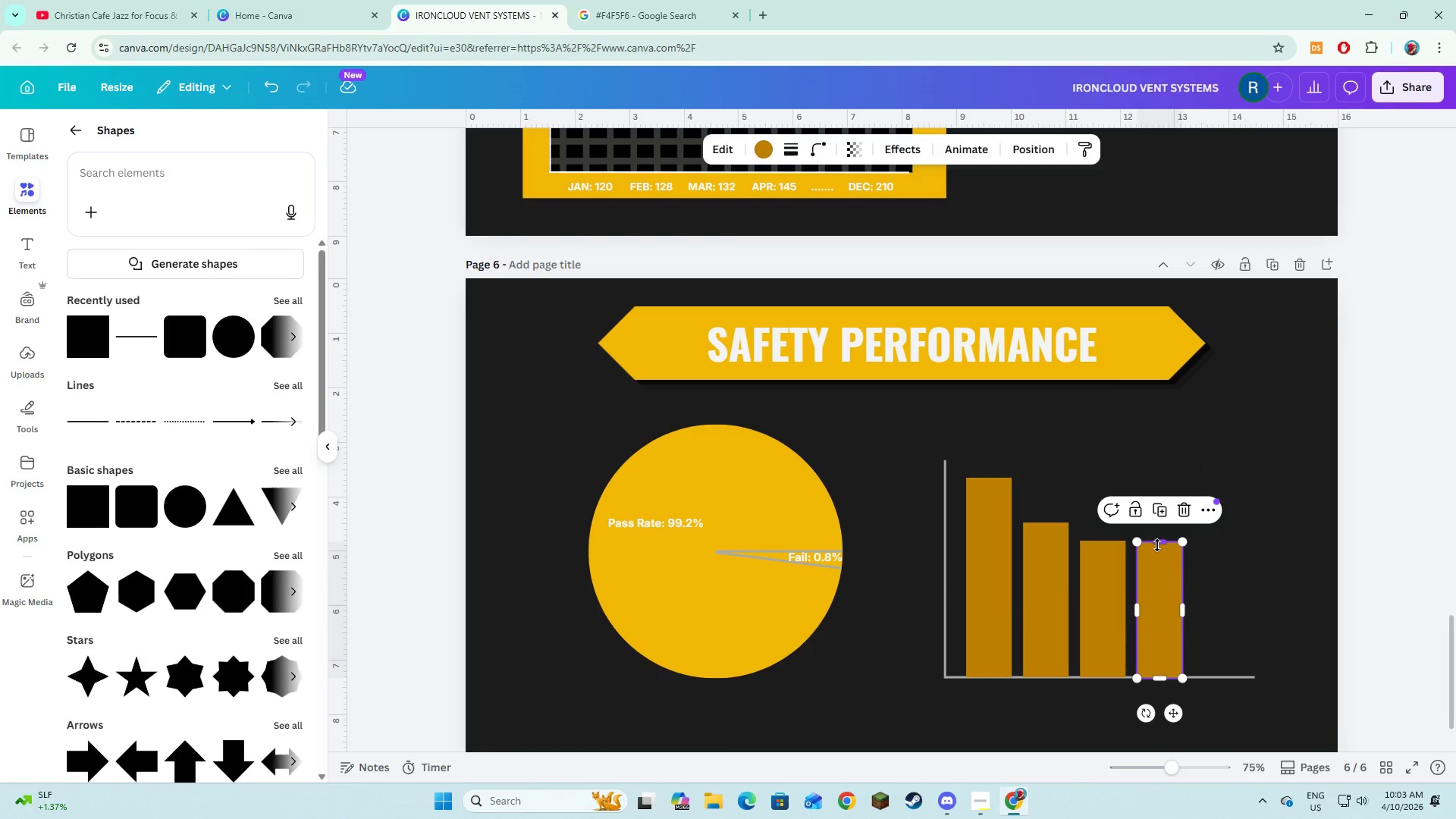 
left_click_drag(start_coordinate=[1157, 545], to_coordinate=[1159, 591])
 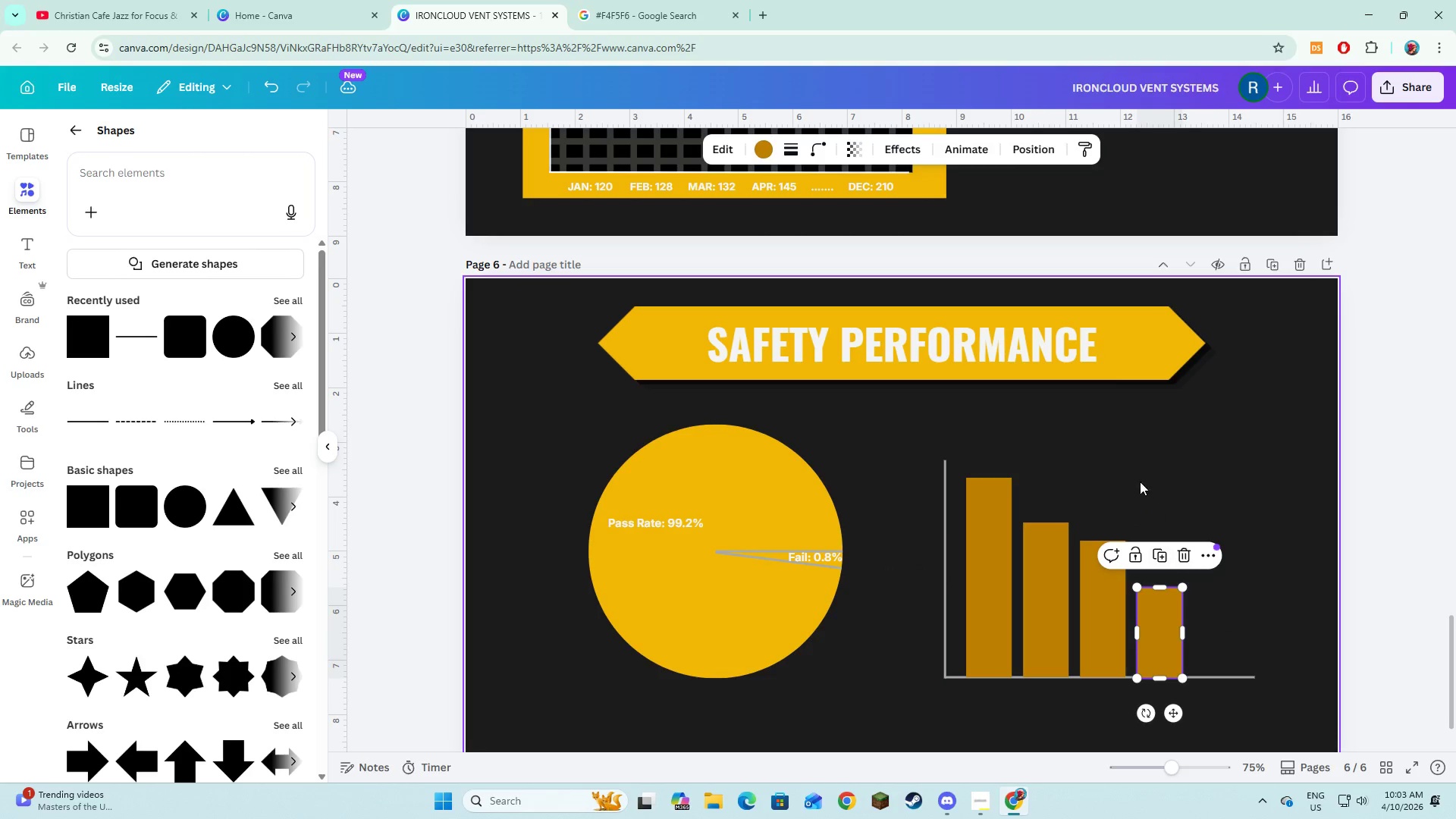 
left_click([1140, 482])
 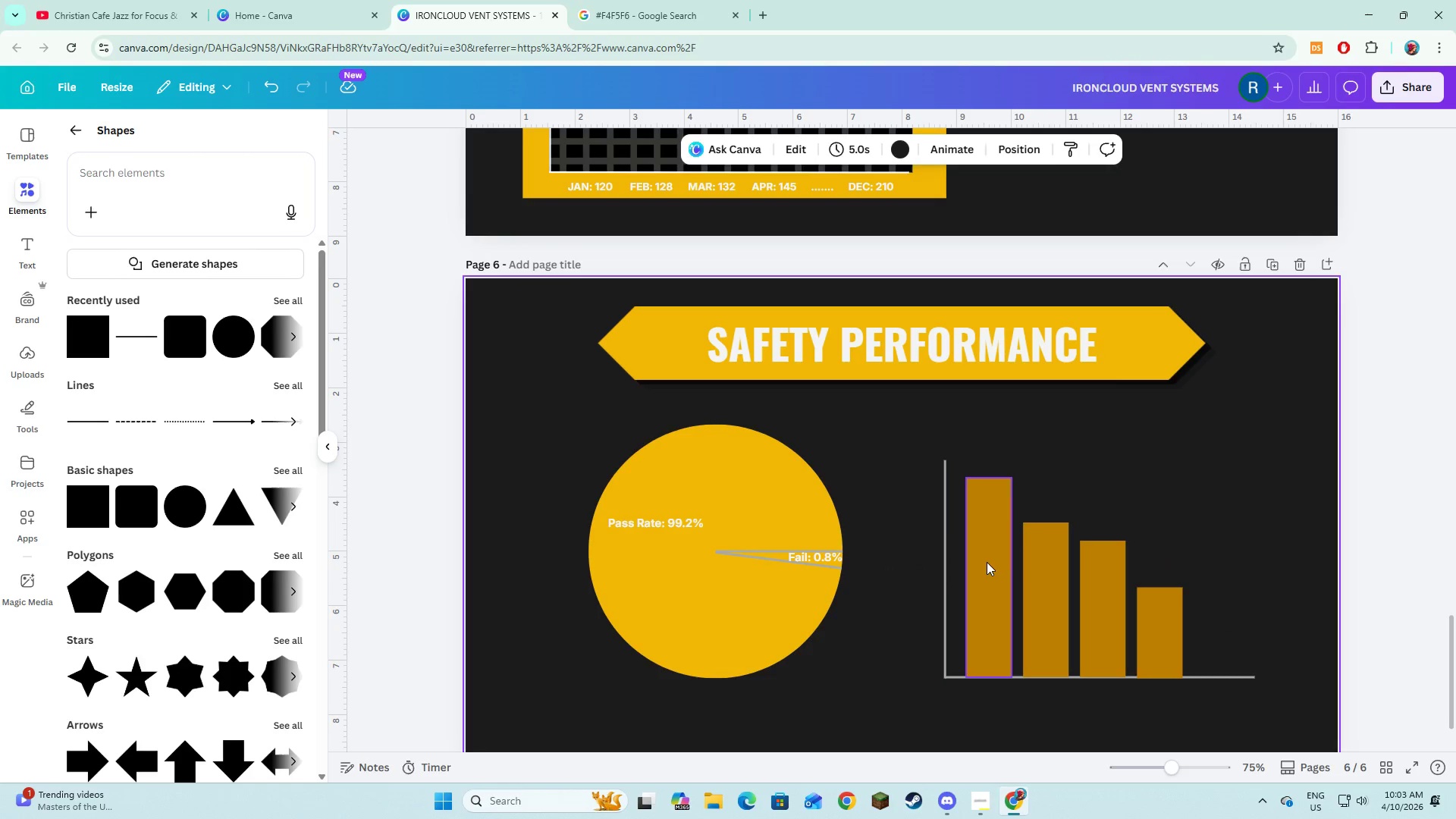 
left_click([979, 563])
 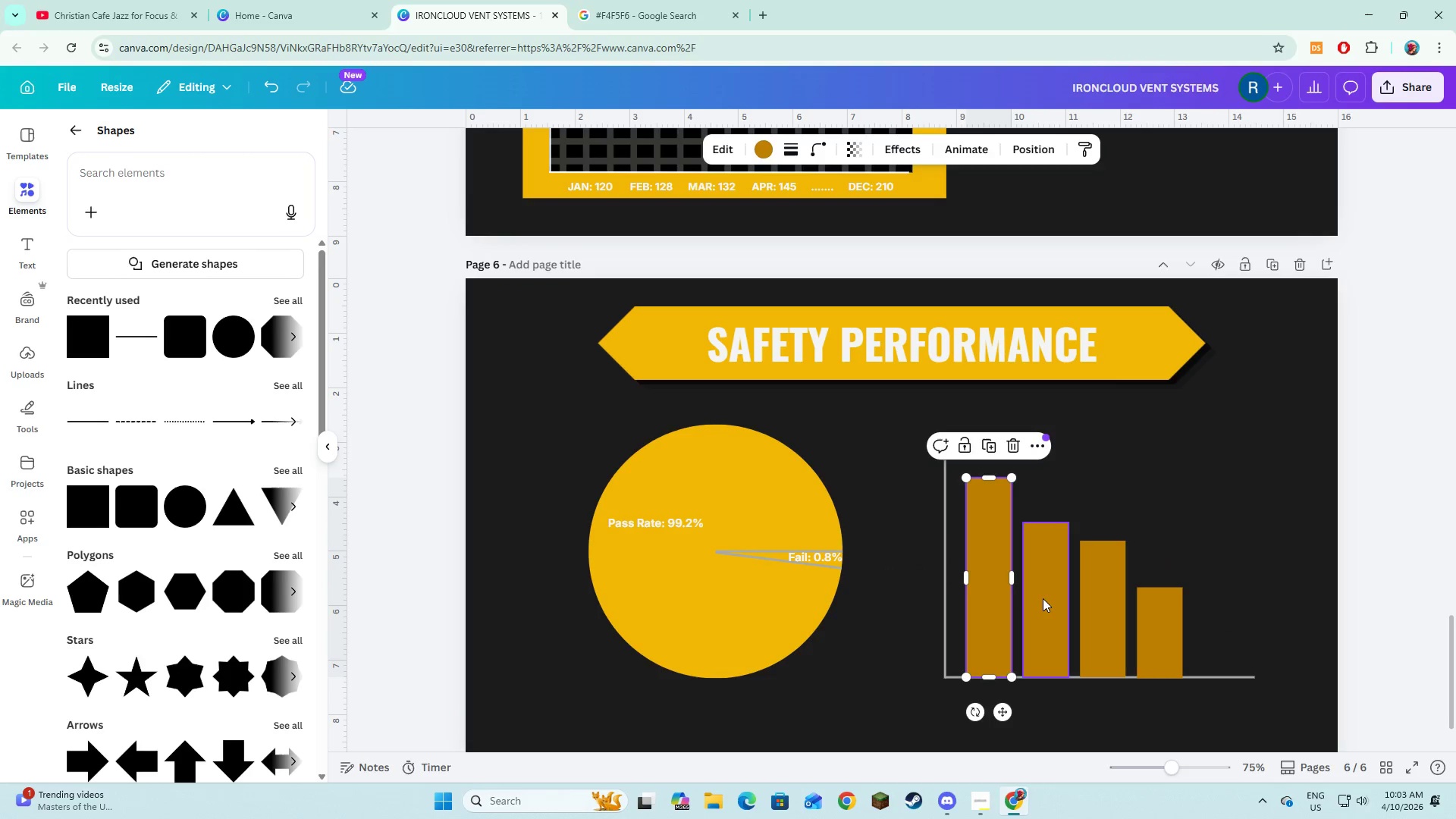 
hold_key(key=ShiftLeft, duration=1.51)
left_click([1057, 622])
 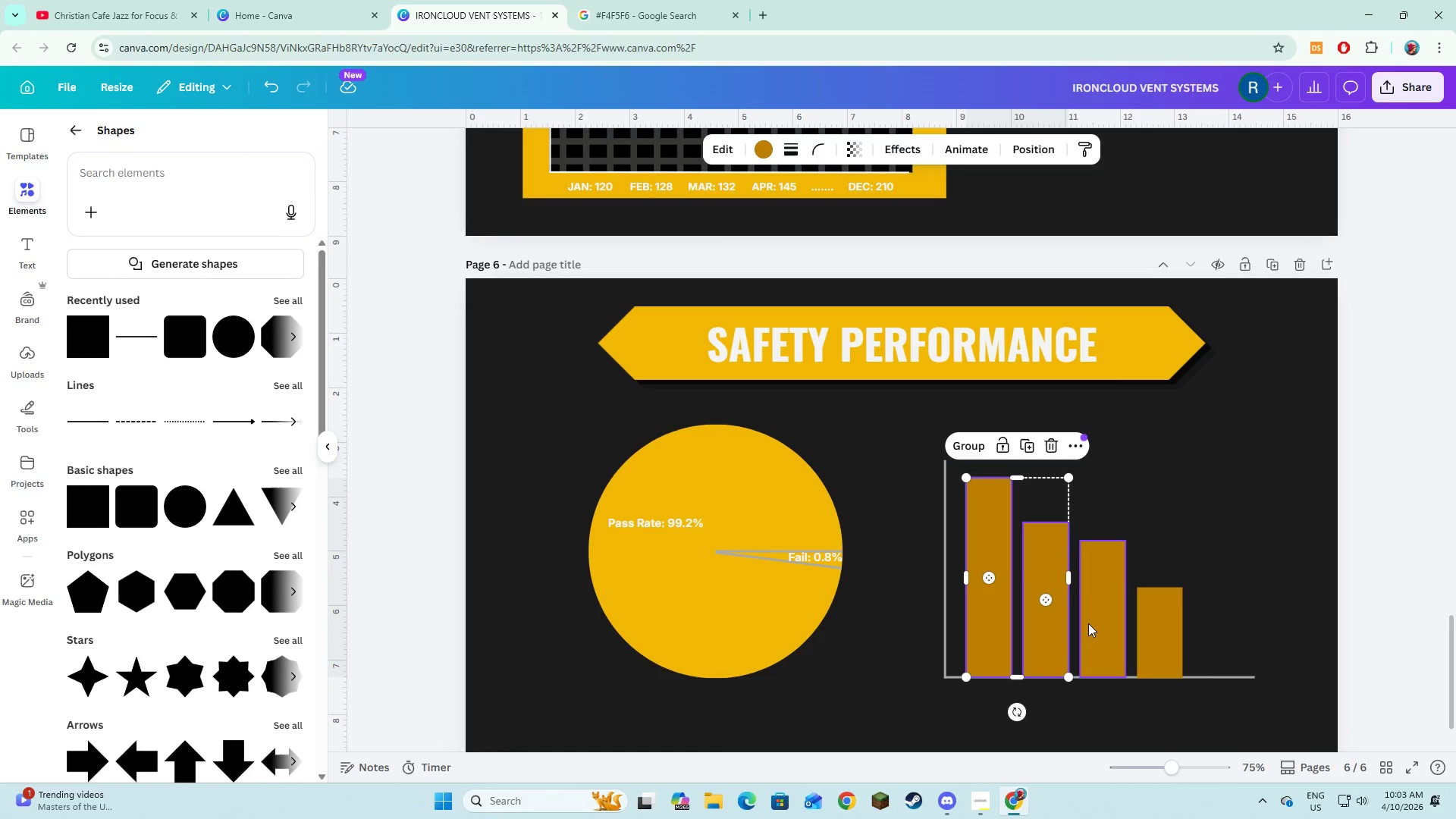 
left_click([1095, 622])
 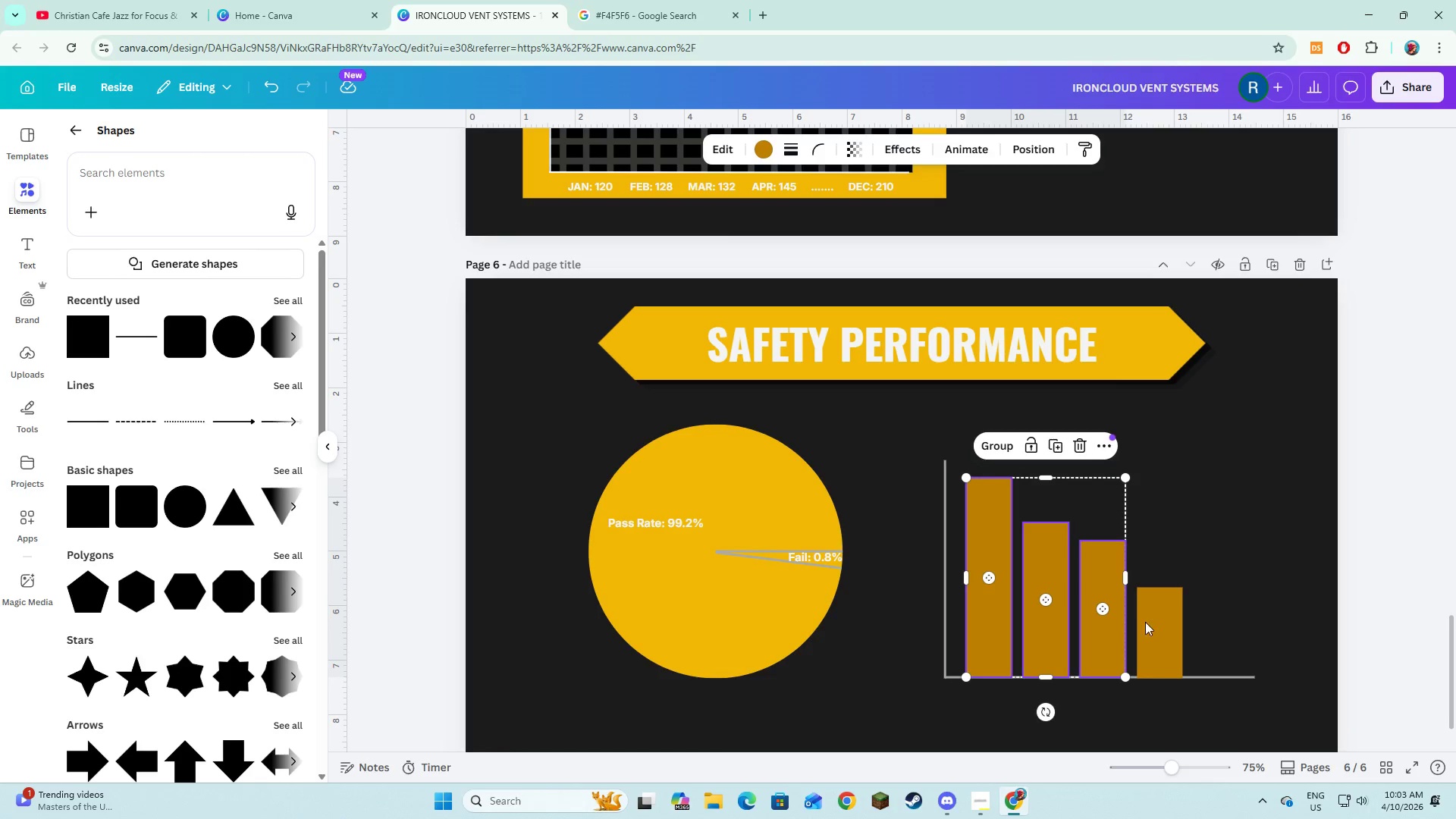 
hold_key(key=ShiftLeft, duration=1.12)
left_click([1153, 627])
 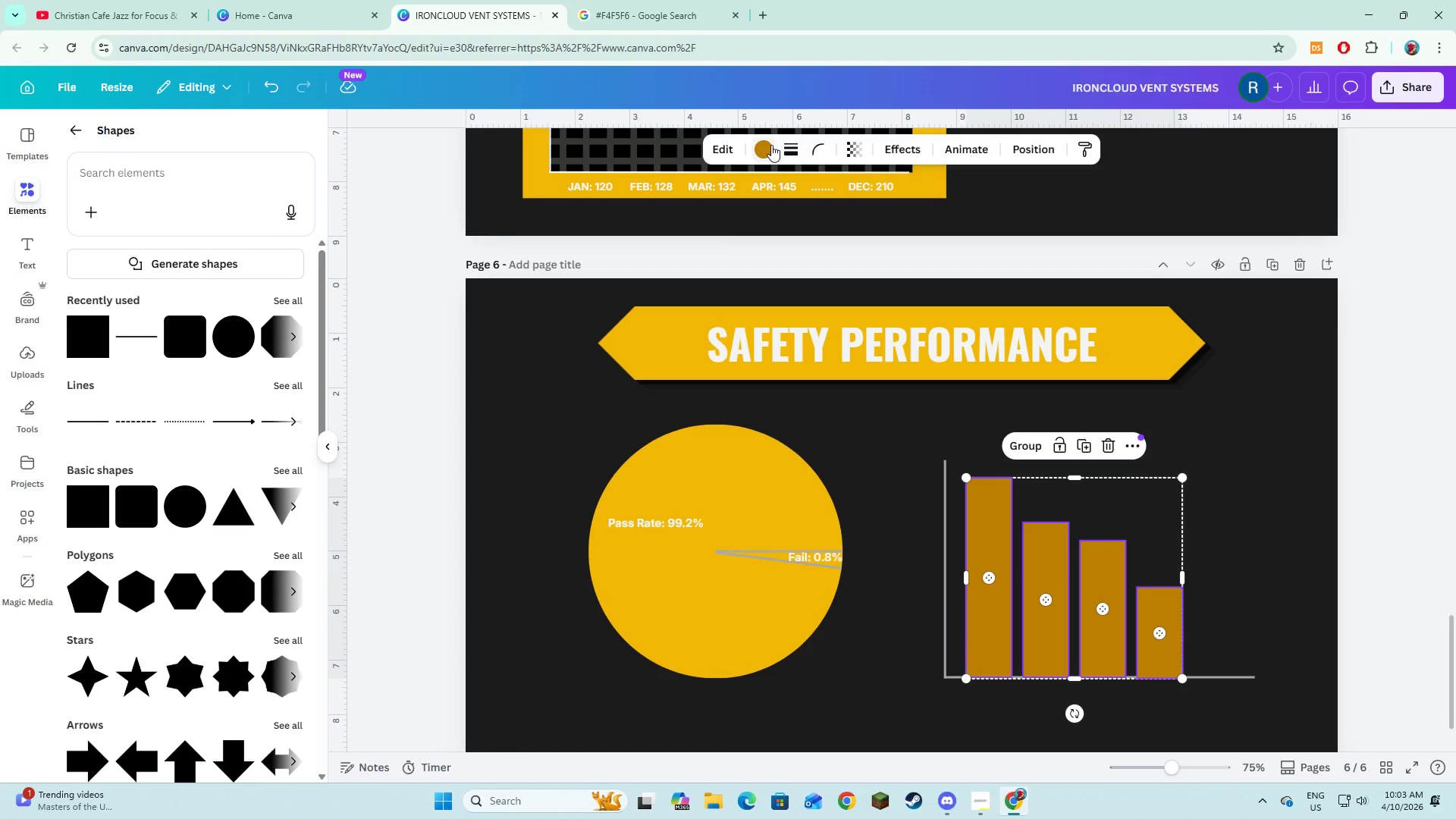 
left_click([904, 438])
 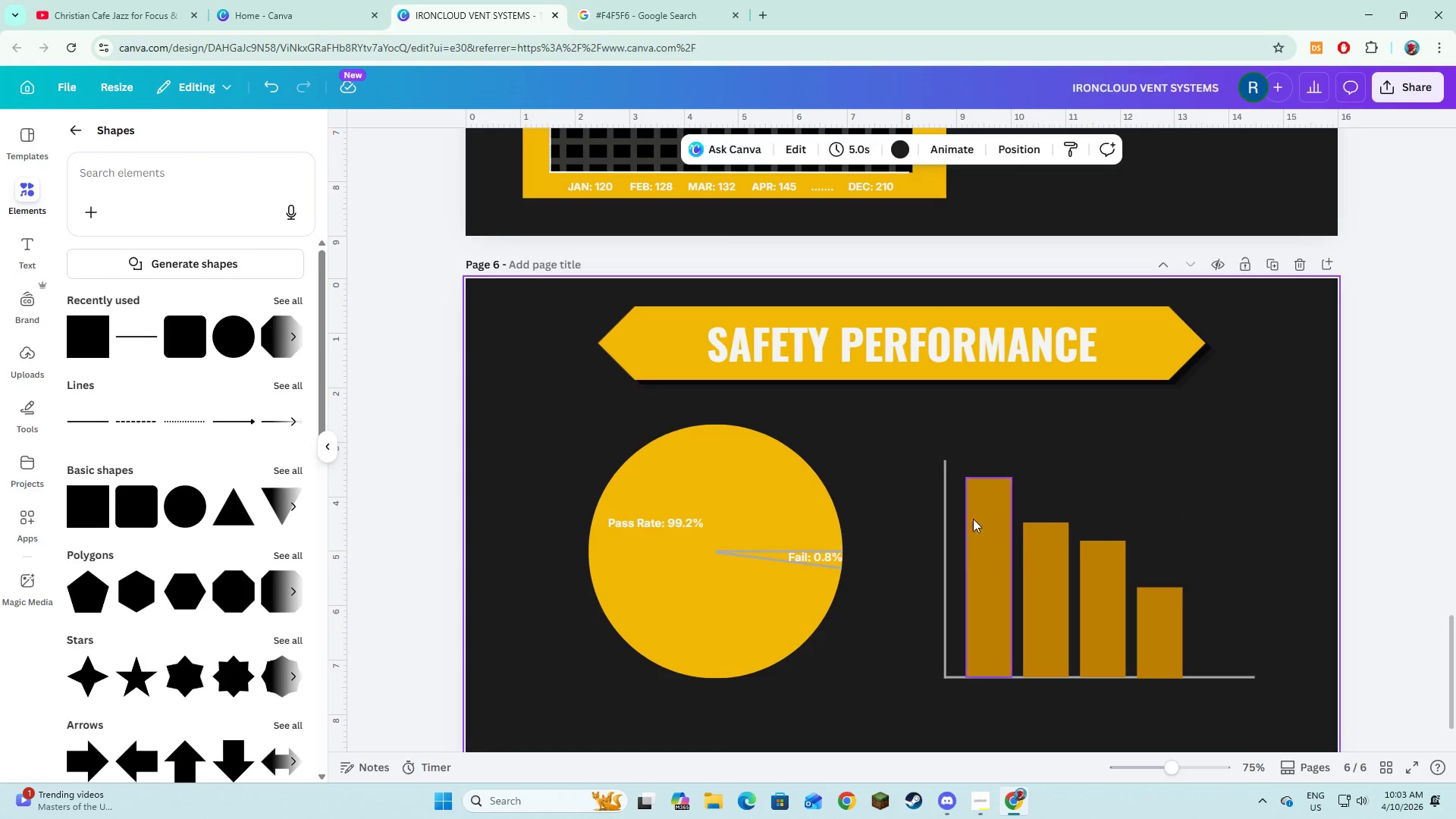 
left_click([974, 549])
 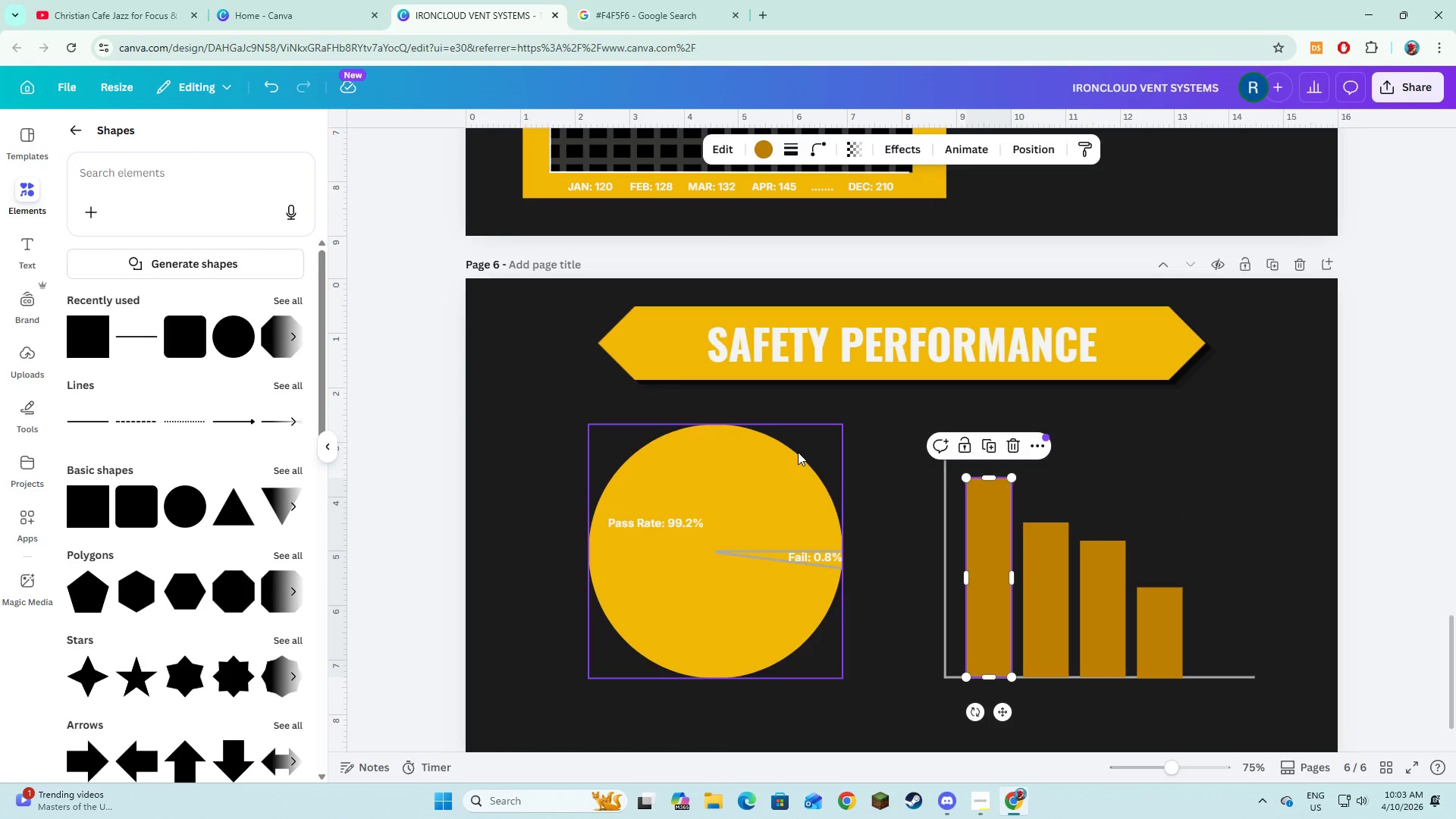 
scroll: coordinate [805, 449], scroll_direction: up, amount: 20.0
 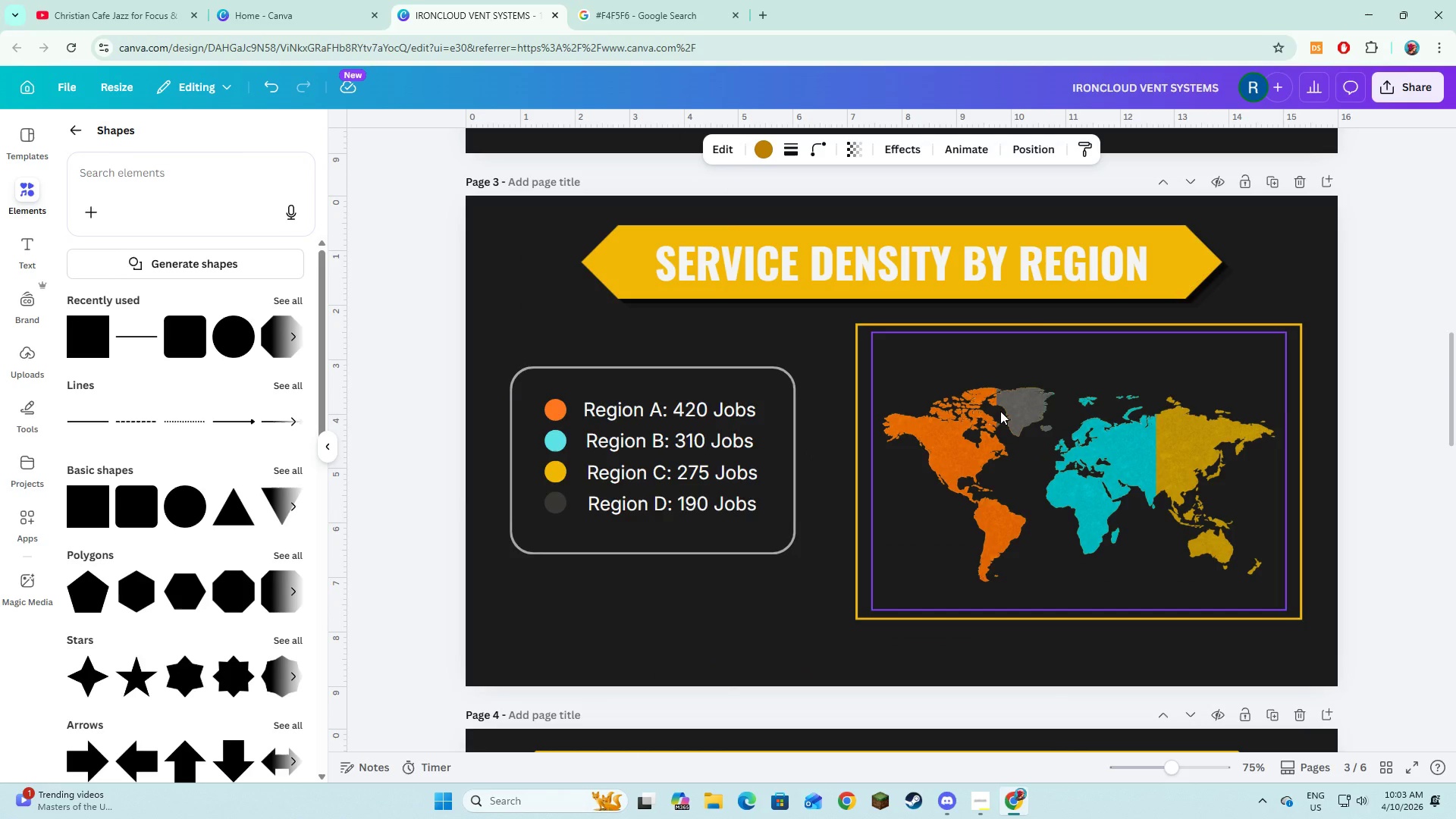 
scroll: coordinate [1000, 413], scroll_direction: down, amount: 14.0
 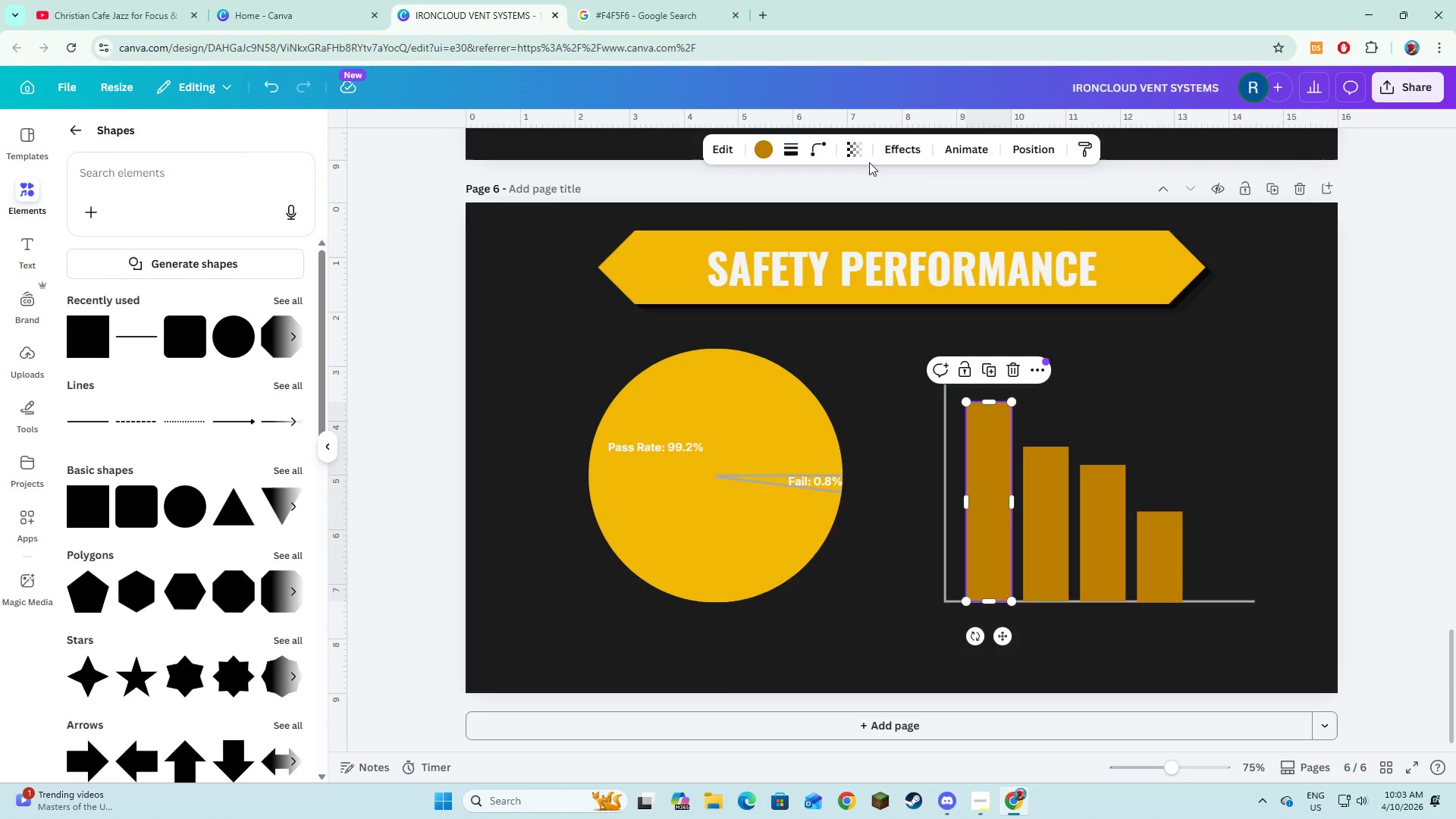 
left_click([774, 146])
 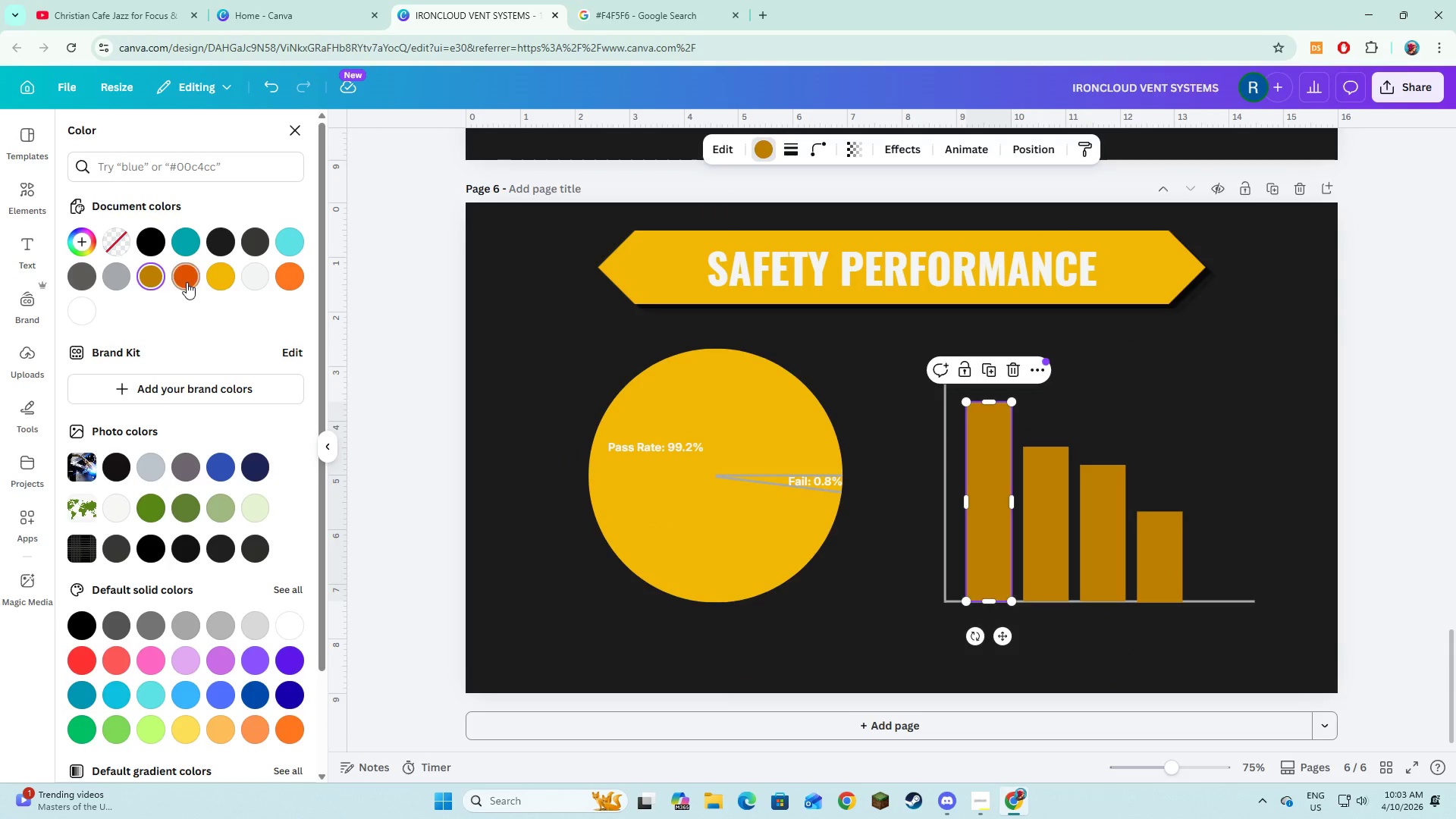 
left_click([292, 278])
 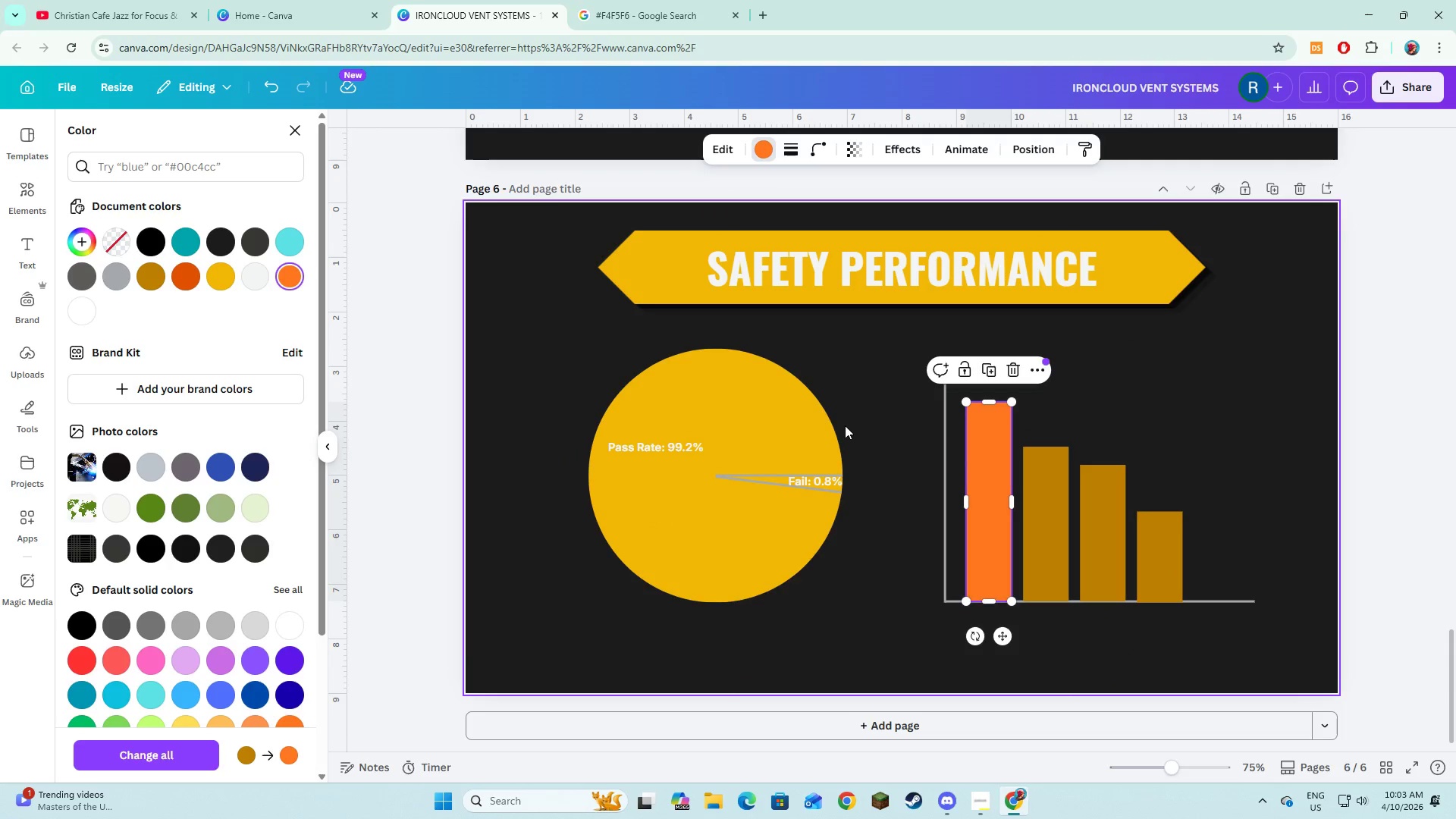 
left_click([861, 402])
 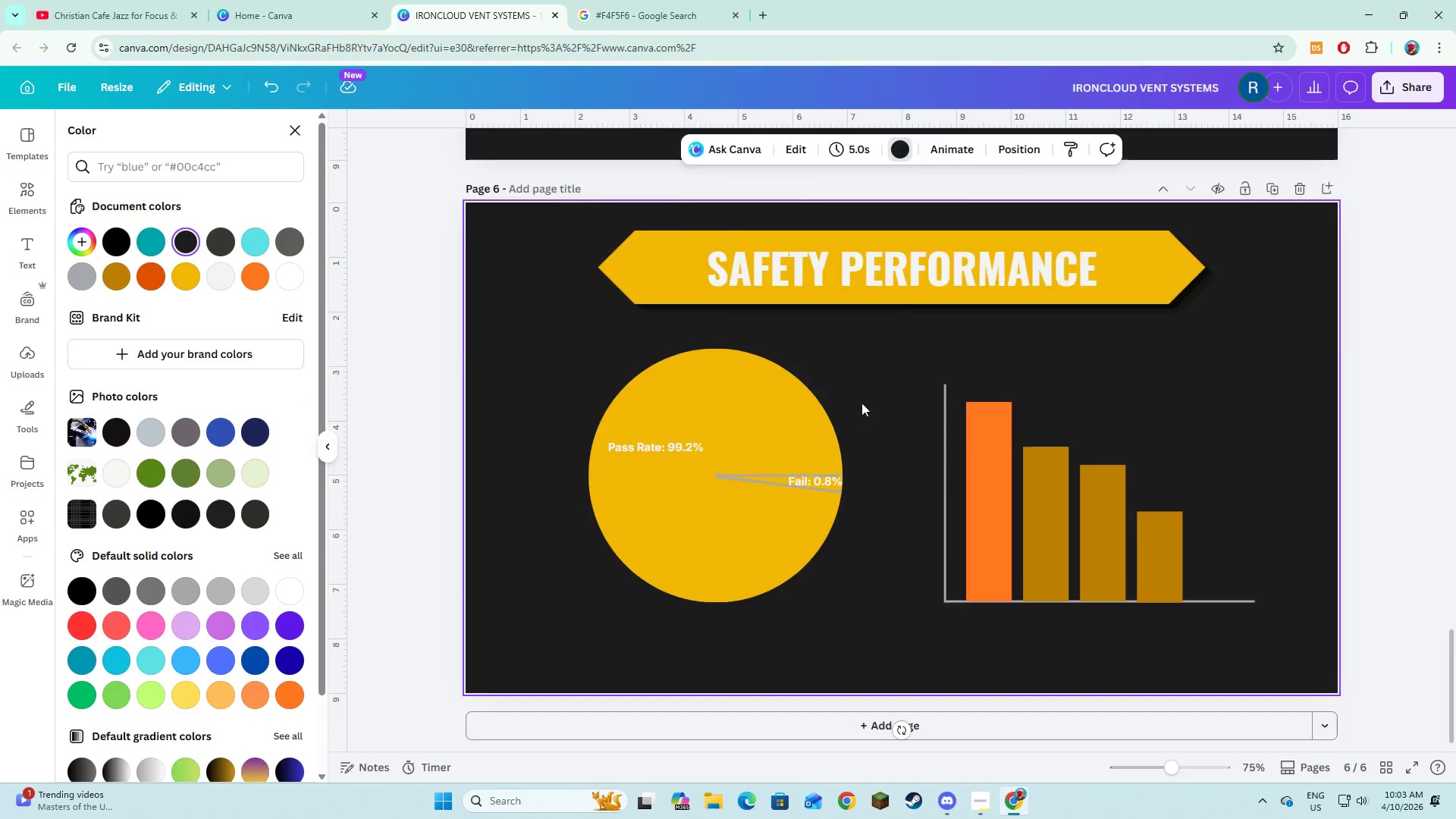 
scroll: coordinate [861, 403], scroll_direction: up, amount: 18.0
 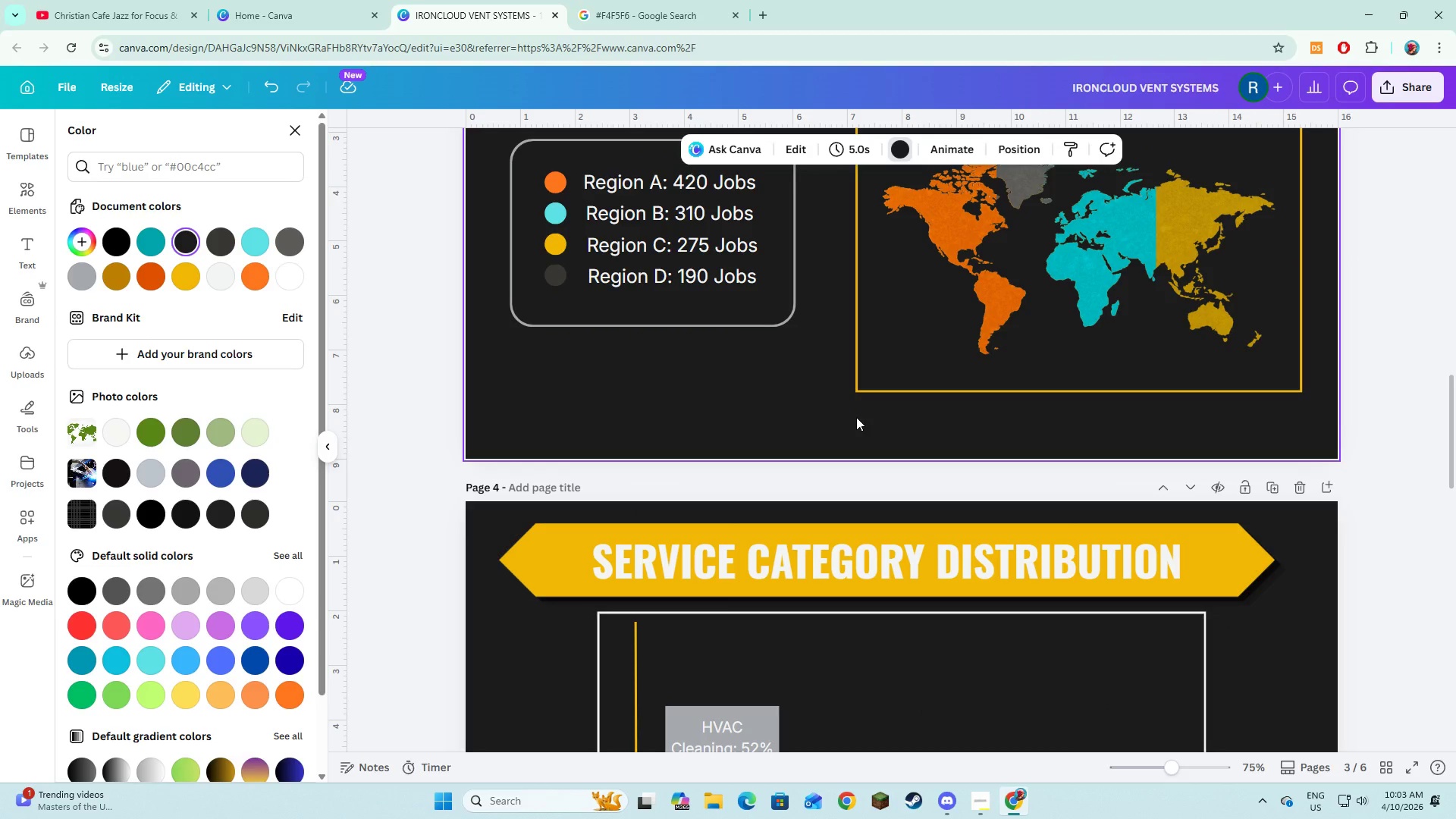 
scroll: coordinate [989, 471], scroll_direction: down, amount: 15.0
 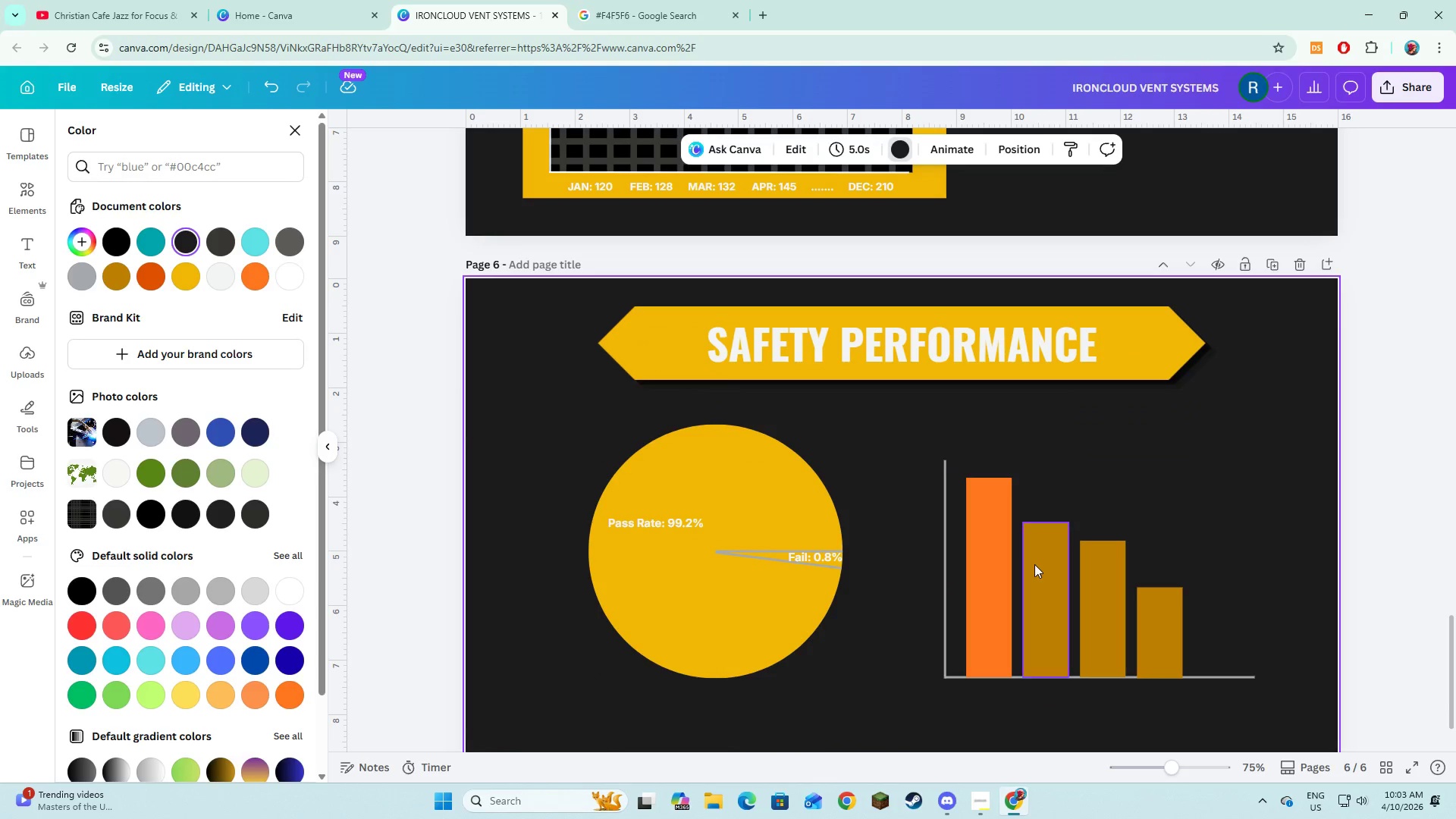 
left_click([1034, 564])
 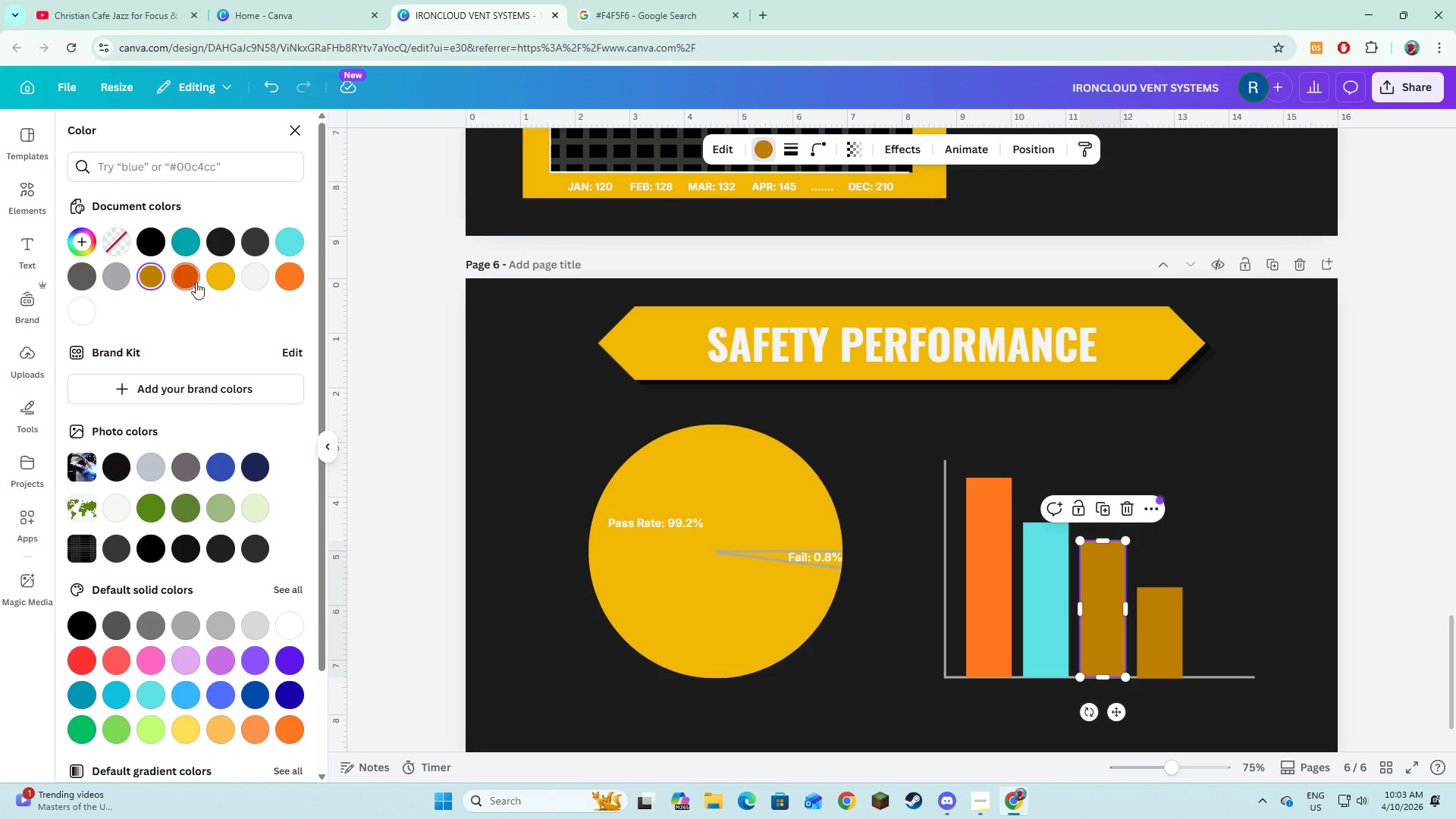 
wait(6.33)
 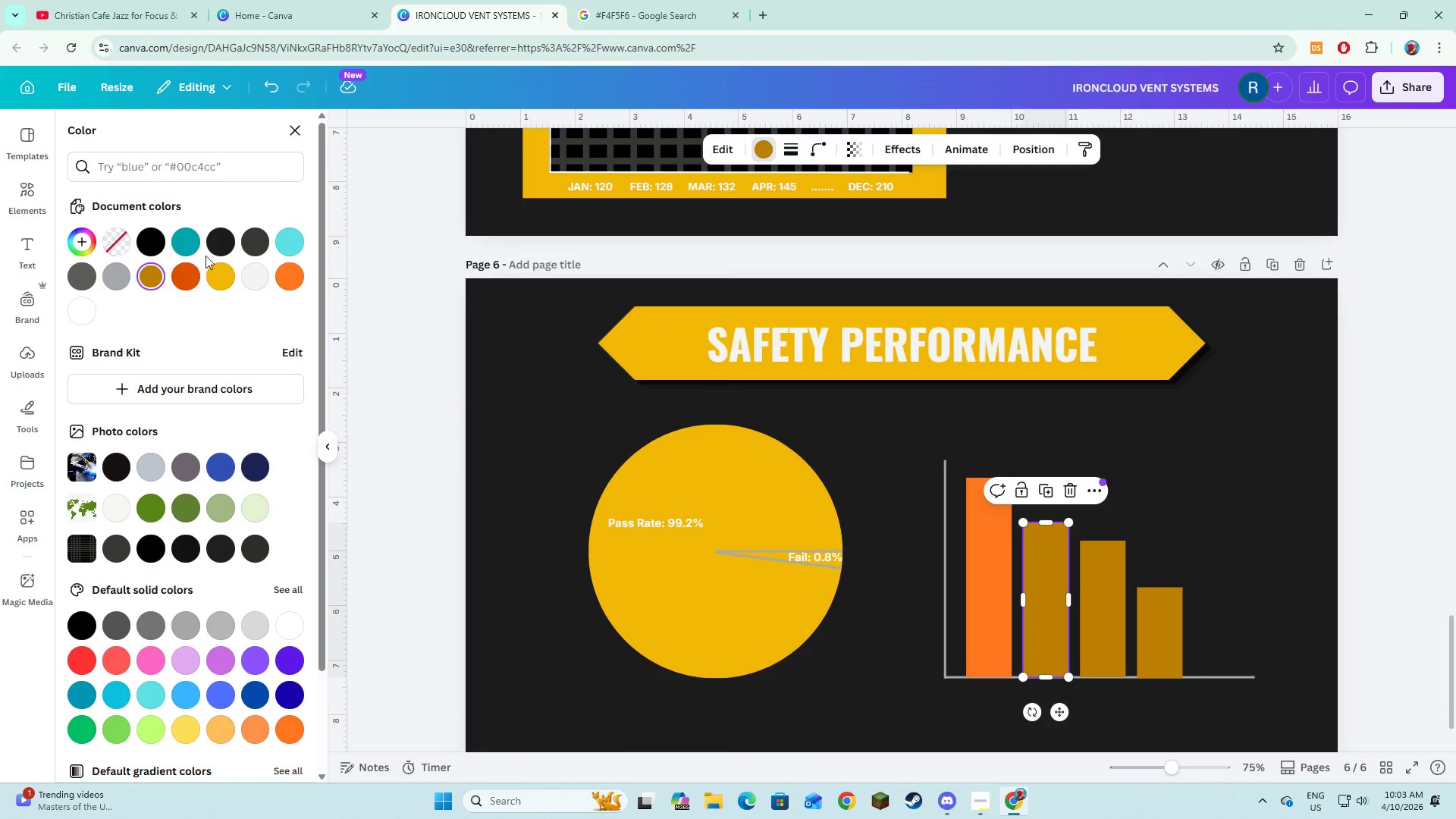 
left_click([1167, 622])
 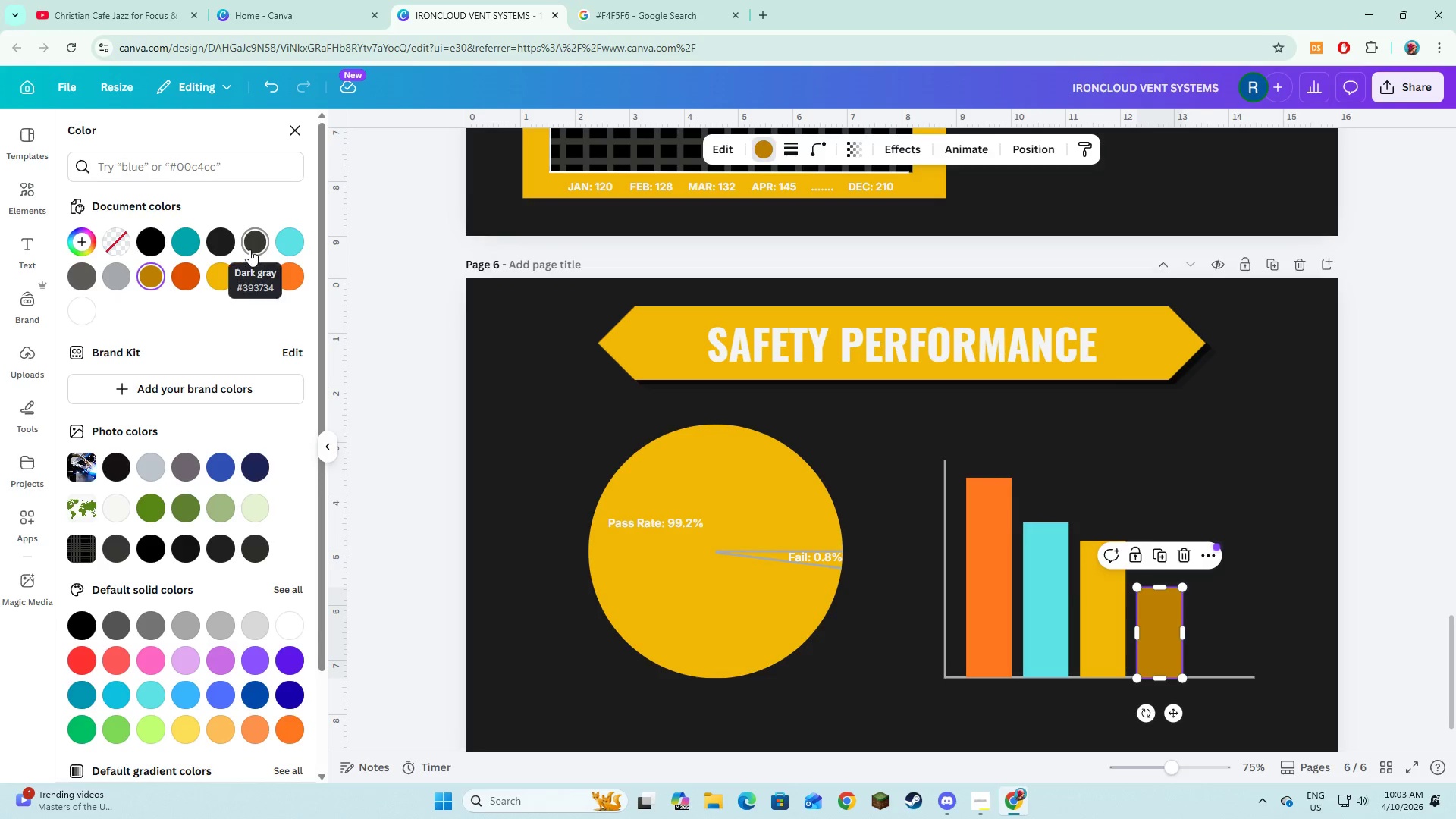 
left_click([249, 249])
 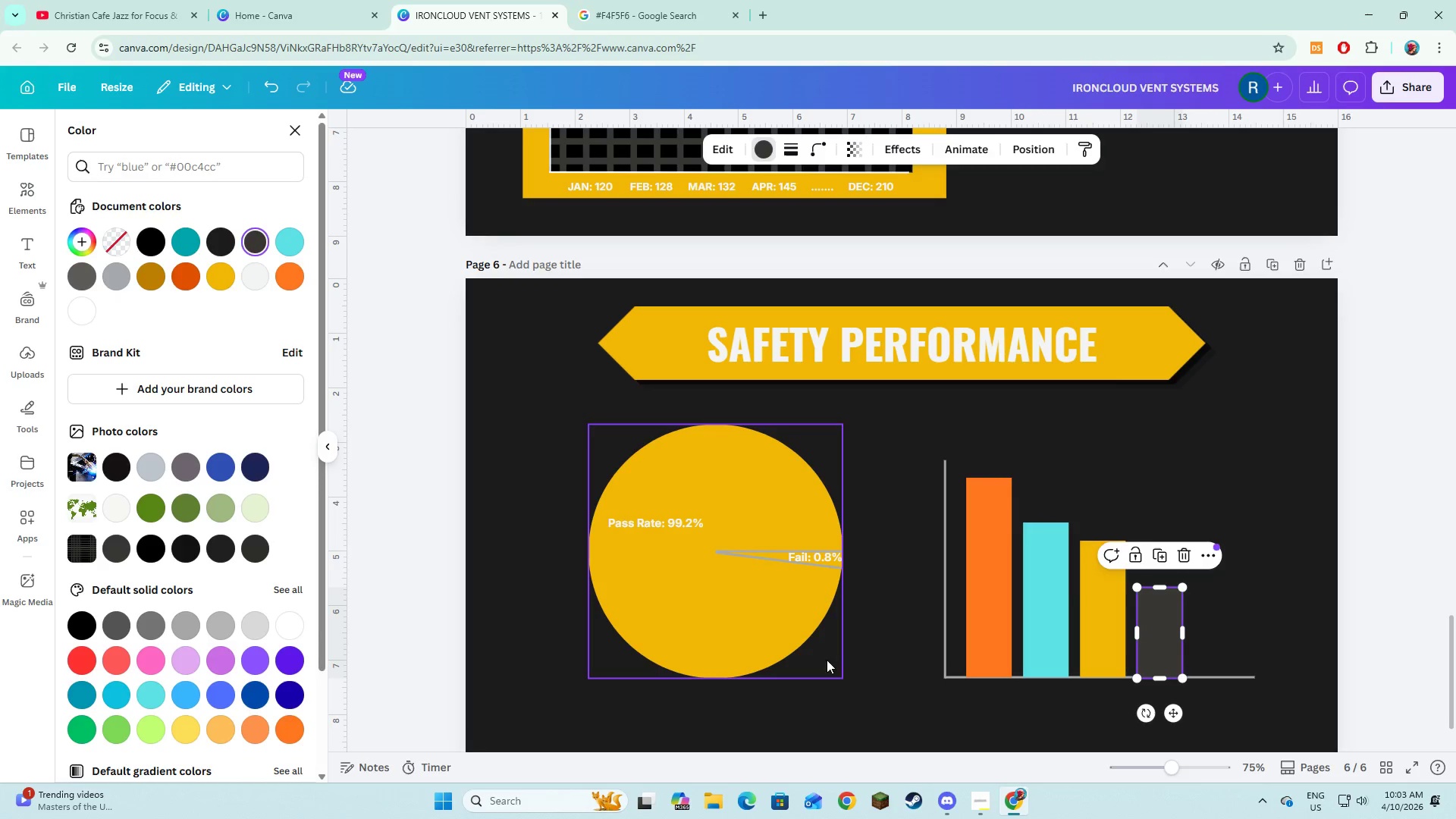 
left_click([864, 703])
 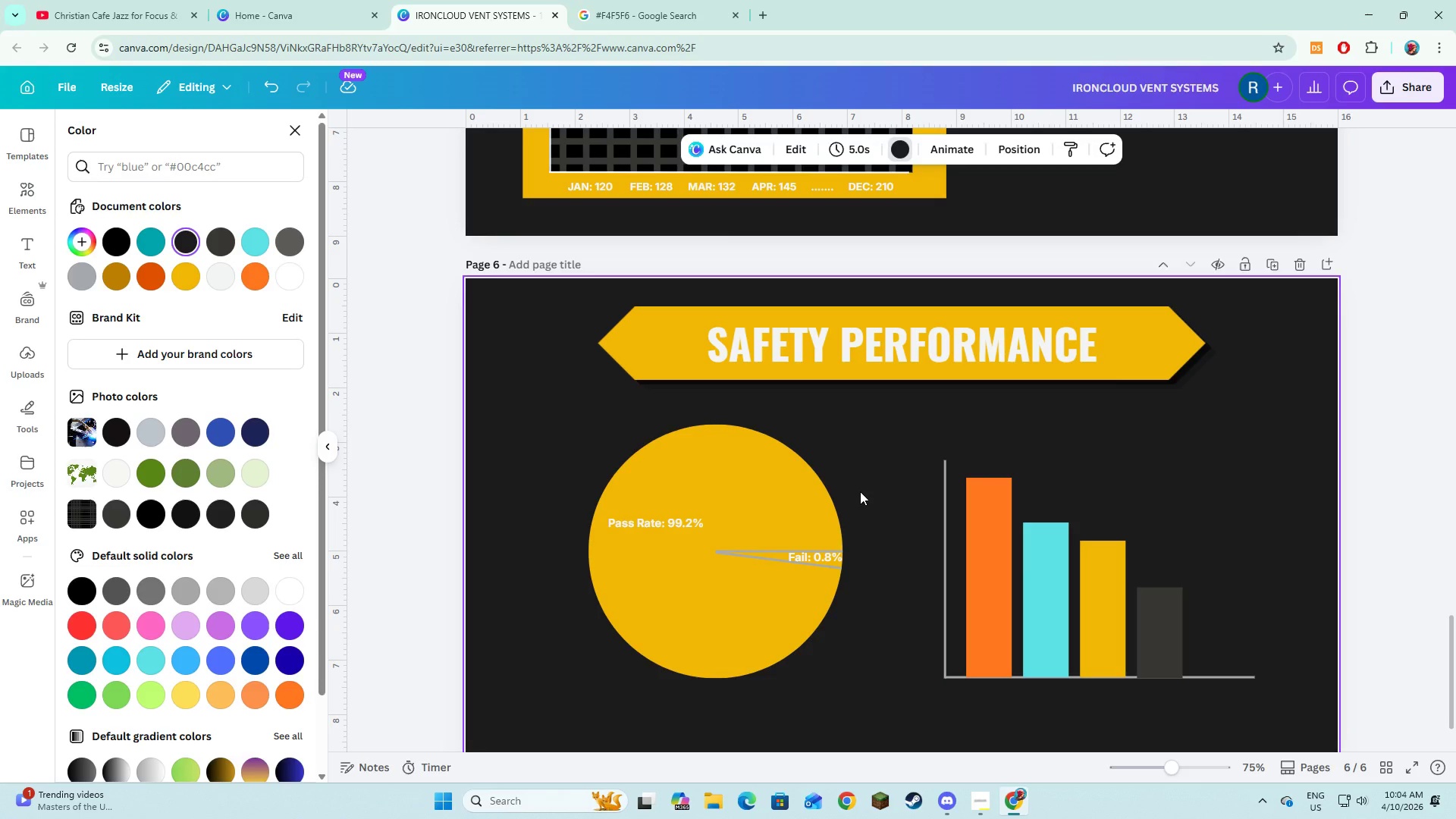 
wait(6.78)
 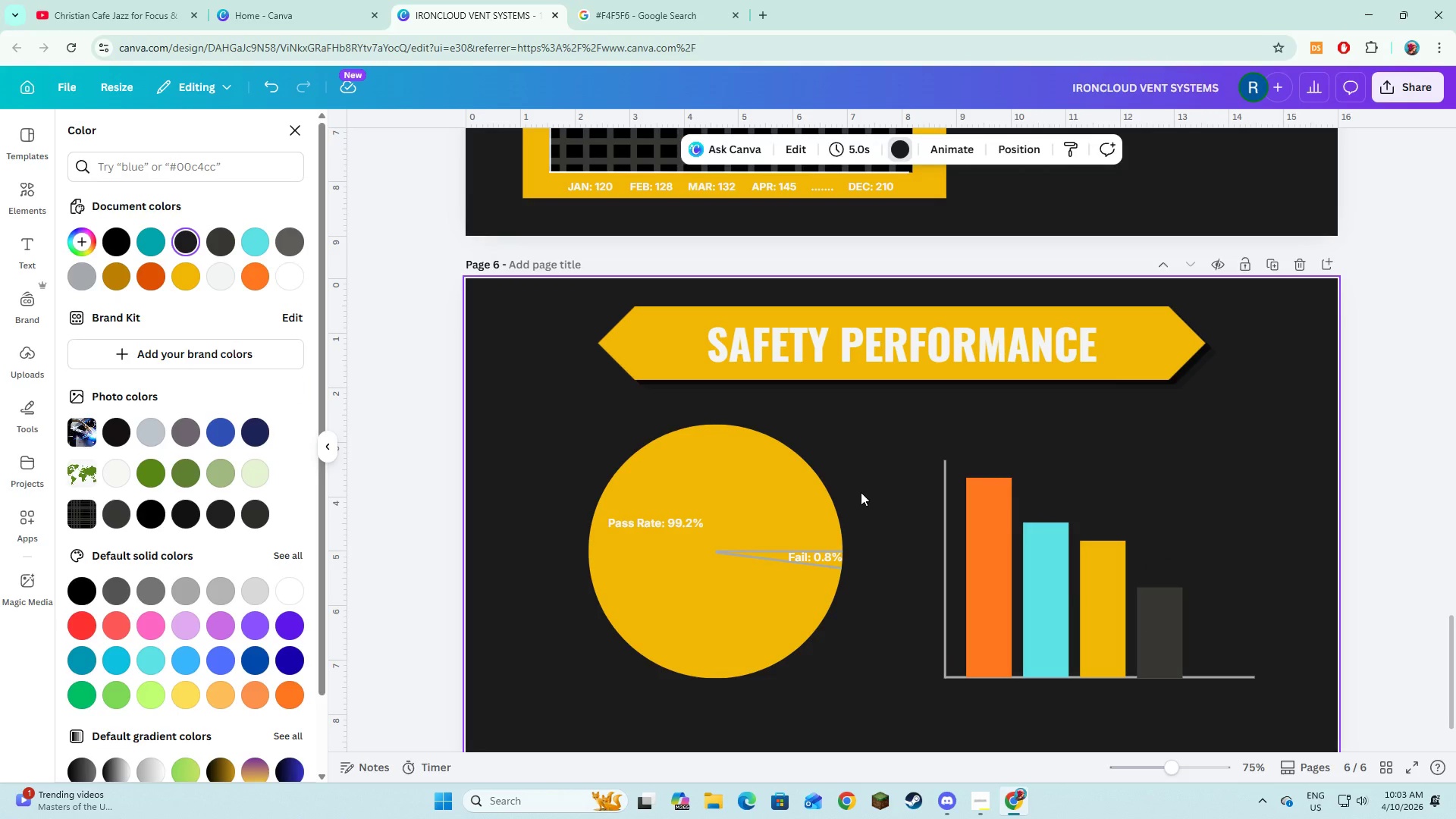 
left_click([16, 245])
 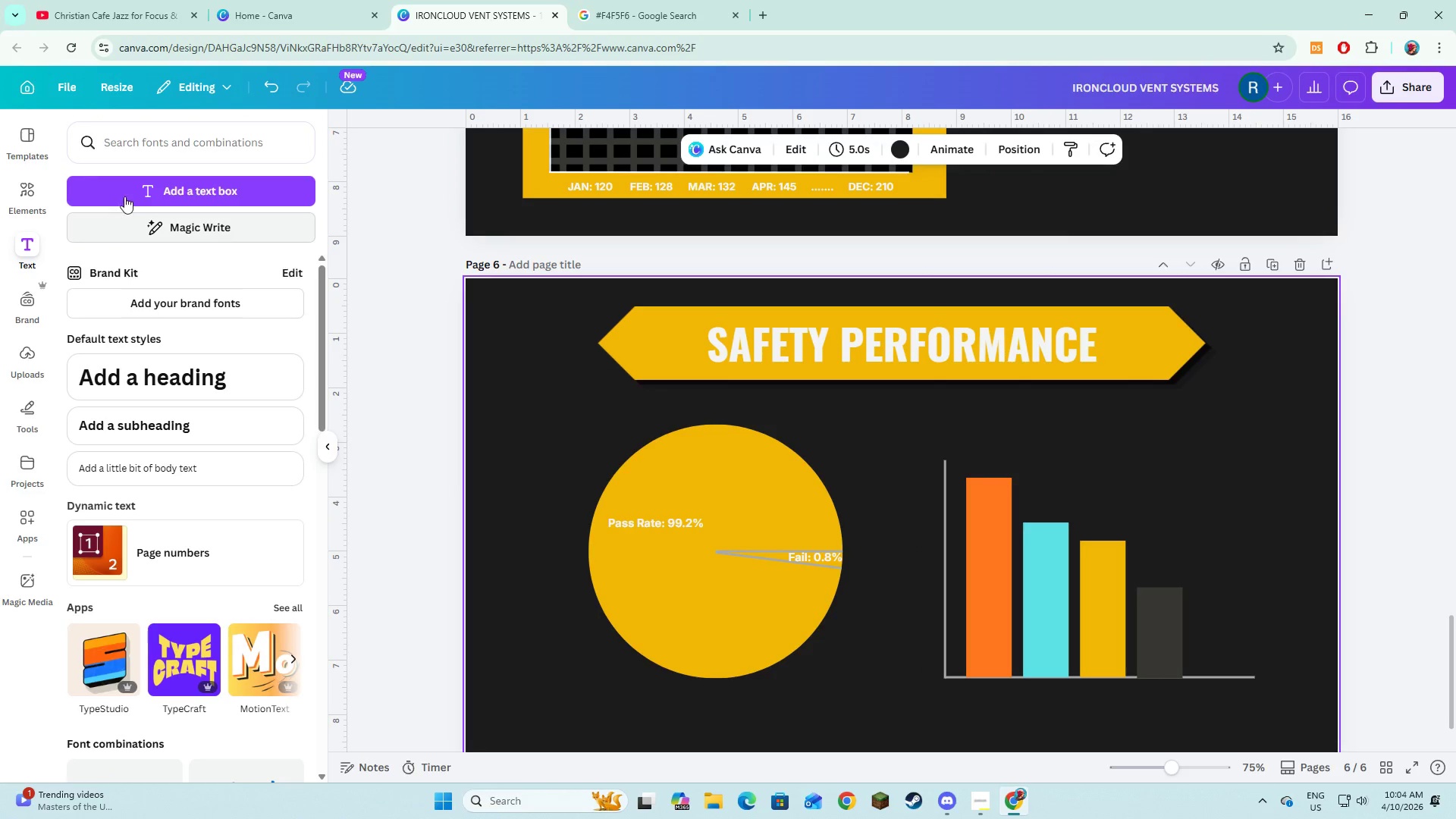 
left_click([124, 191])
 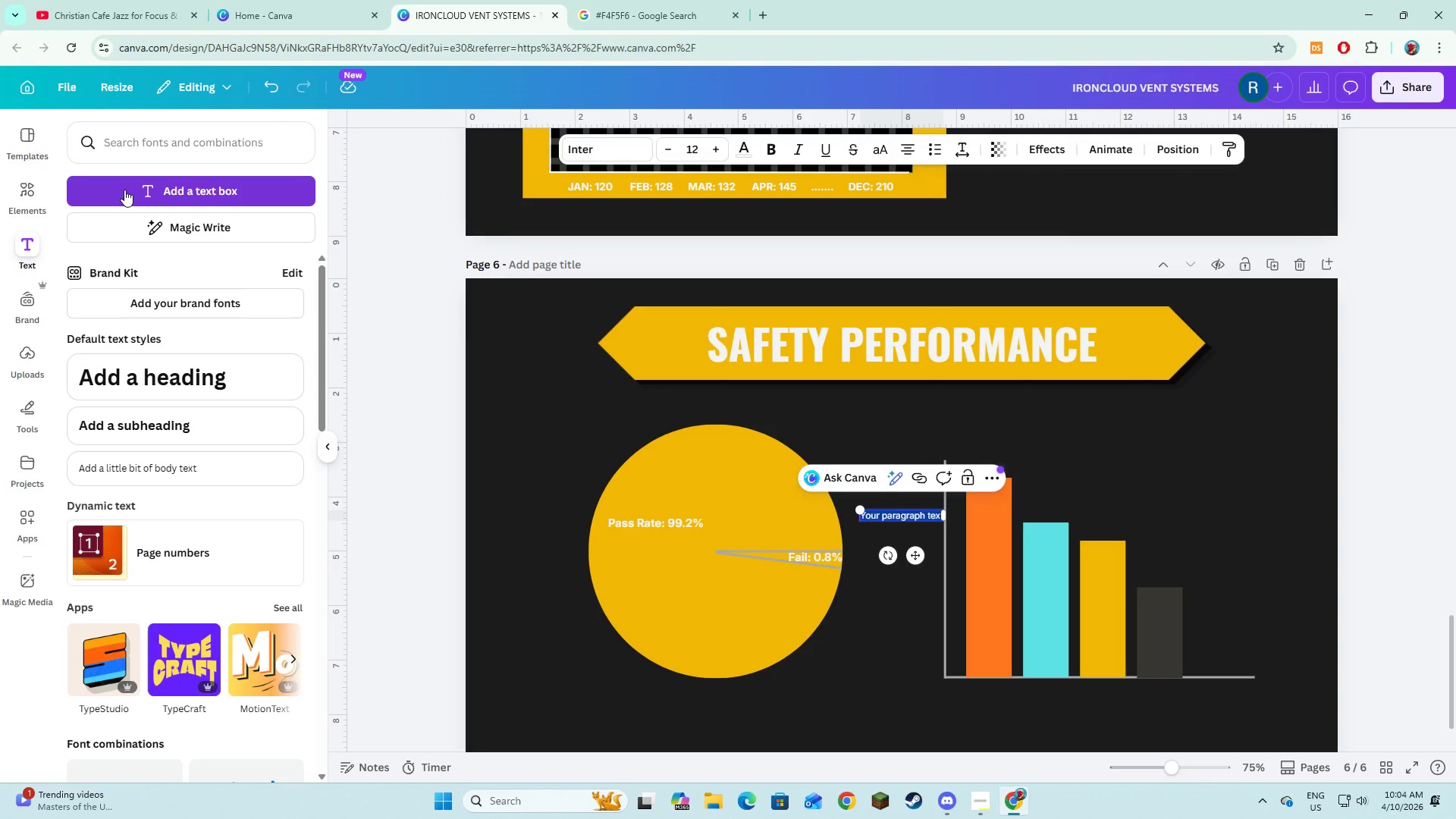 
type(520)
 